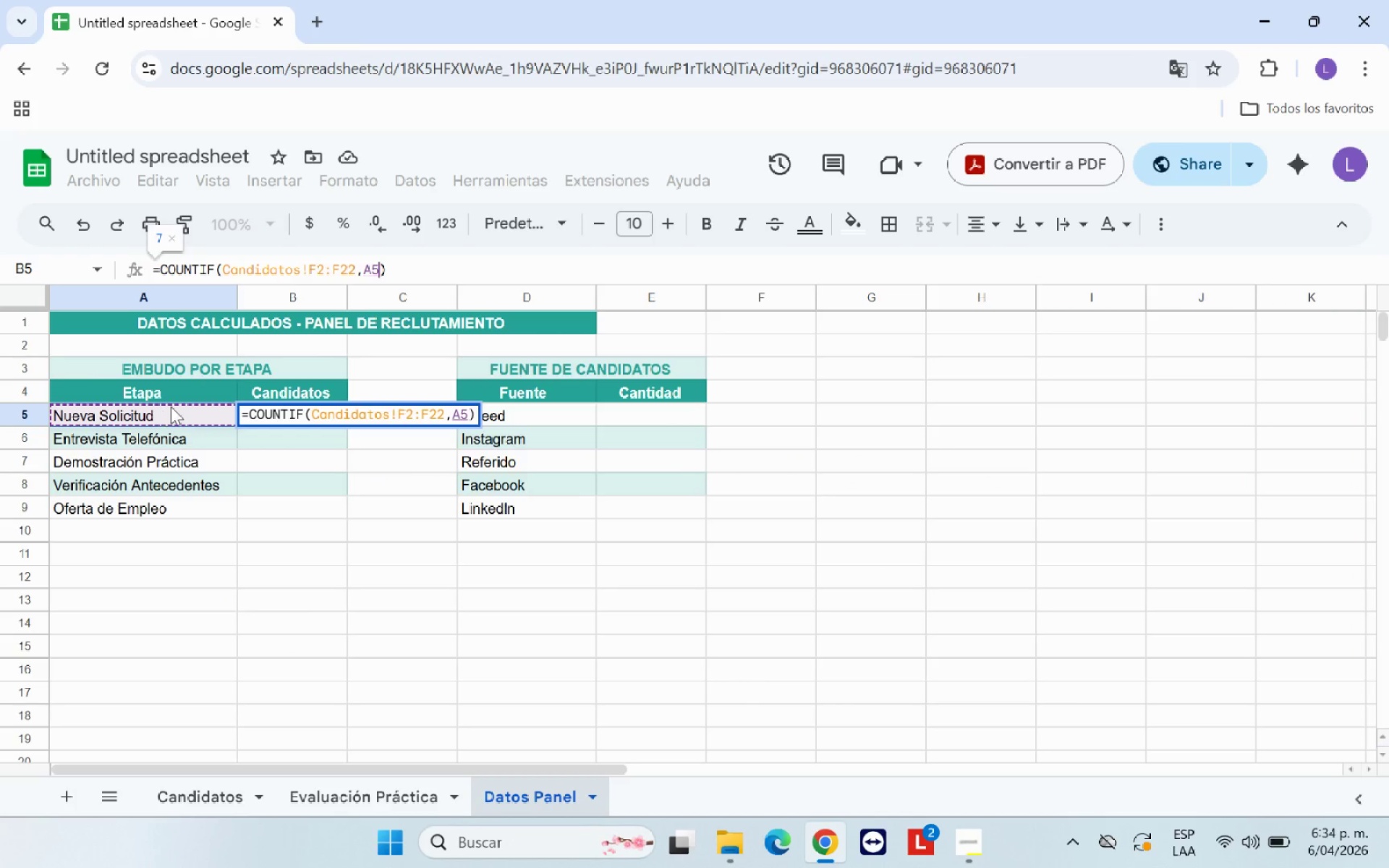 
key(Enter)
 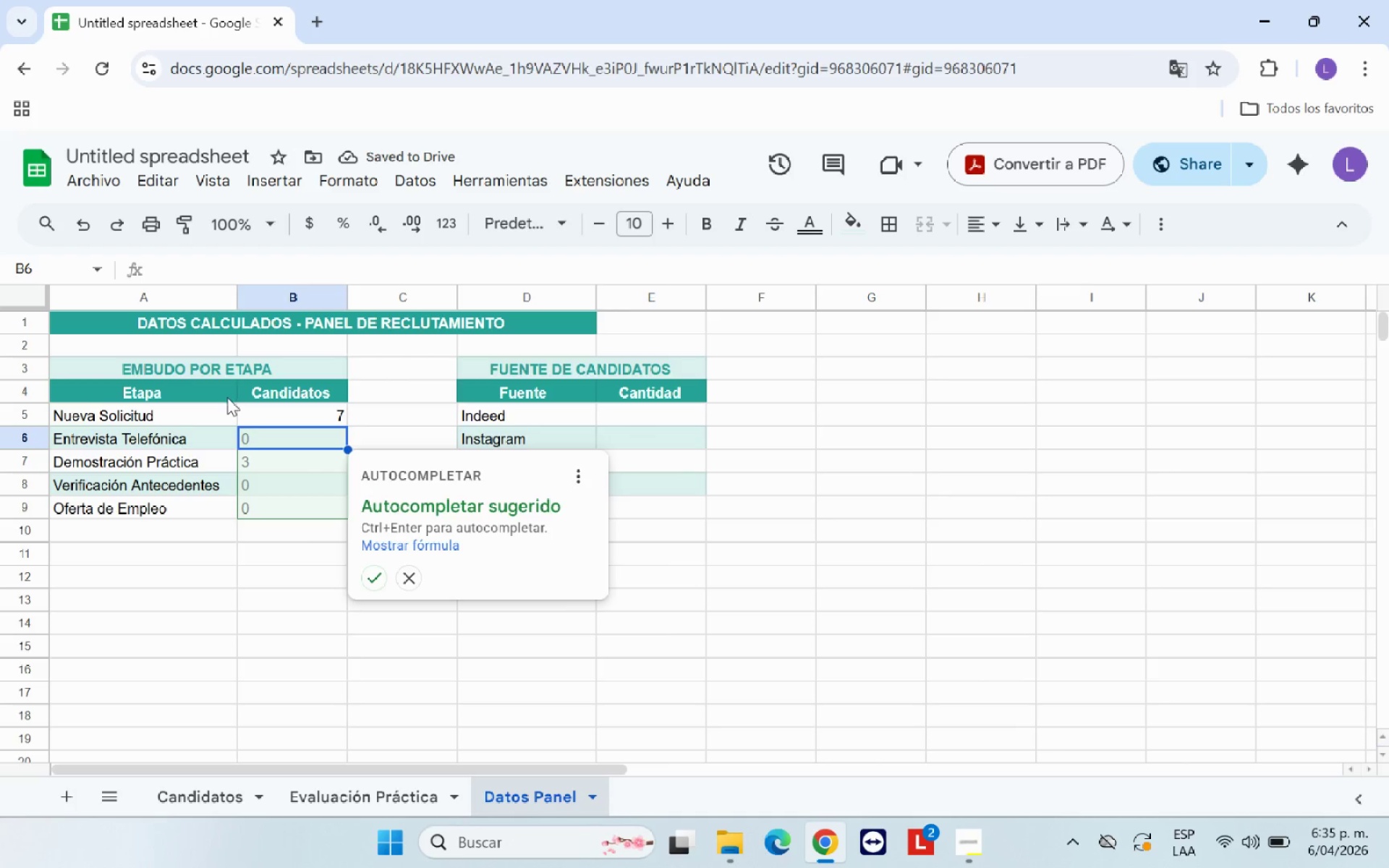 
wait(5.84)
 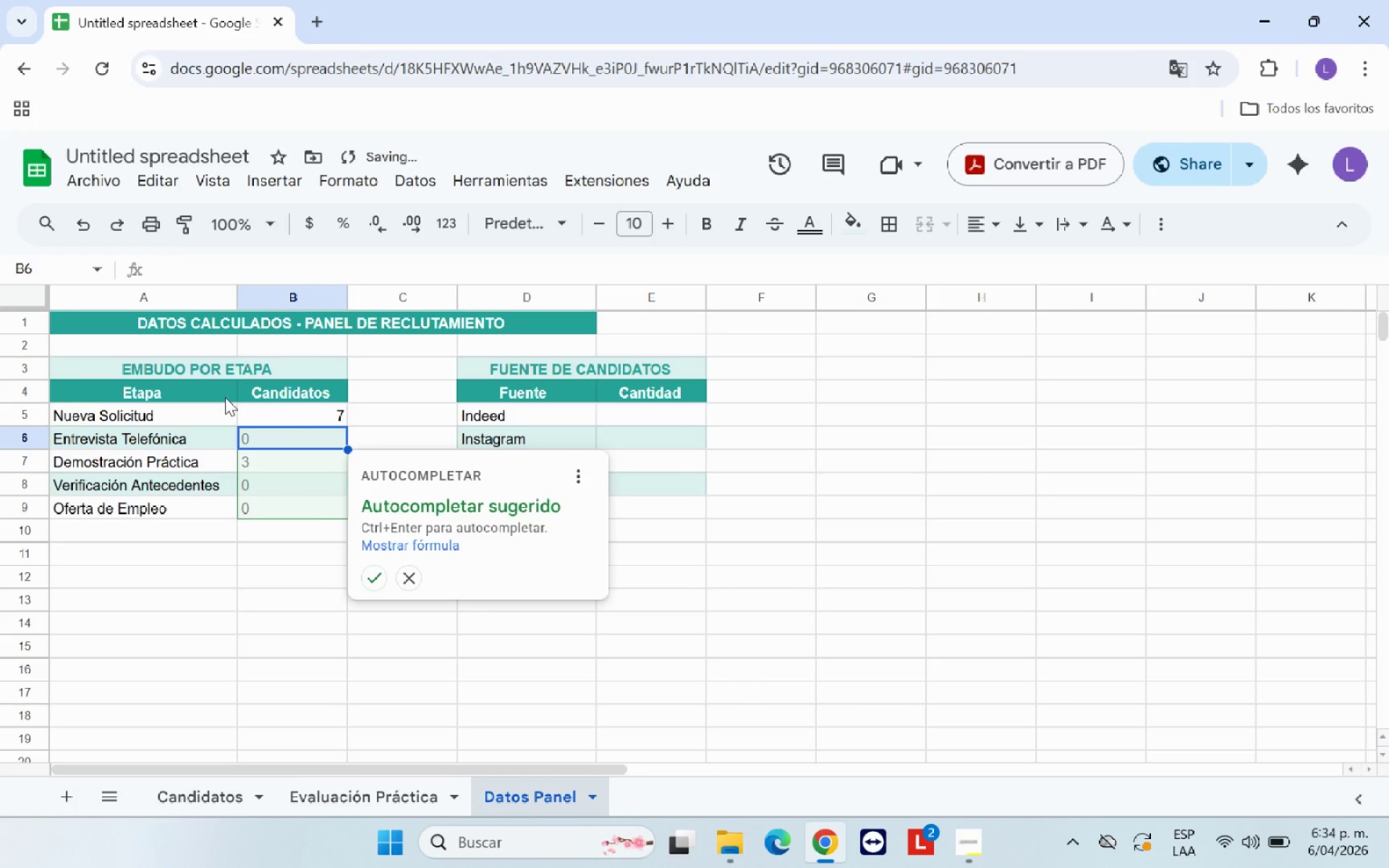 
left_click([411, 576])
 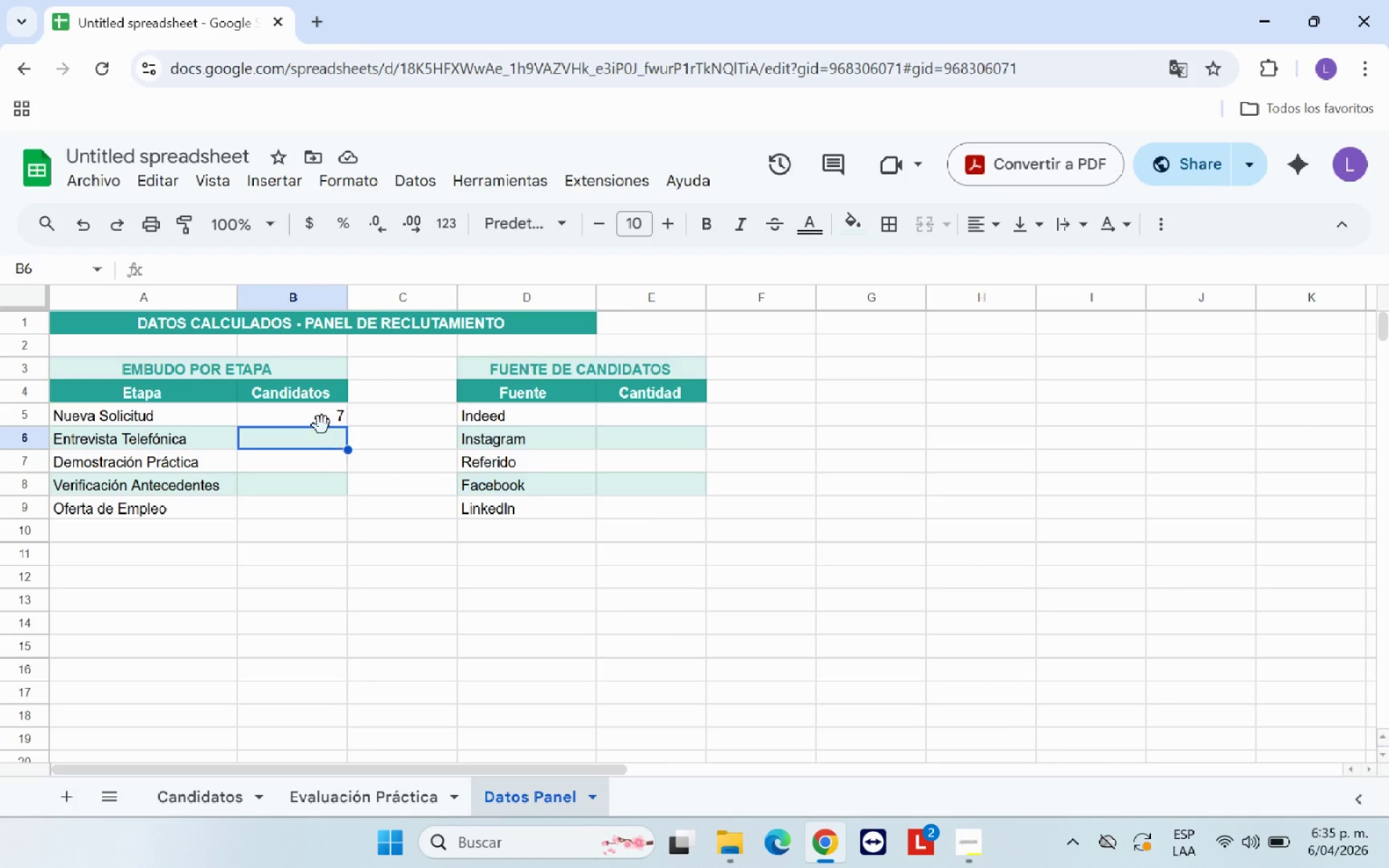 
left_click([315, 415])
 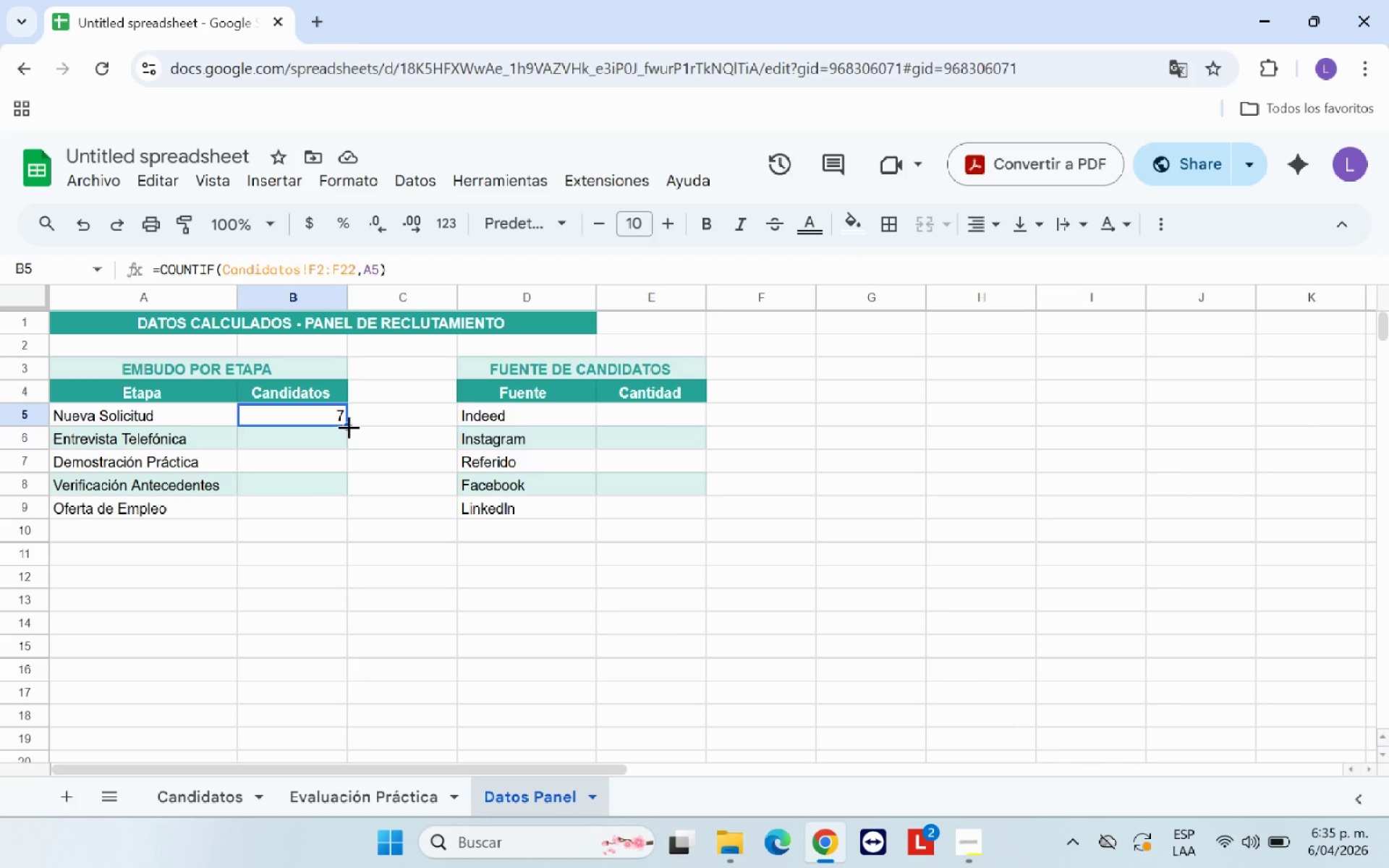 
left_click_drag(start_coordinate=[349, 427], to_coordinate=[344, 505])
 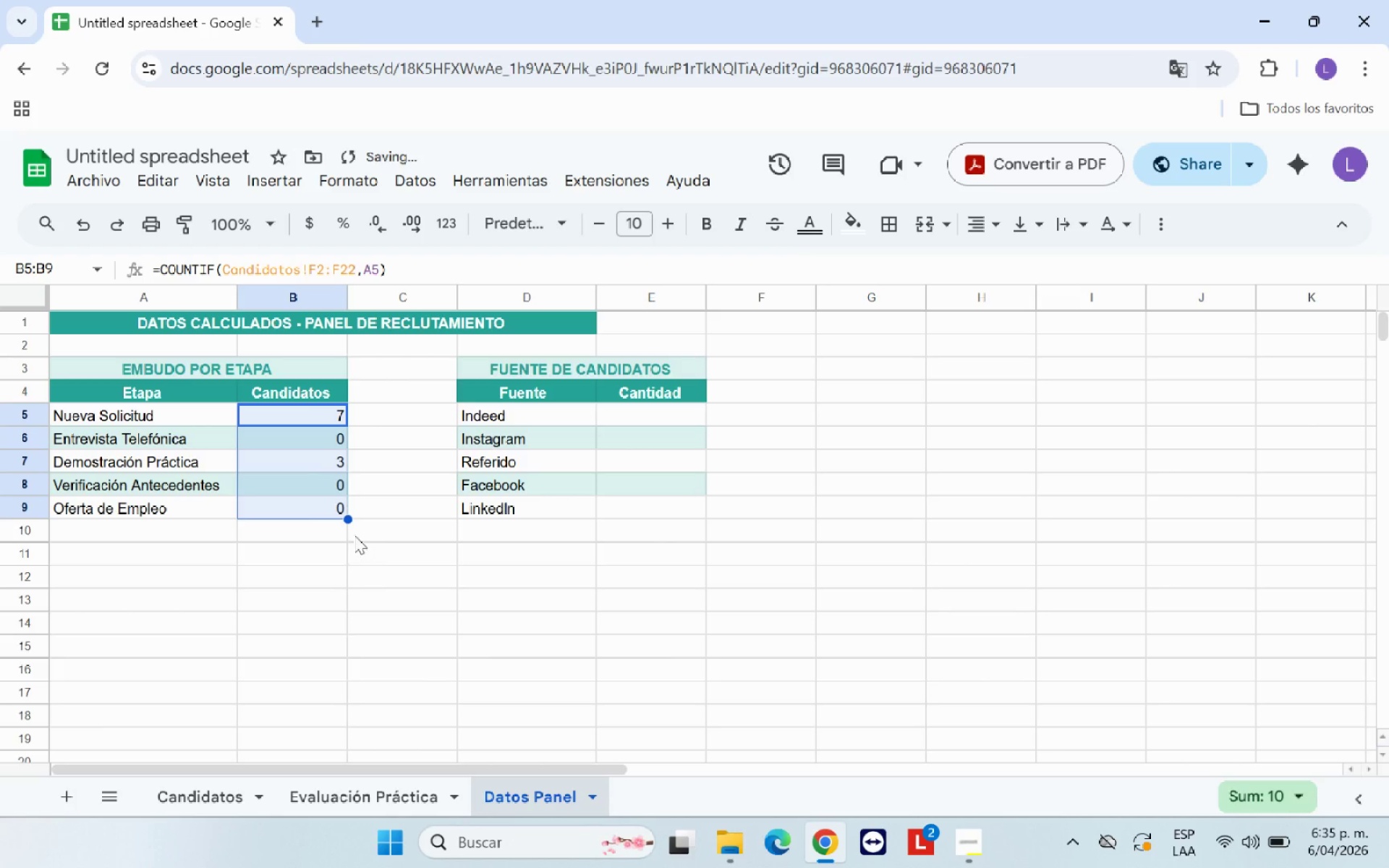 
left_click([324, 509])
 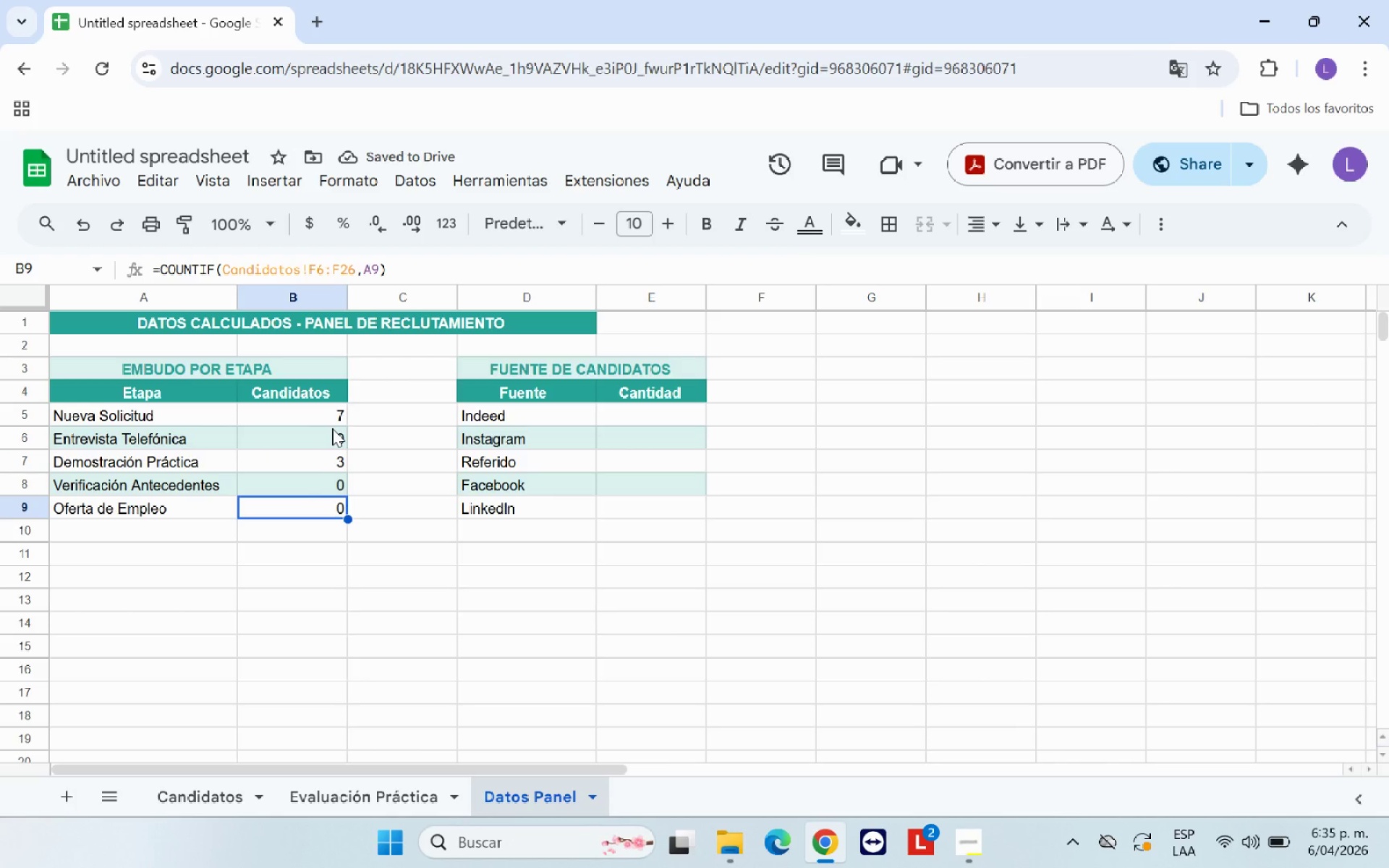 
left_click([332, 428])
 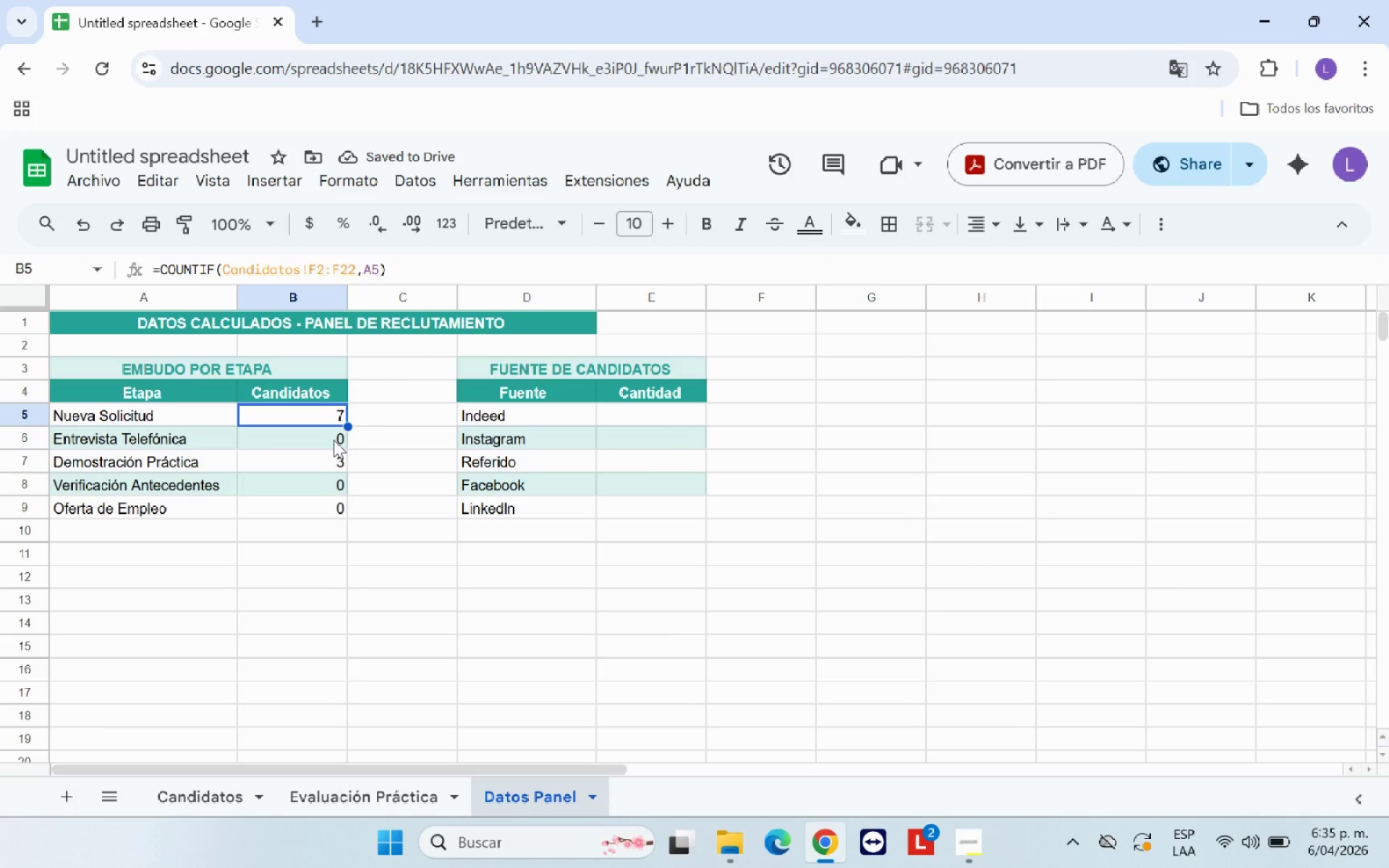 
left_click([332, 438])
 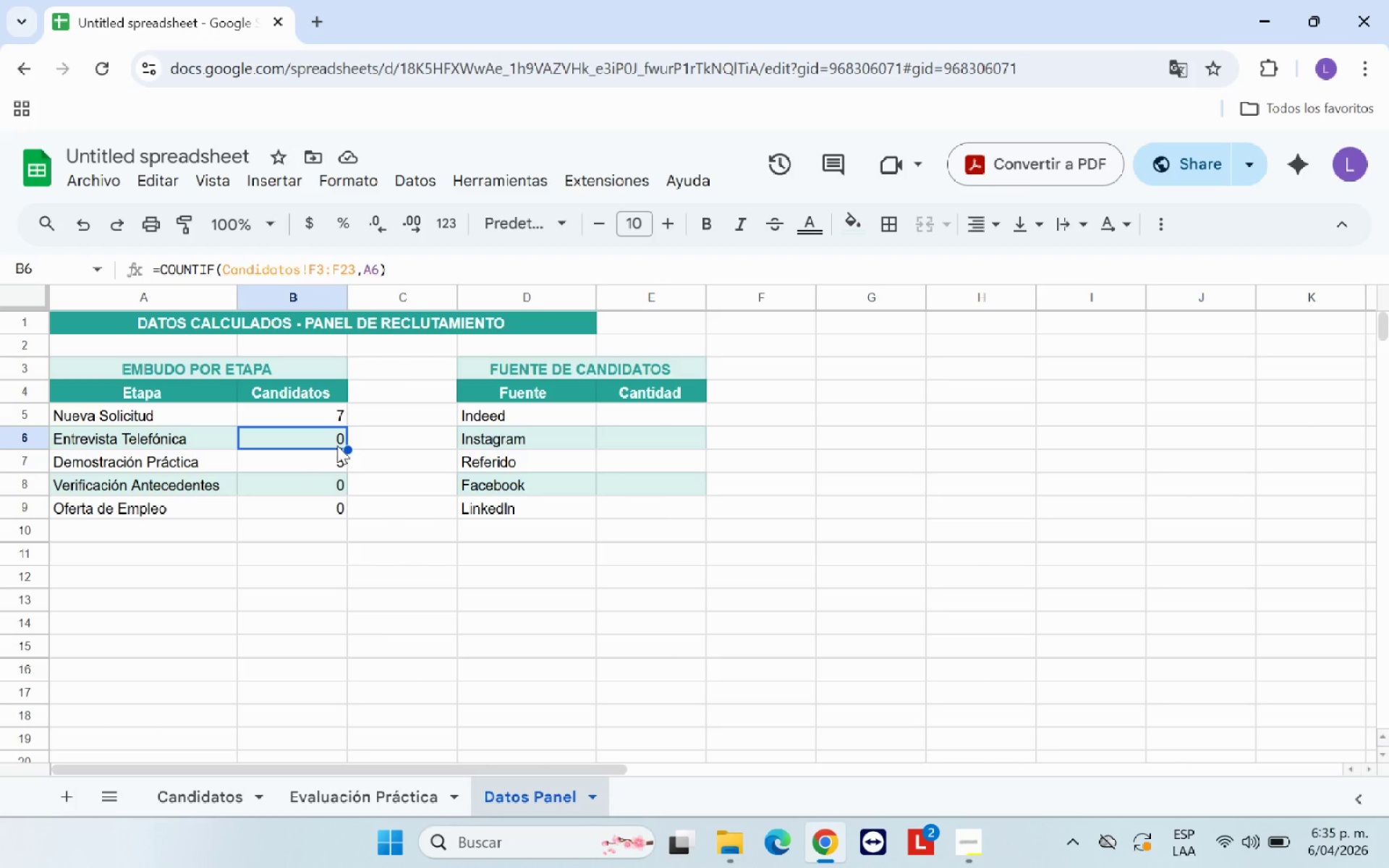 
wait(8.12)
 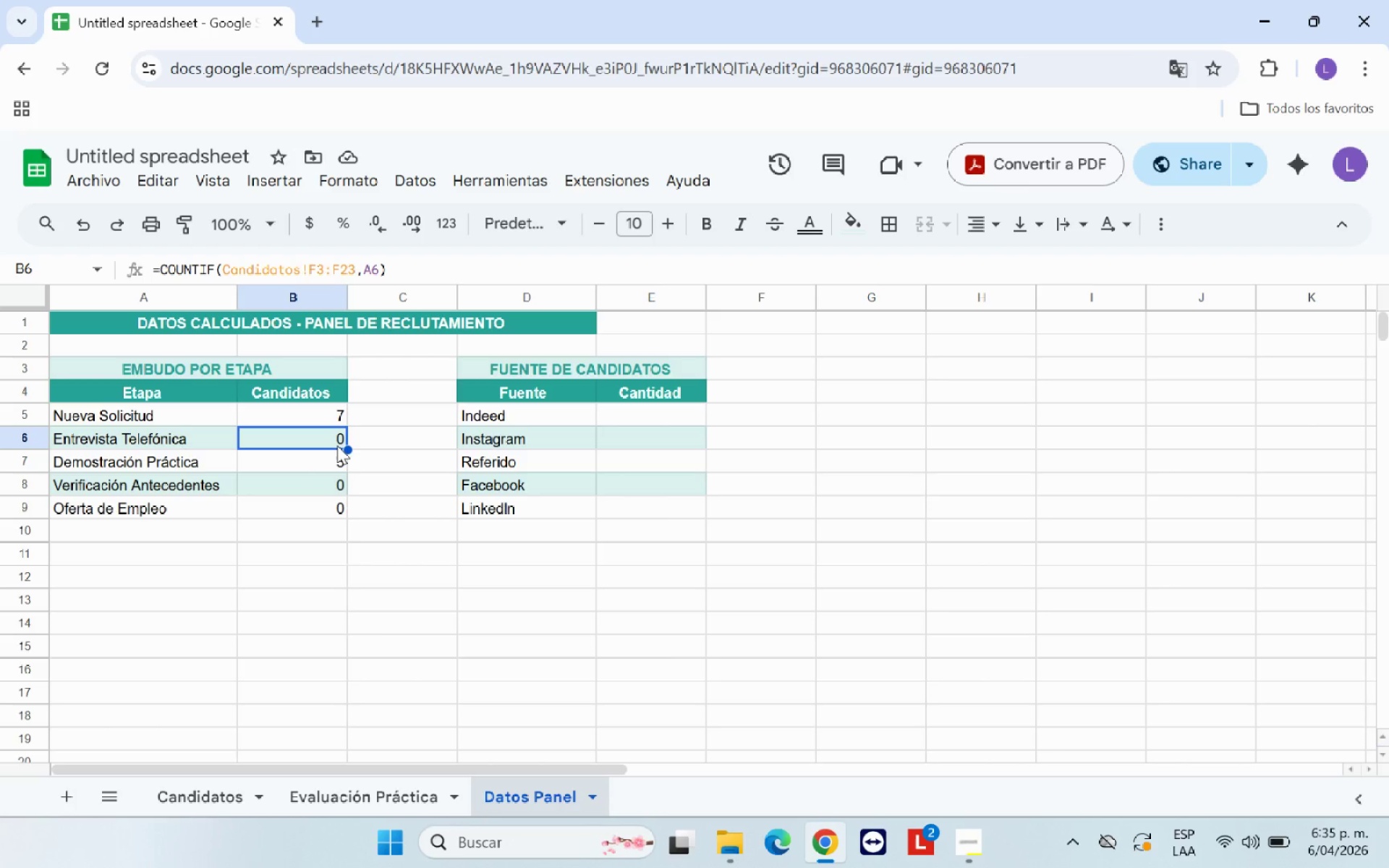 
type()CONTAR.SI)
 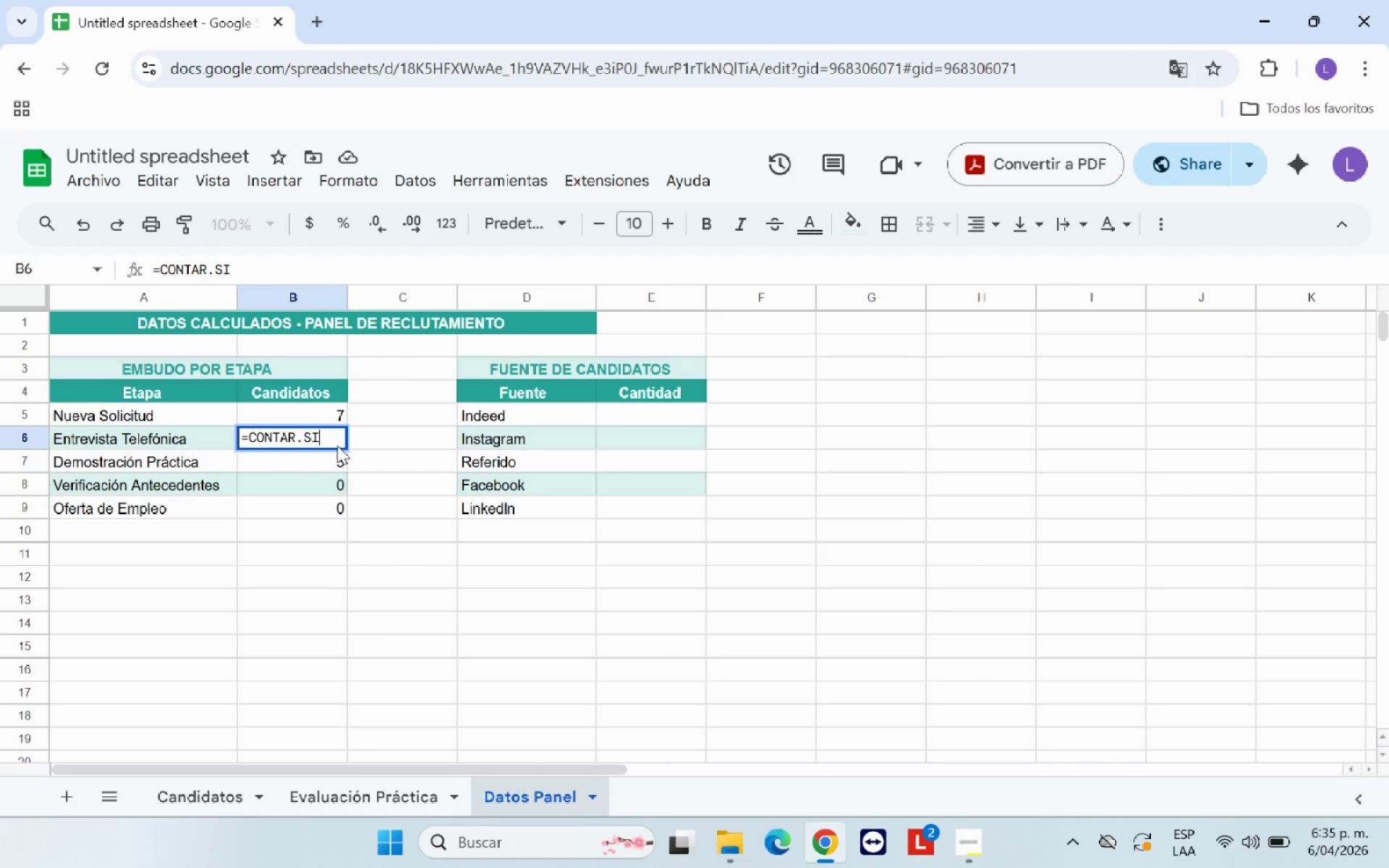 
key(Shift+8)
 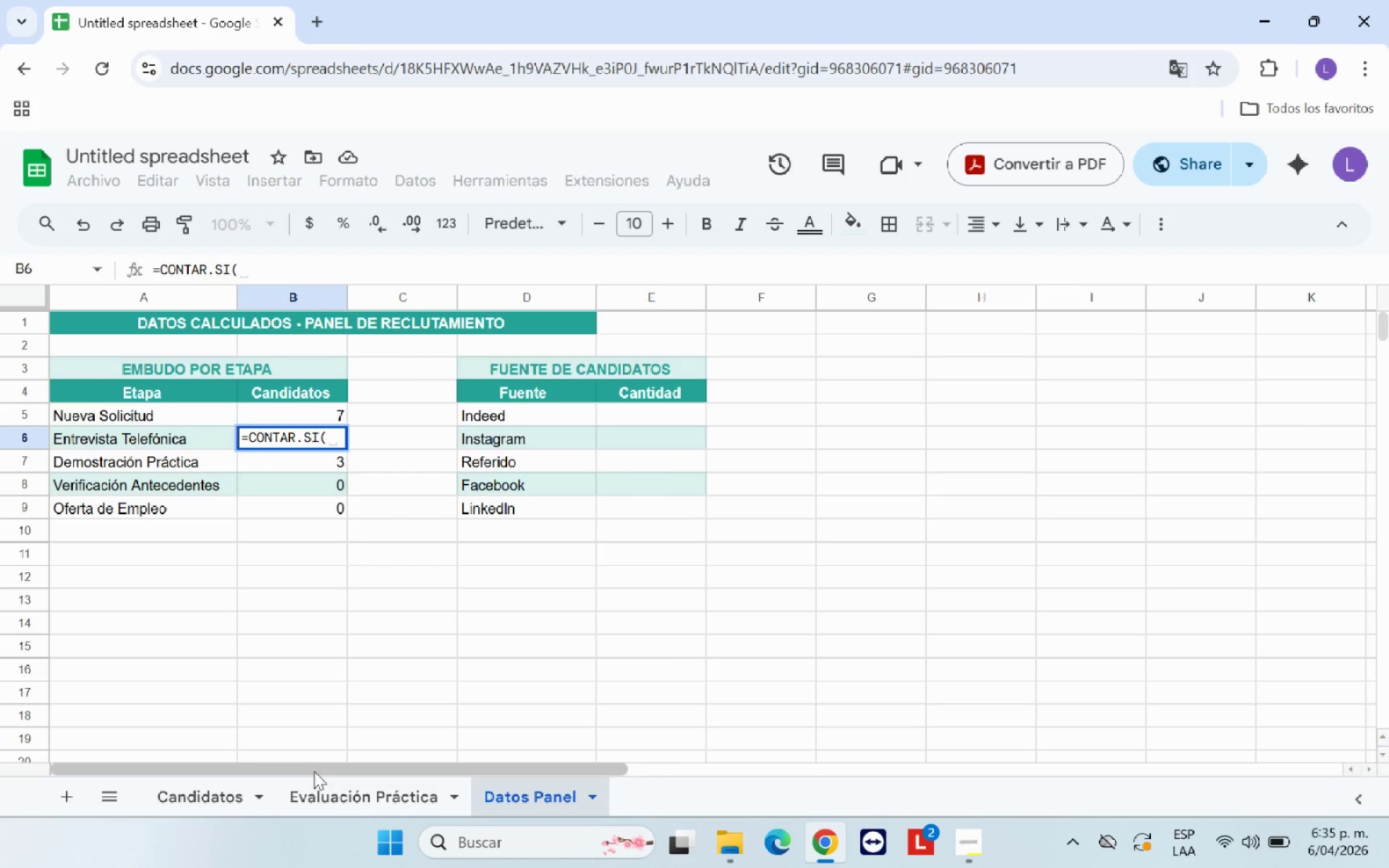 
left_click([253, 796])
 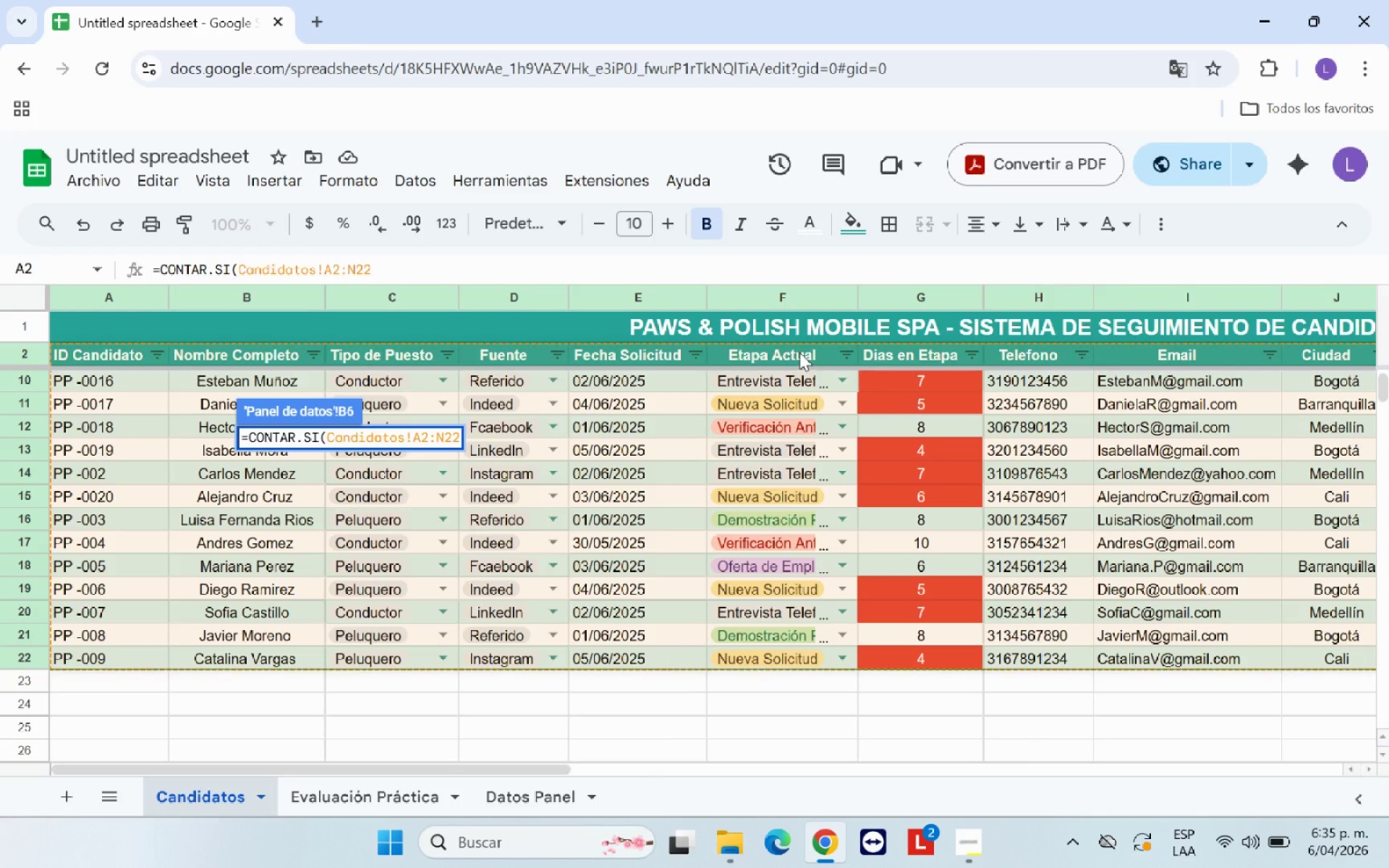 
scroll: coordinate [814, 376], scroll_direction: up, amount: 10.0
 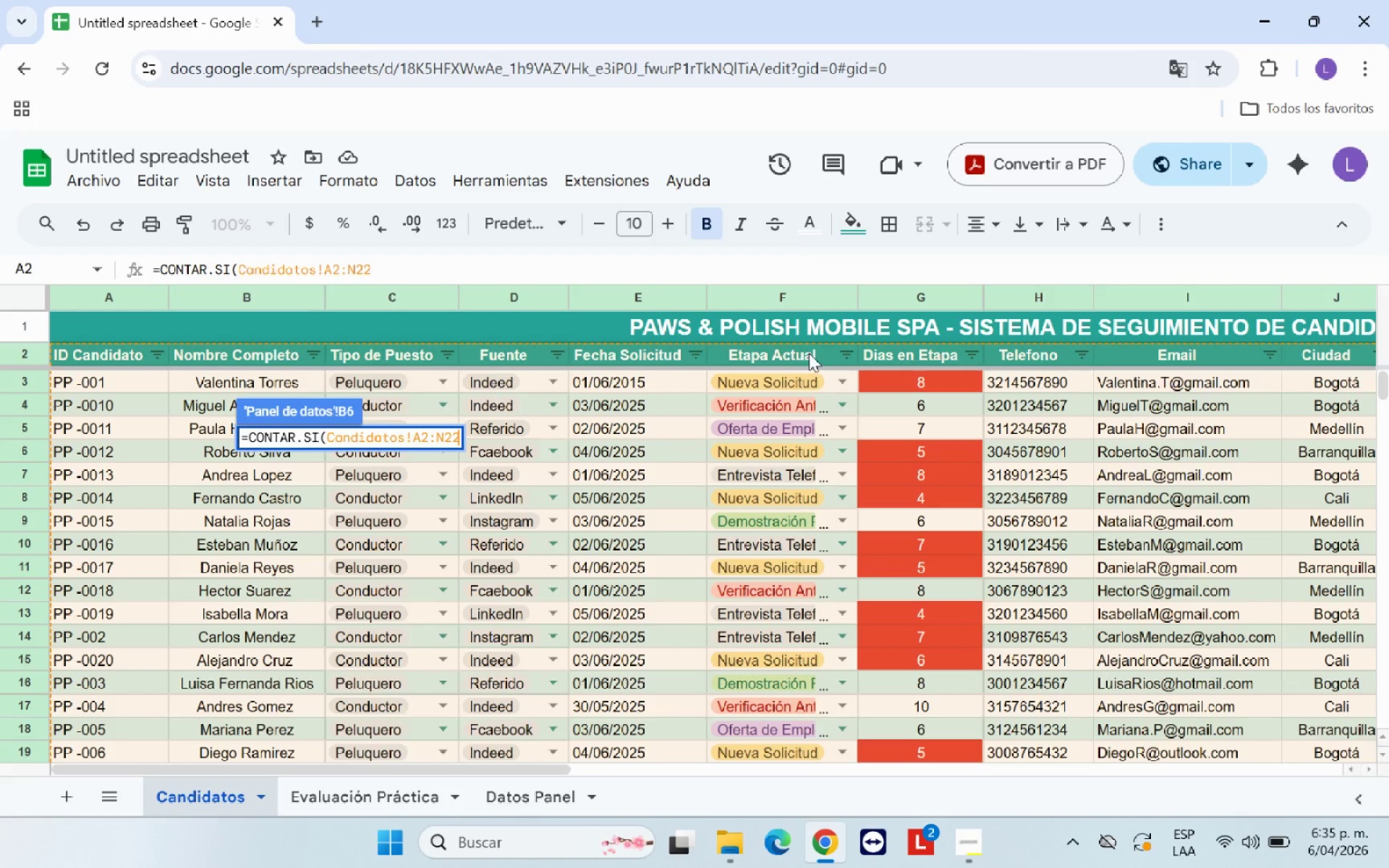 
left_click_drag(start_coordinate=[810, 352], to_coordinate=[817, 593])
 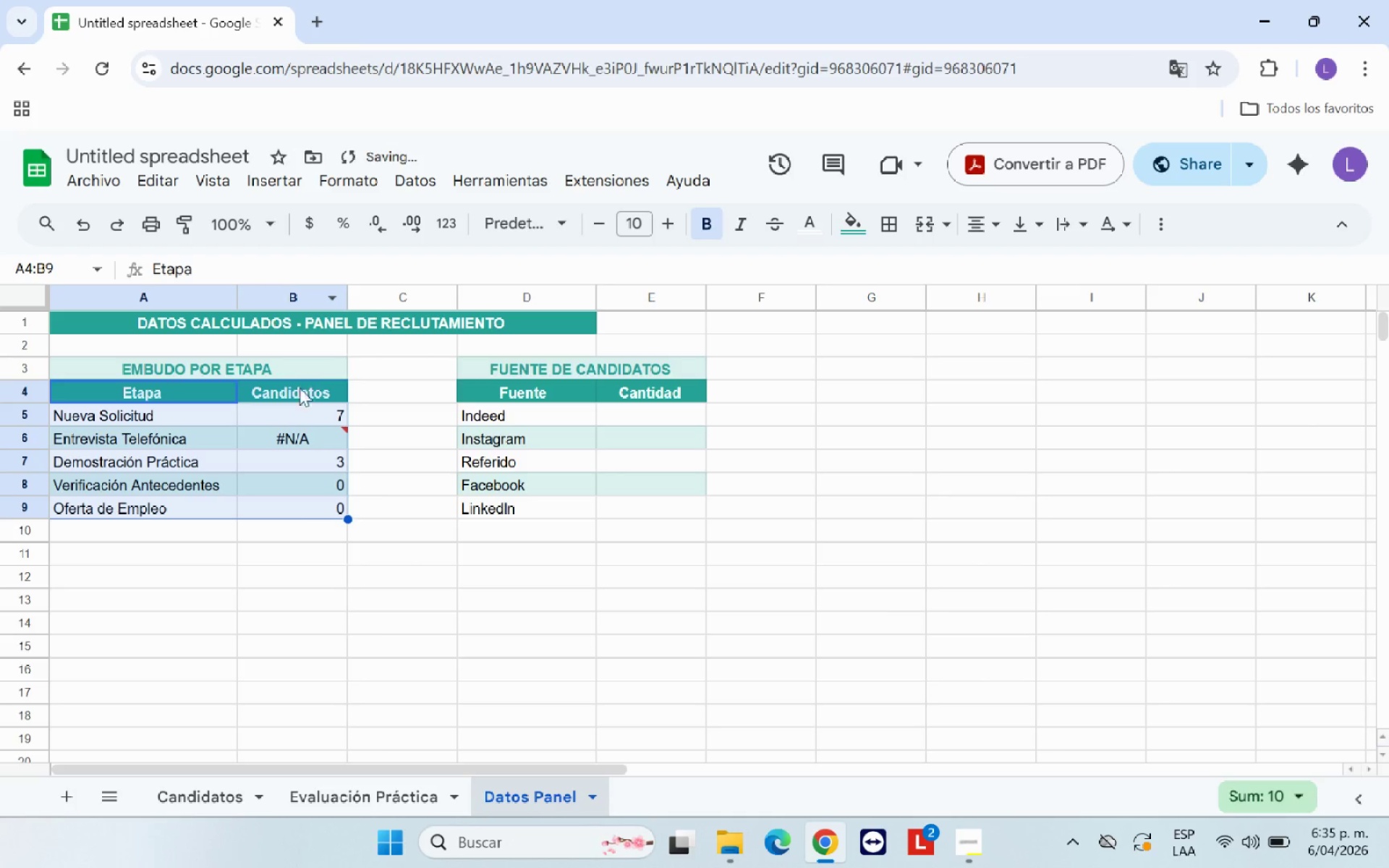 
left_click([318, 439])
 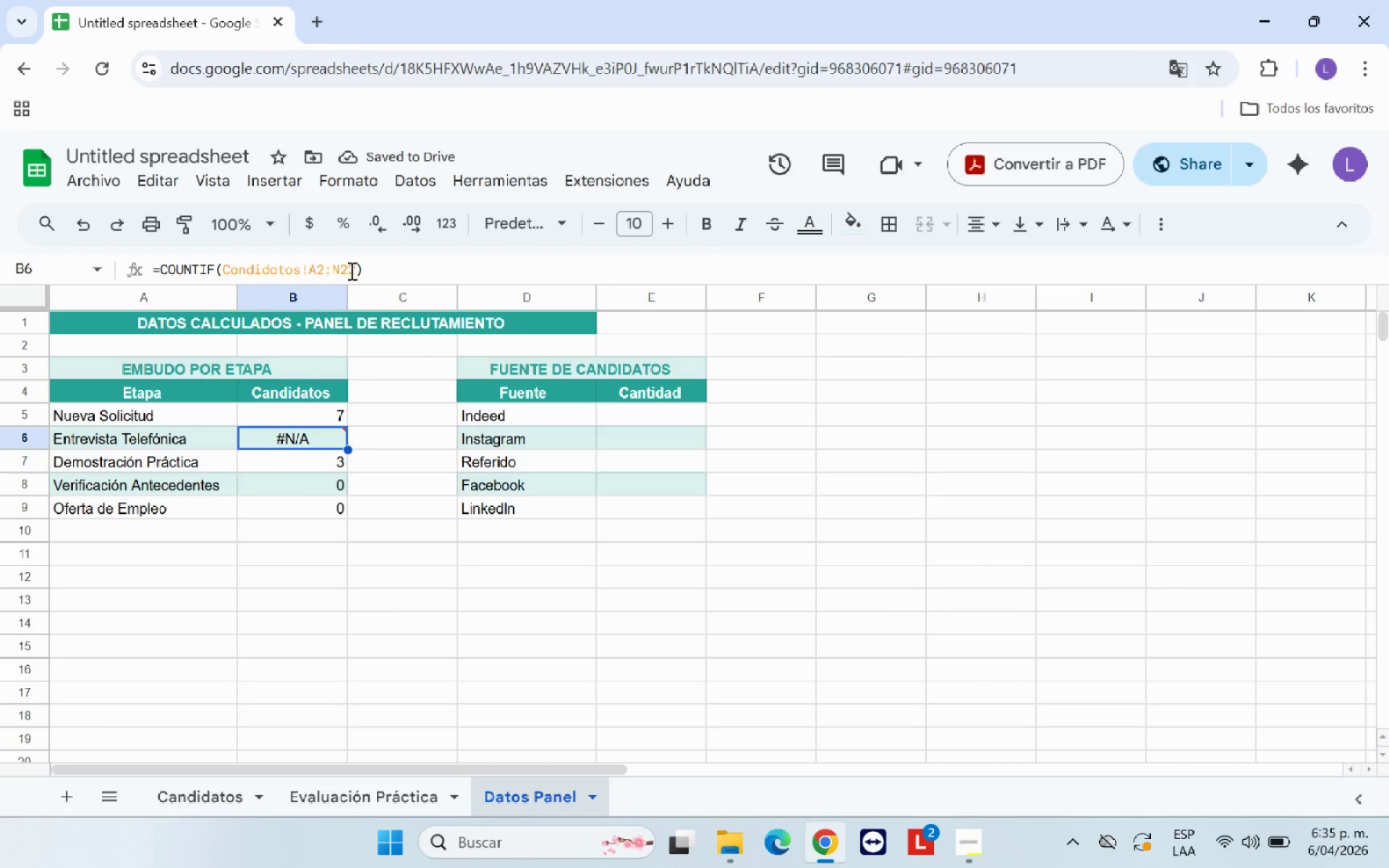 
left_click_drag(start_coordinate=[354, 270], to_coordinate=[211, 796])
 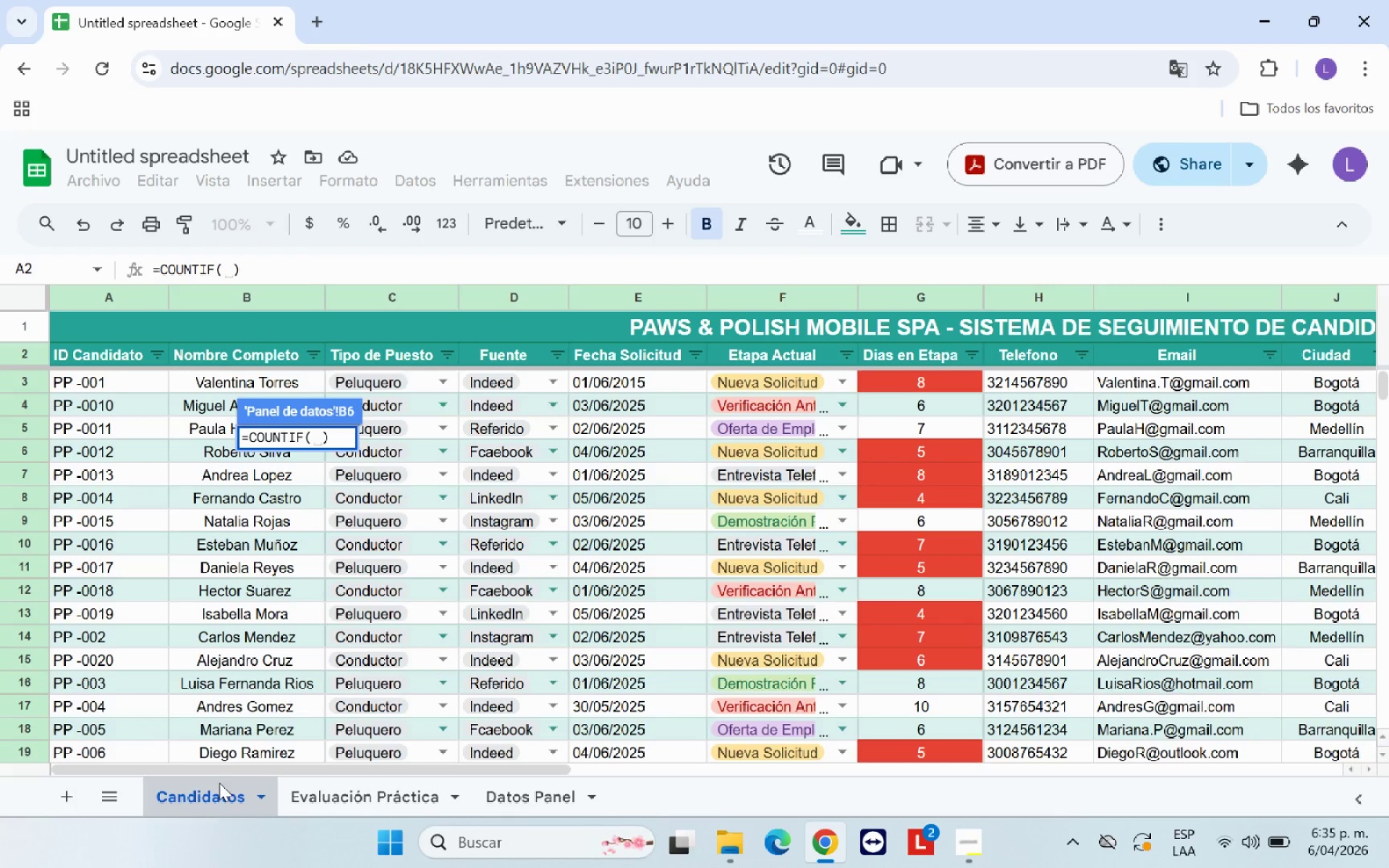 
key(Backspace)
 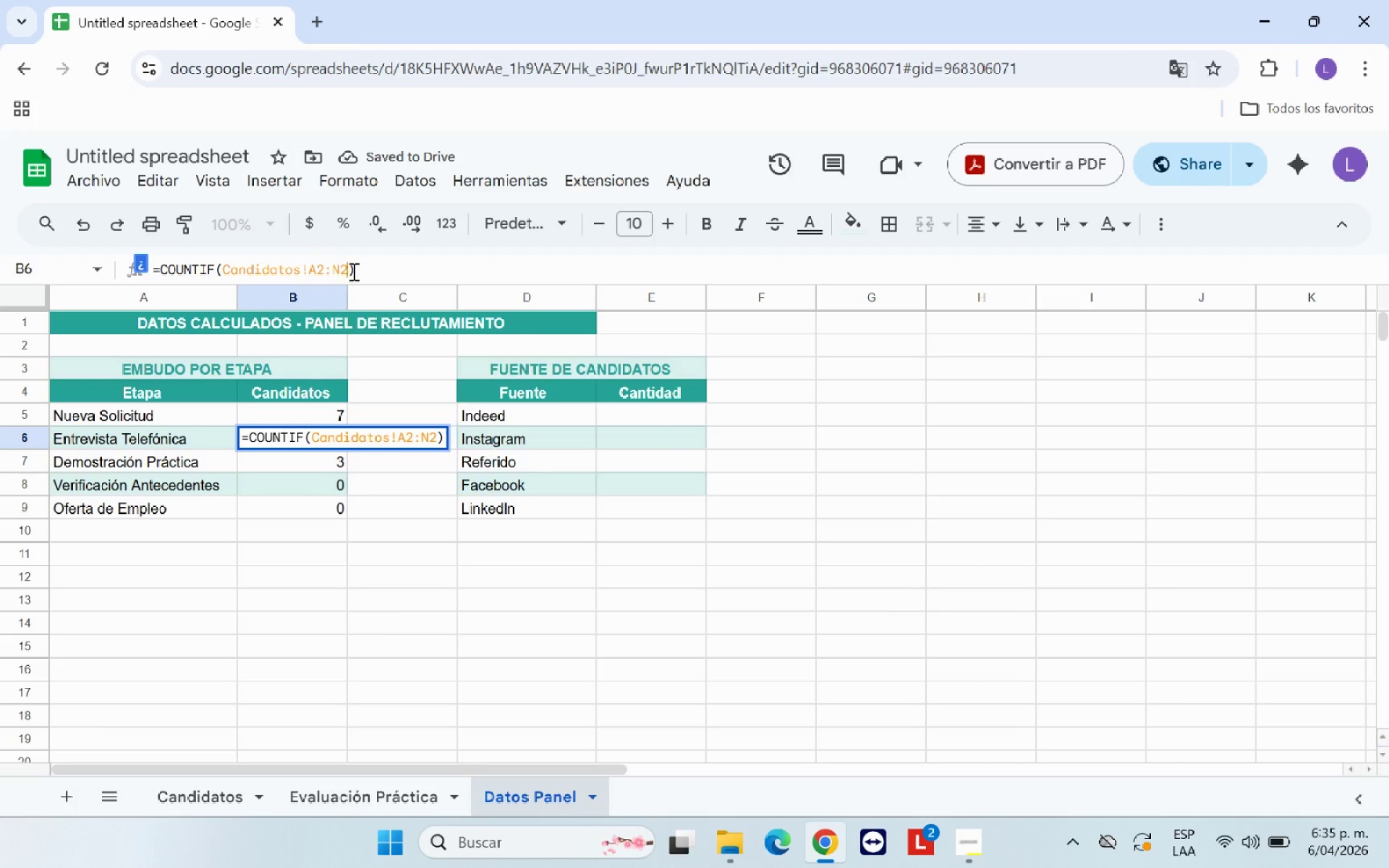 
key(Backspace)
 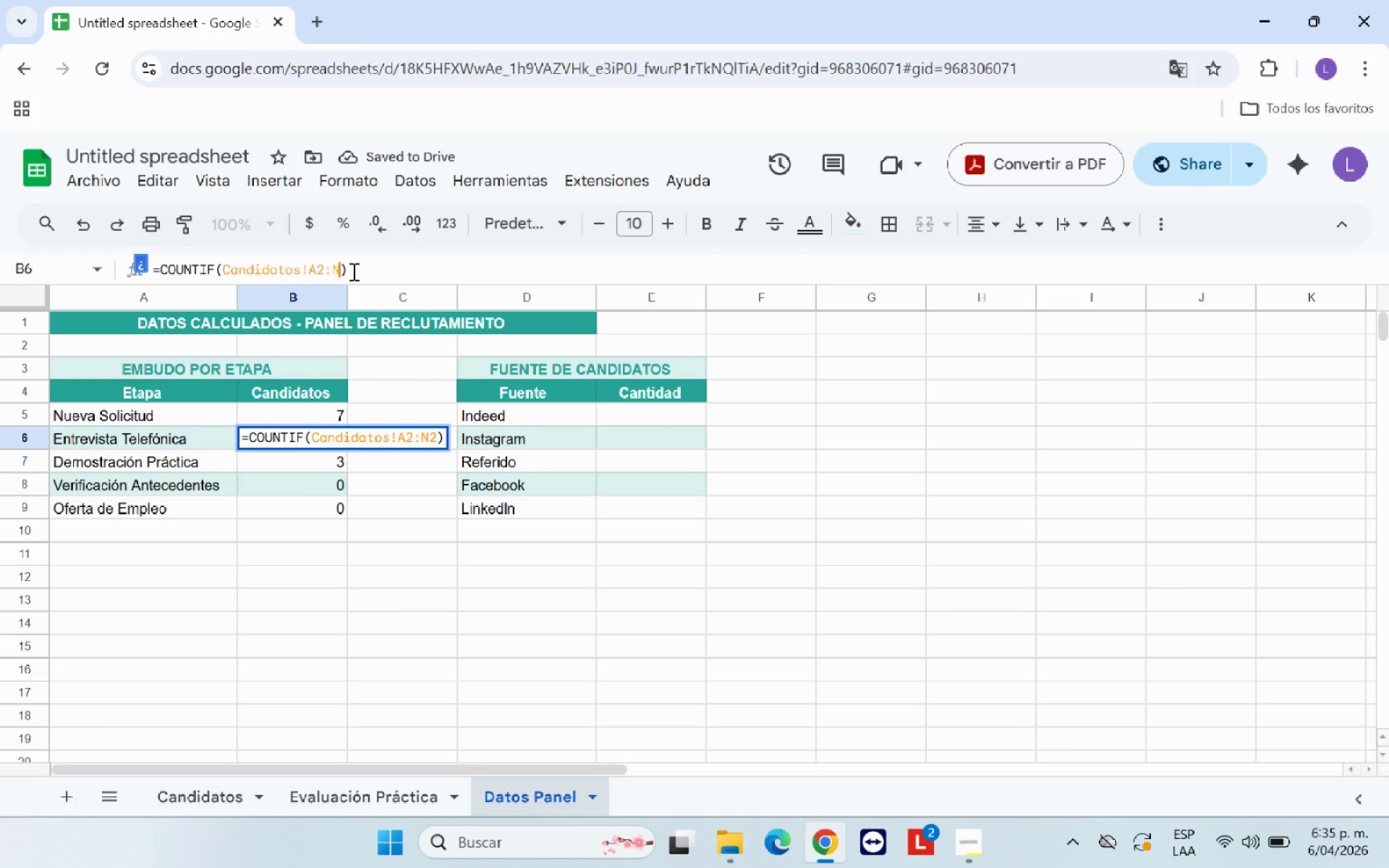 
key(Backspace)
 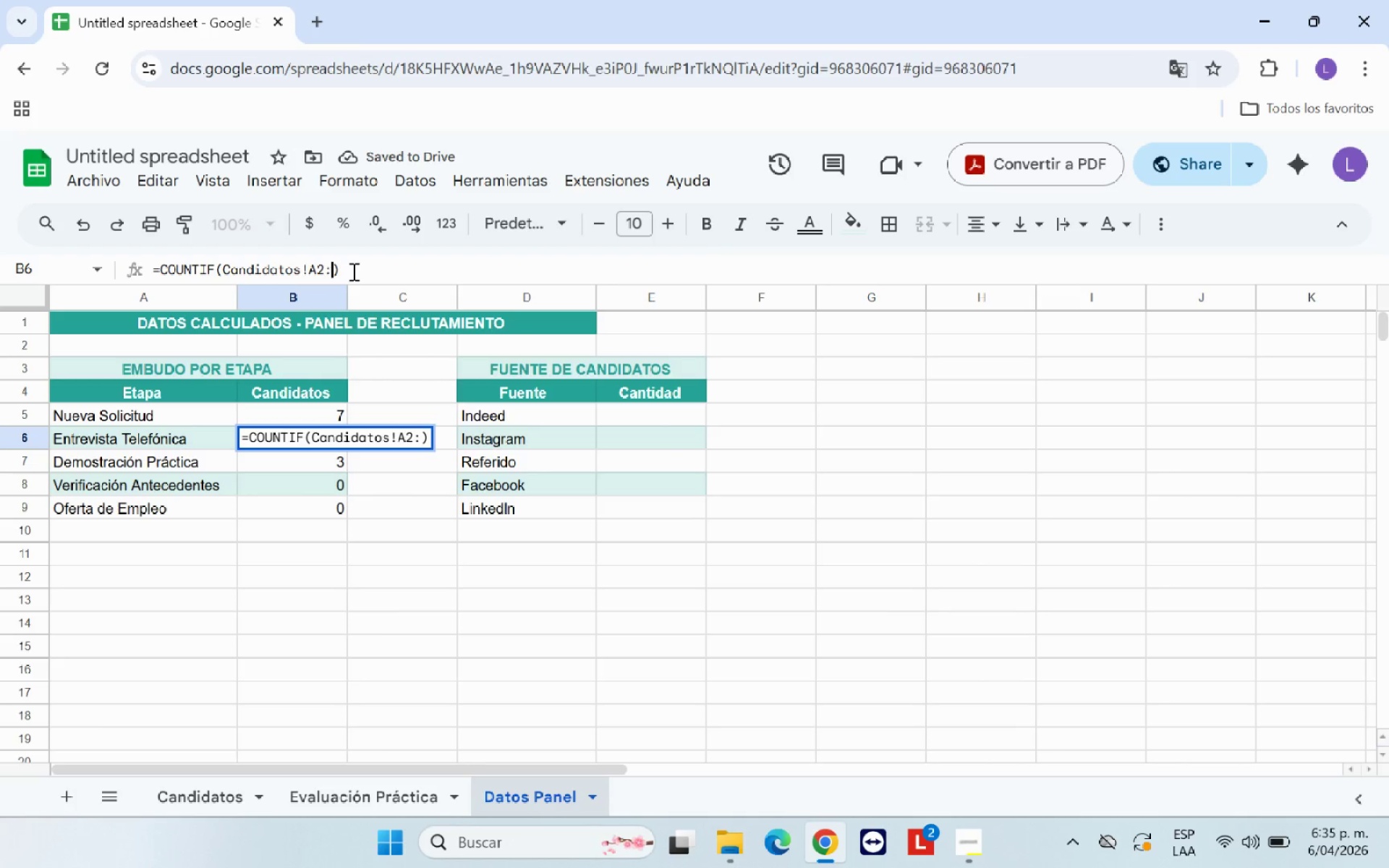 
key(Backspace)
 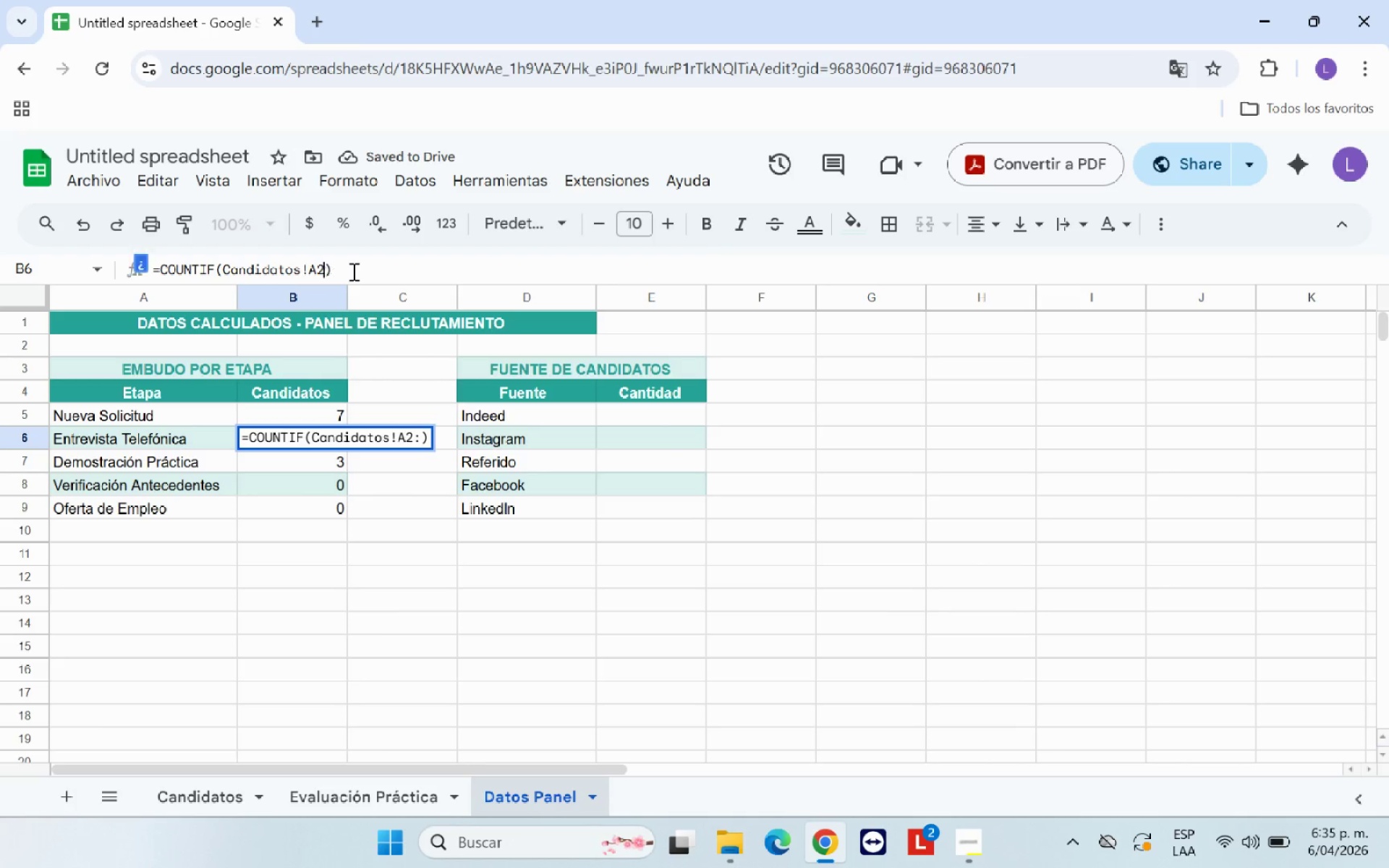 
key(Backspace)
 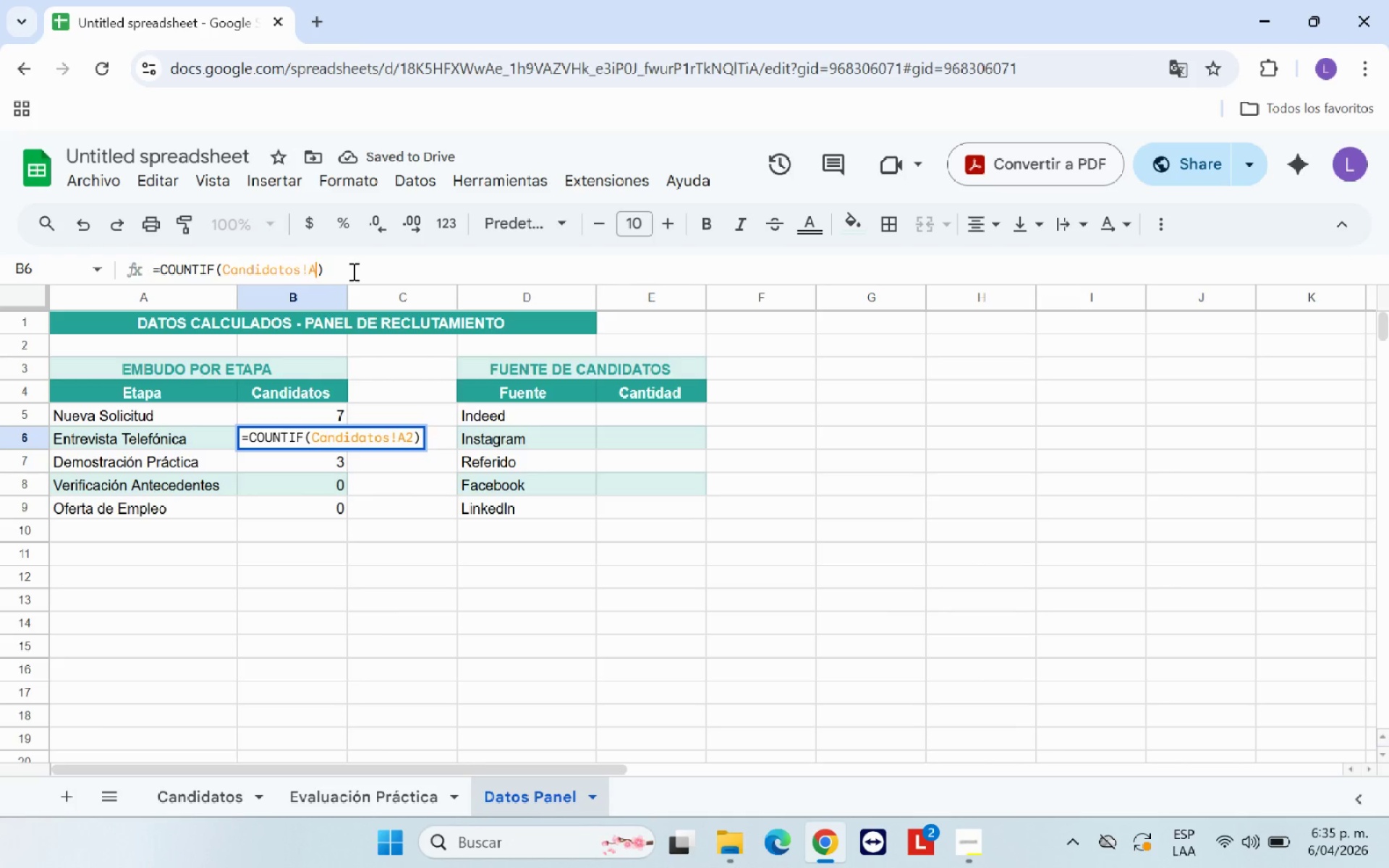 
key(Backspace)
 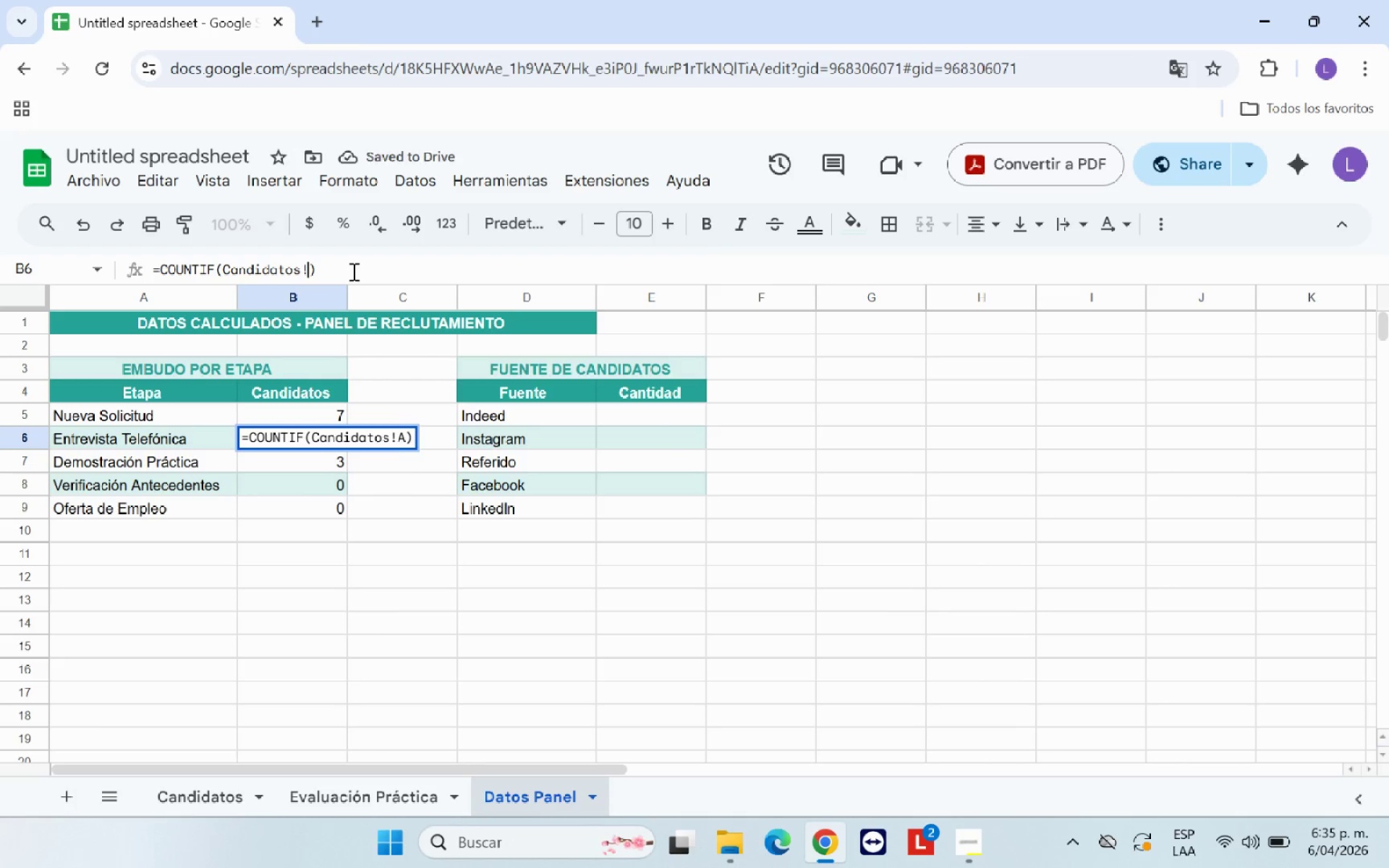 
key(Backspace)
 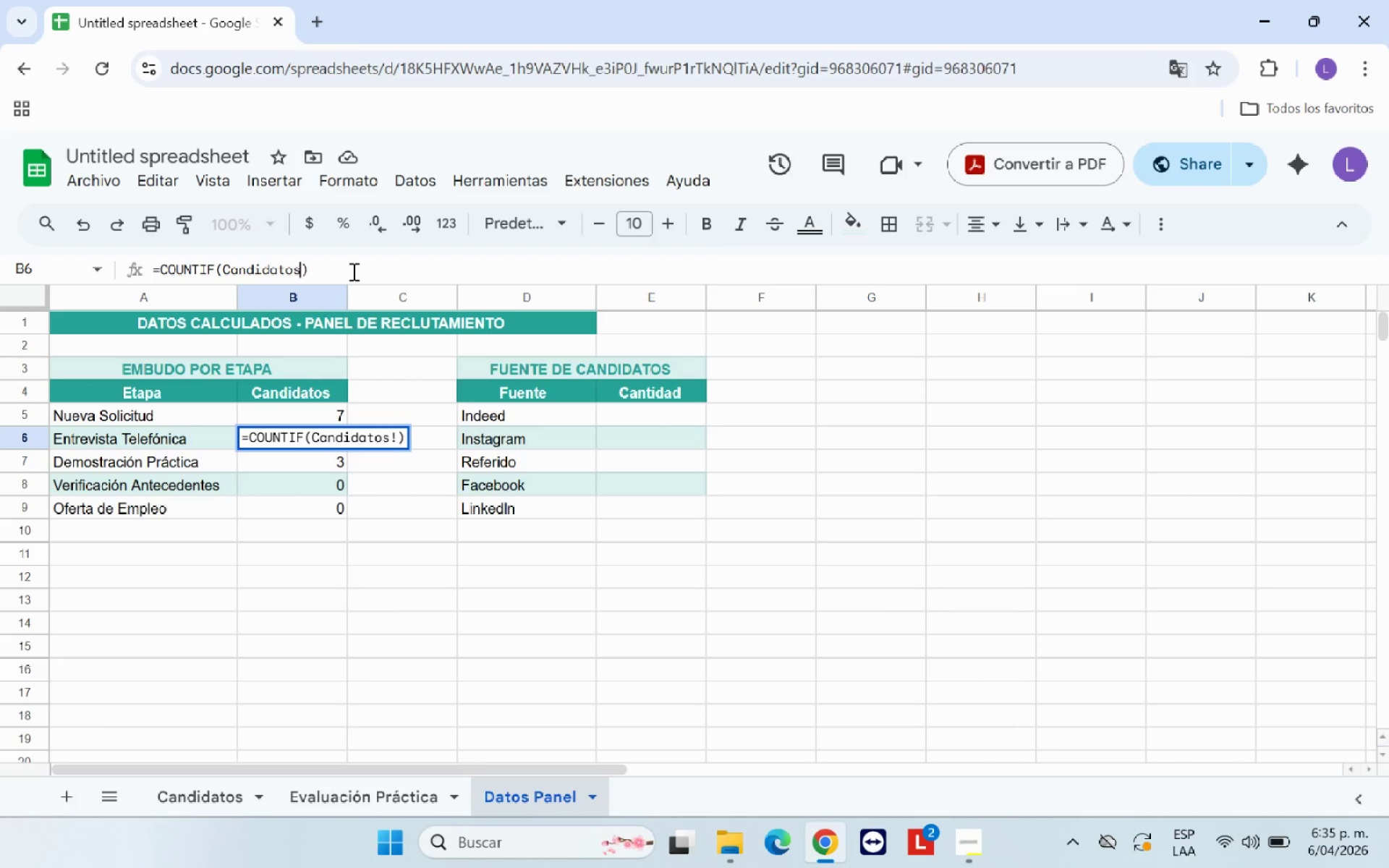 
key(Backspace)
 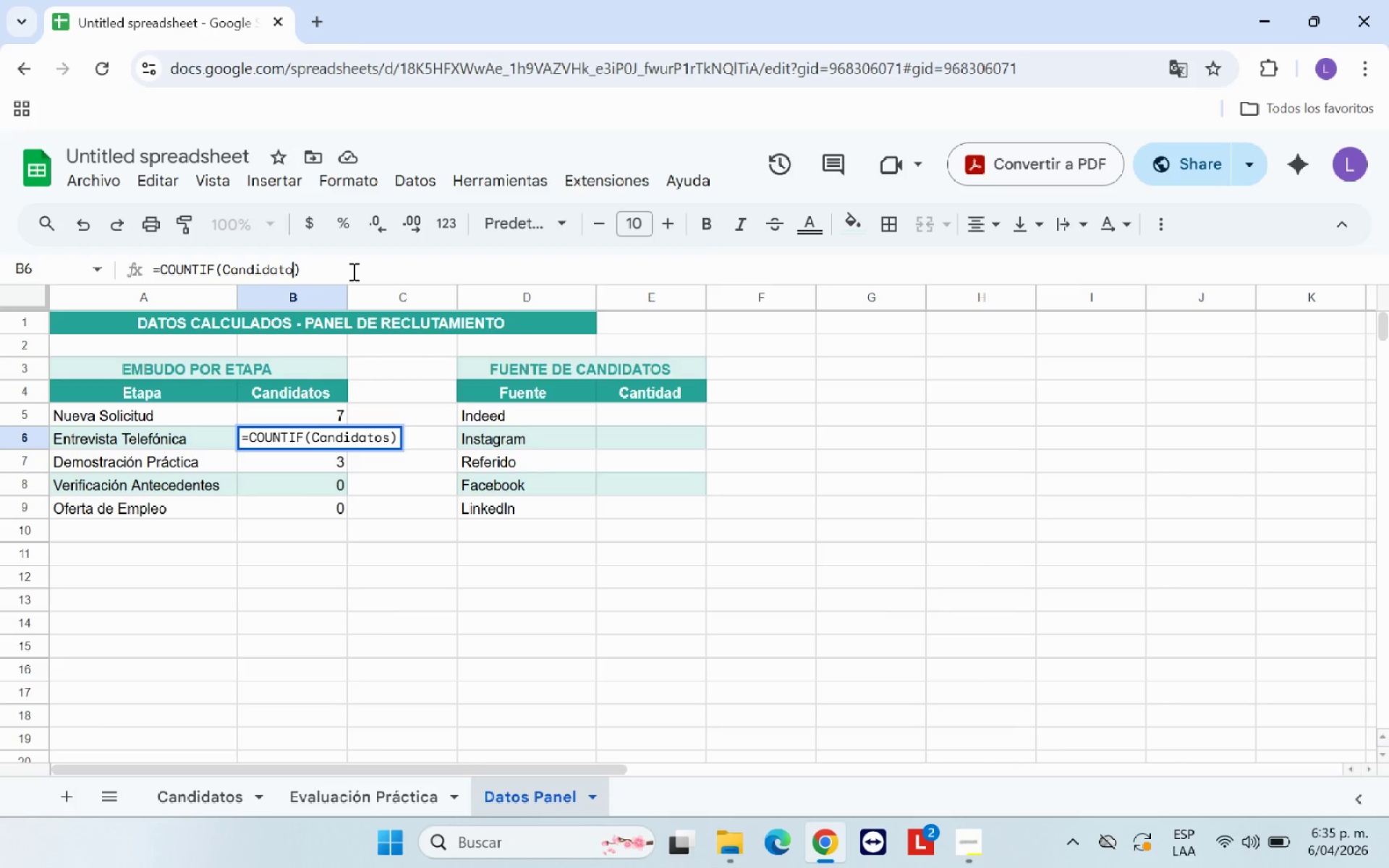 
key(Backspace)
 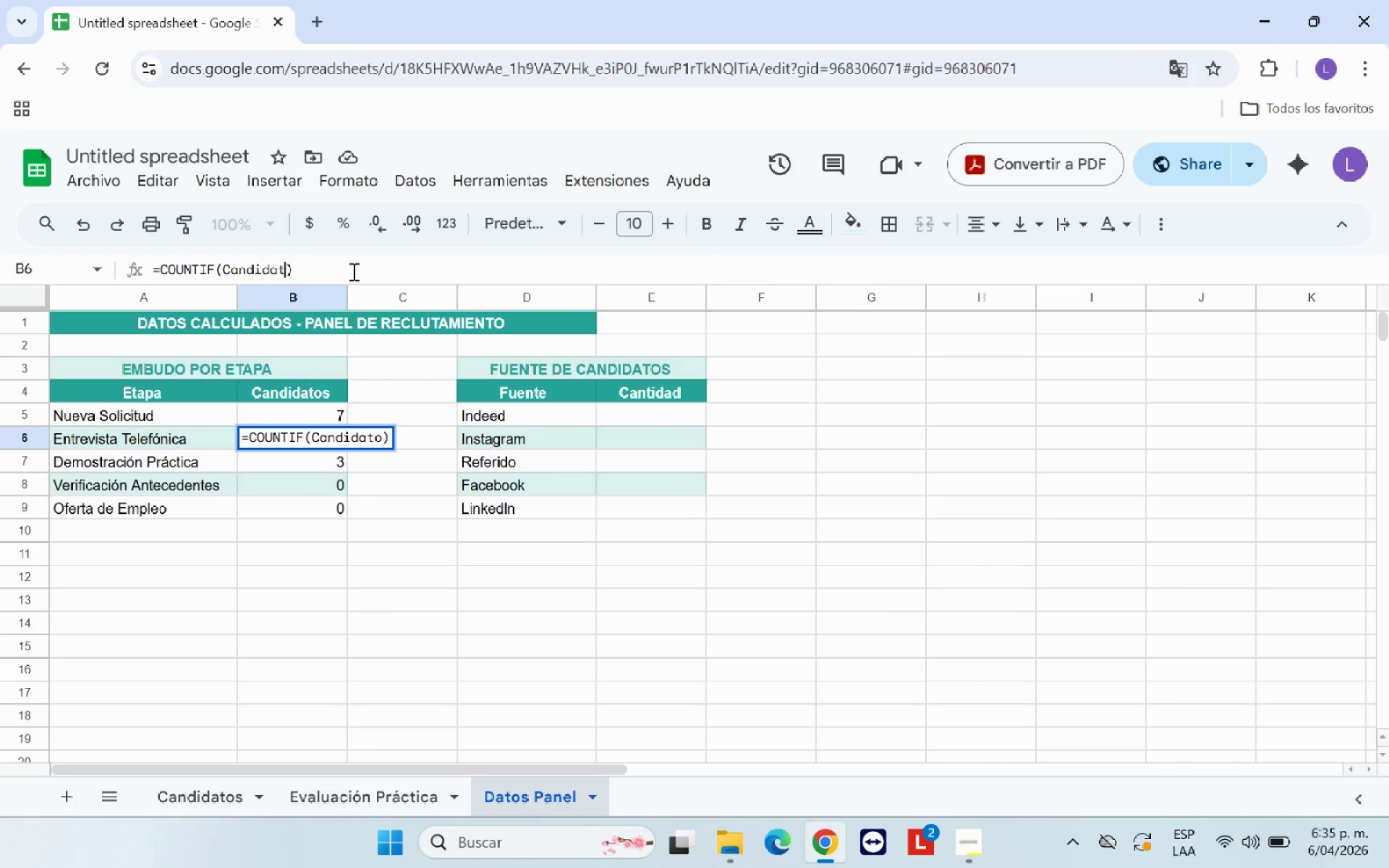 
key(Backspace)
 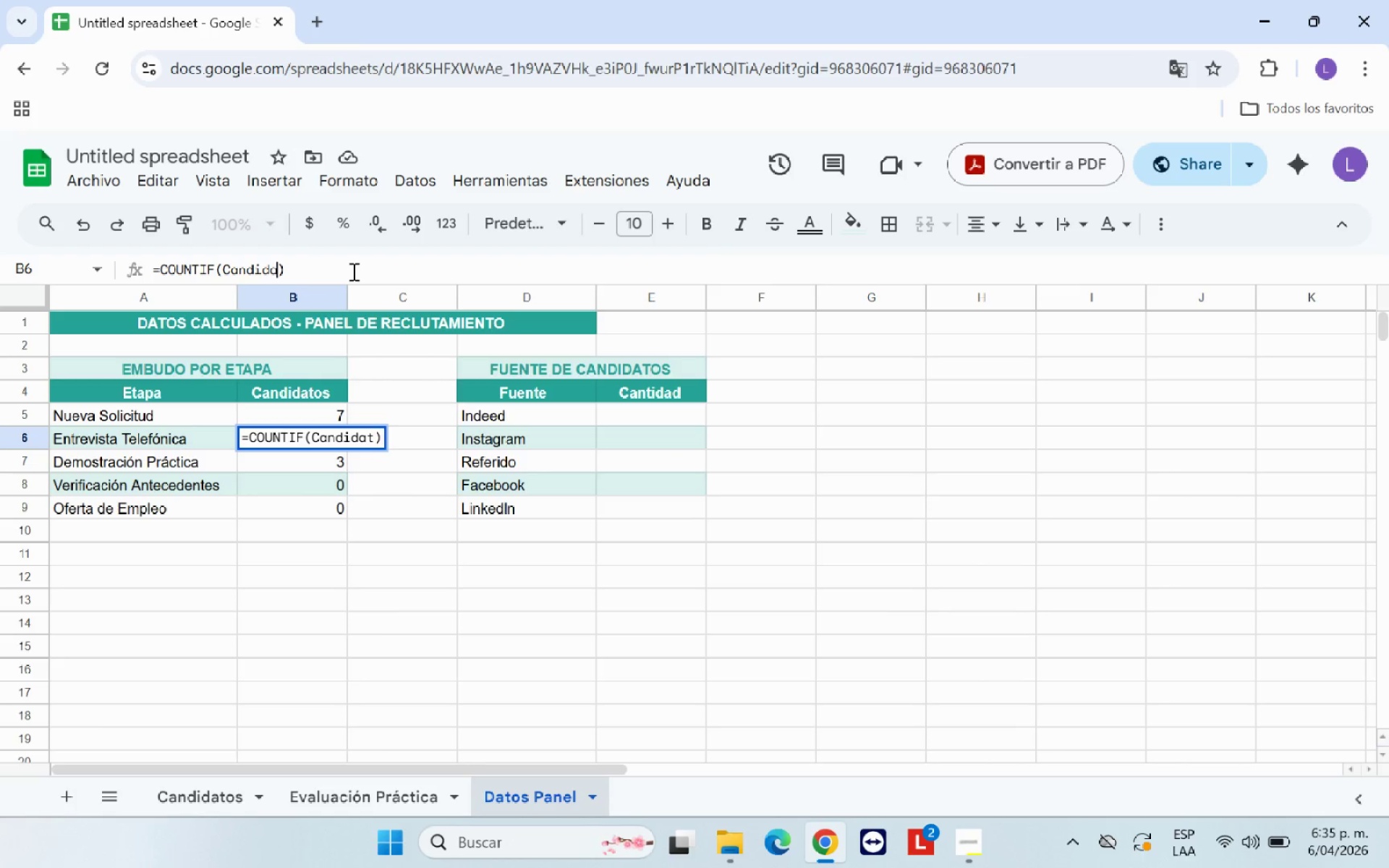 
key(Backspace)
 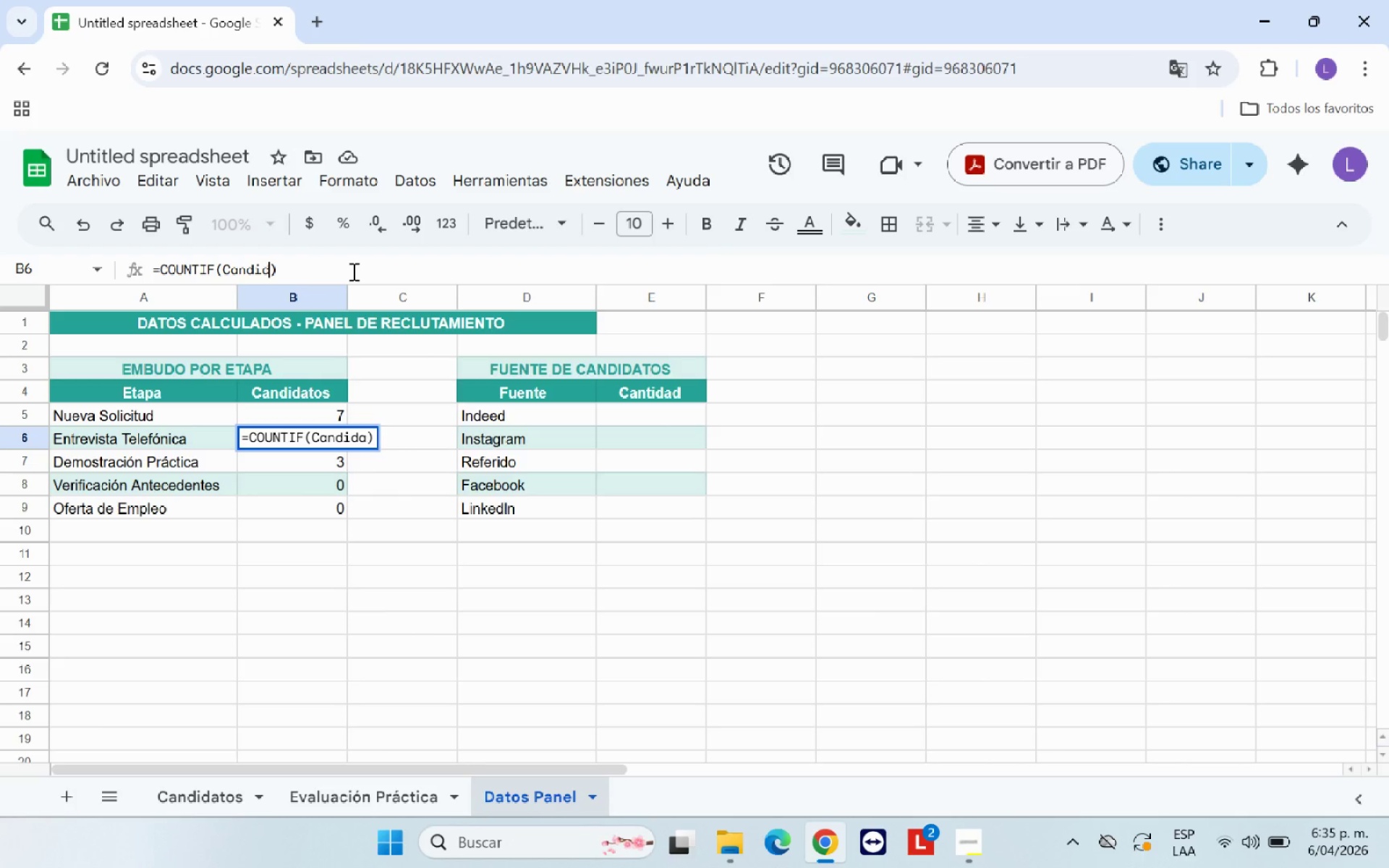 
key(Backspace)
 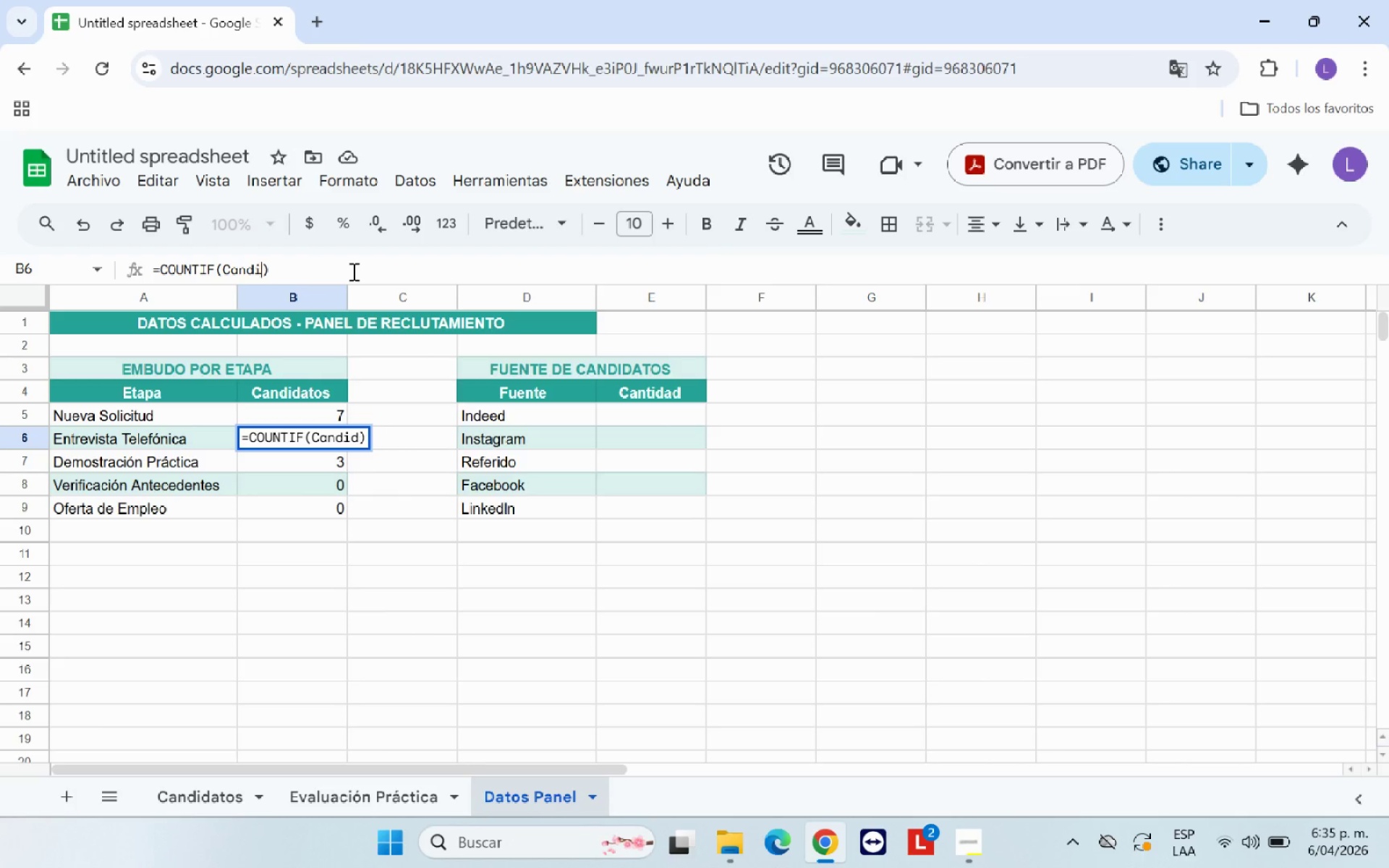 
key(Backspace)
 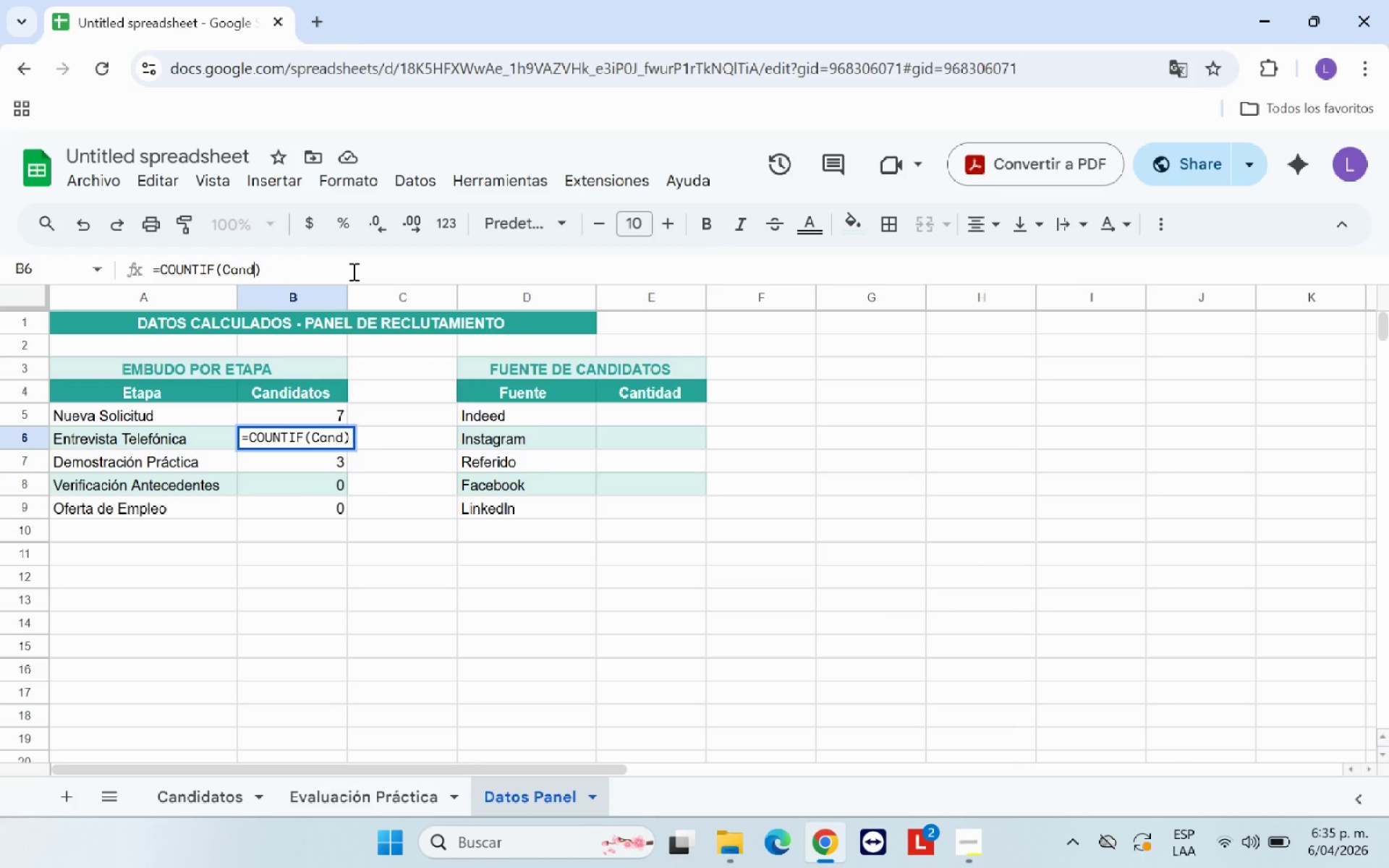 
key(Backspace)
 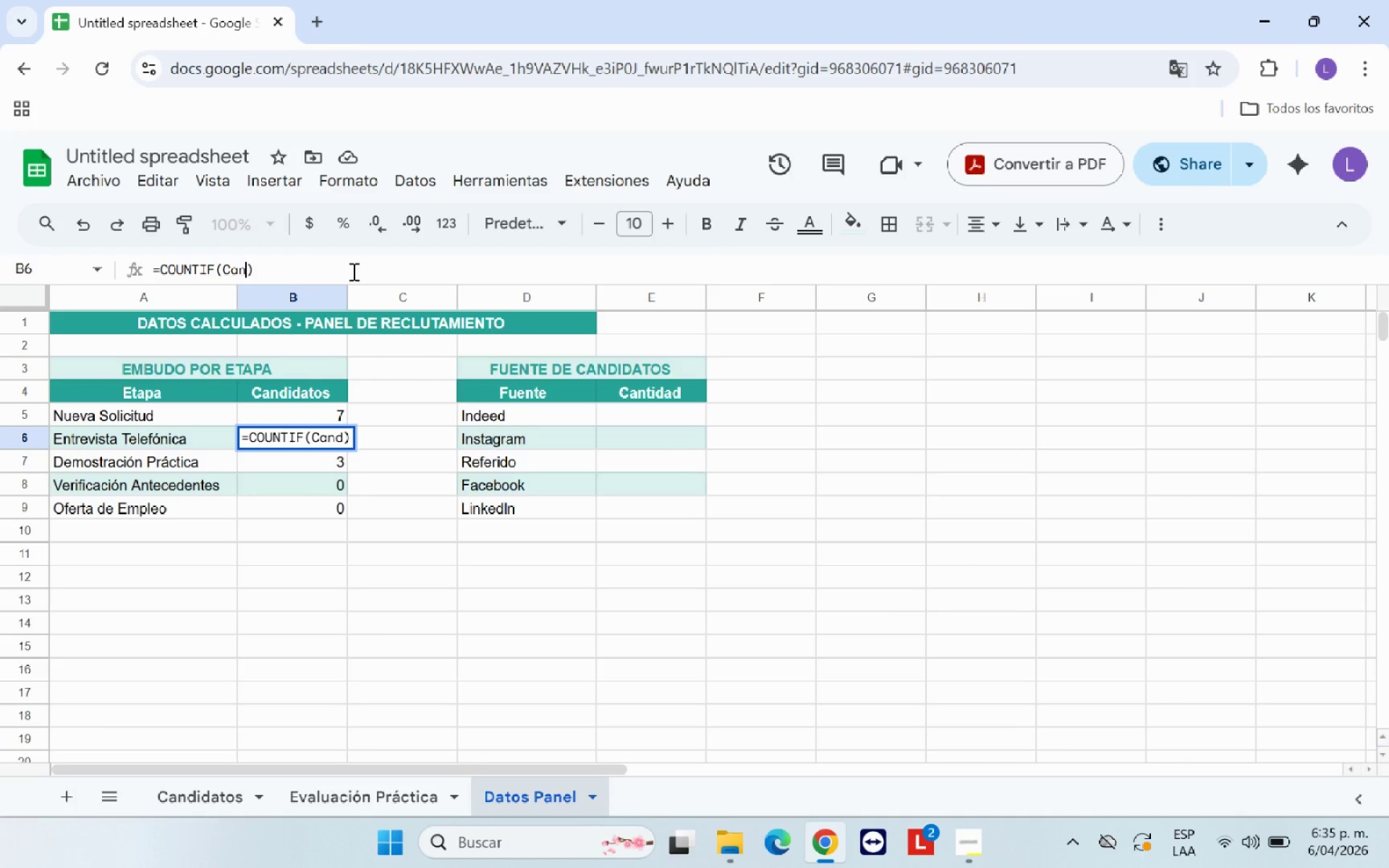 
key(Backspace)
 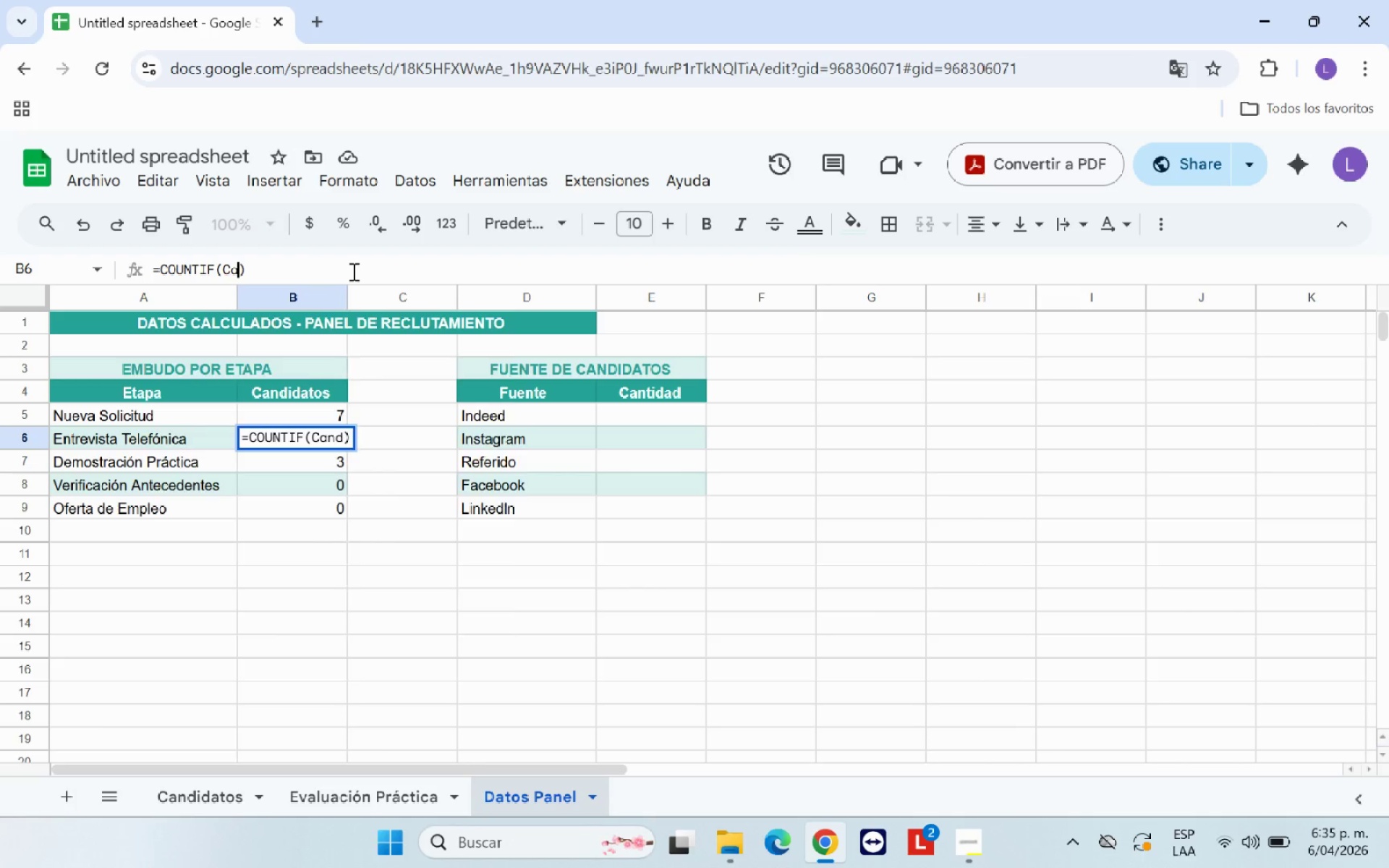 
key(Backspace)
 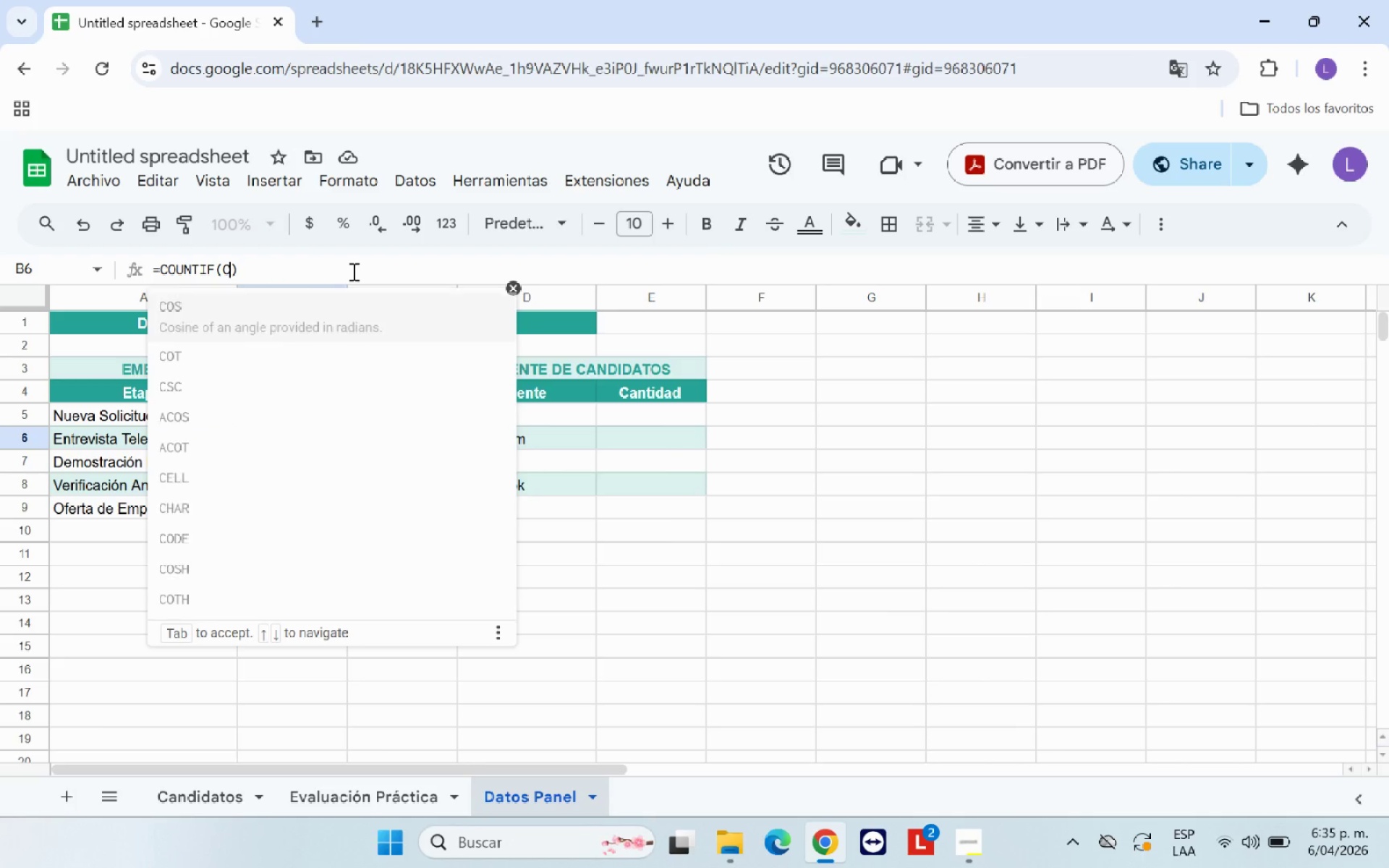 
key(Backspace)
 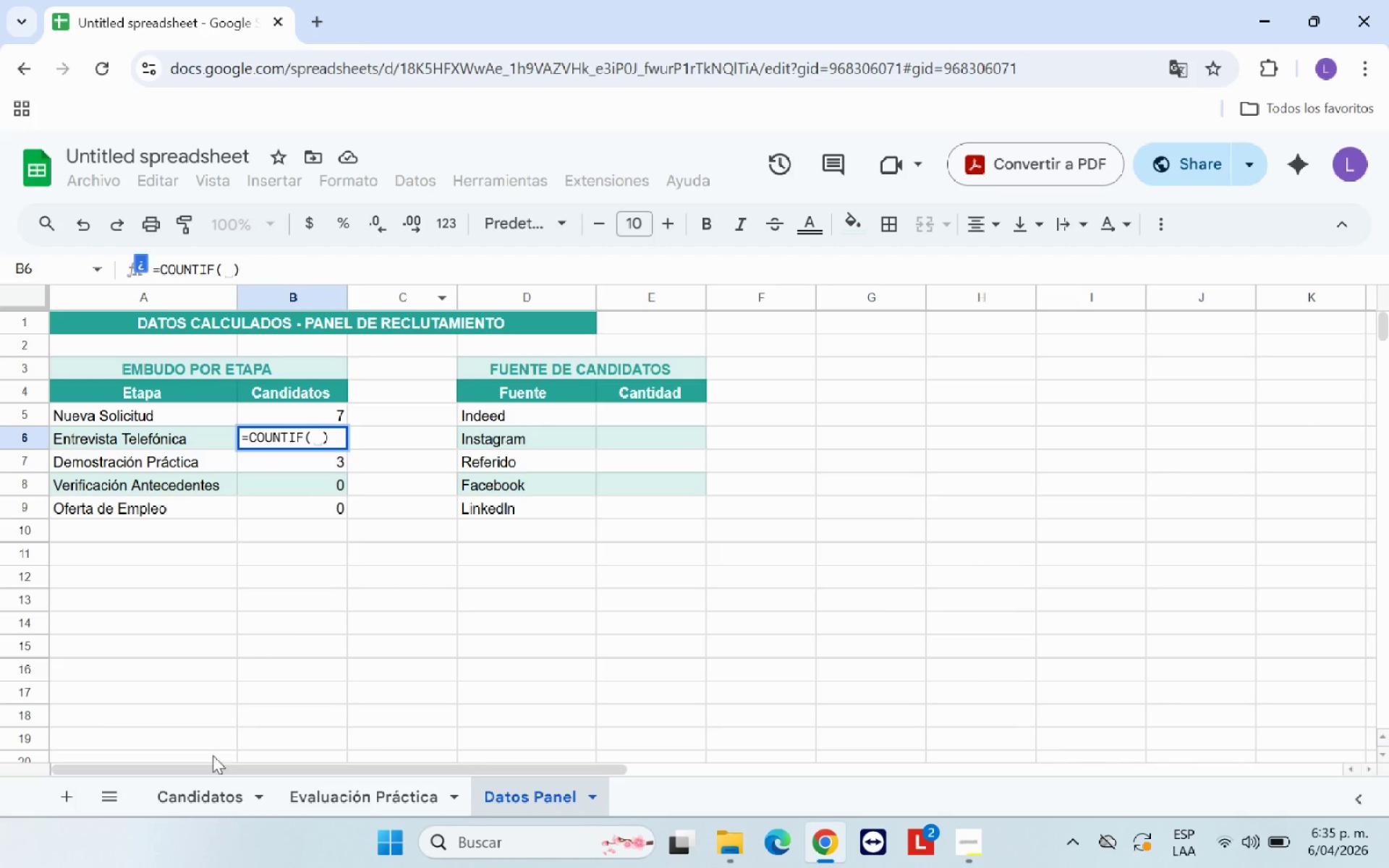 
left_click([211, 796])
 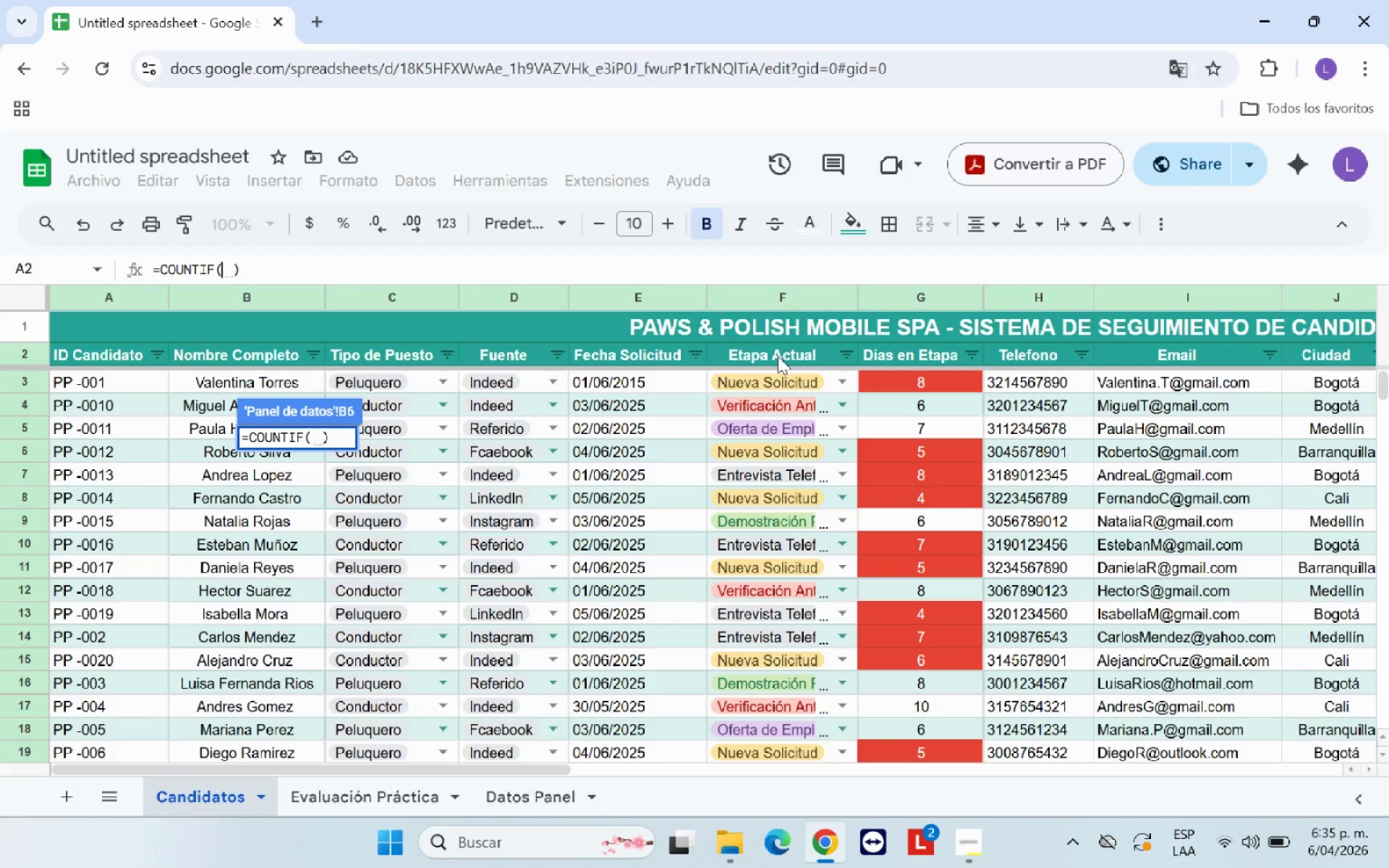 
left_click_drag(start_coordinate=[778, 352], to_coordinate=[810, 662])
 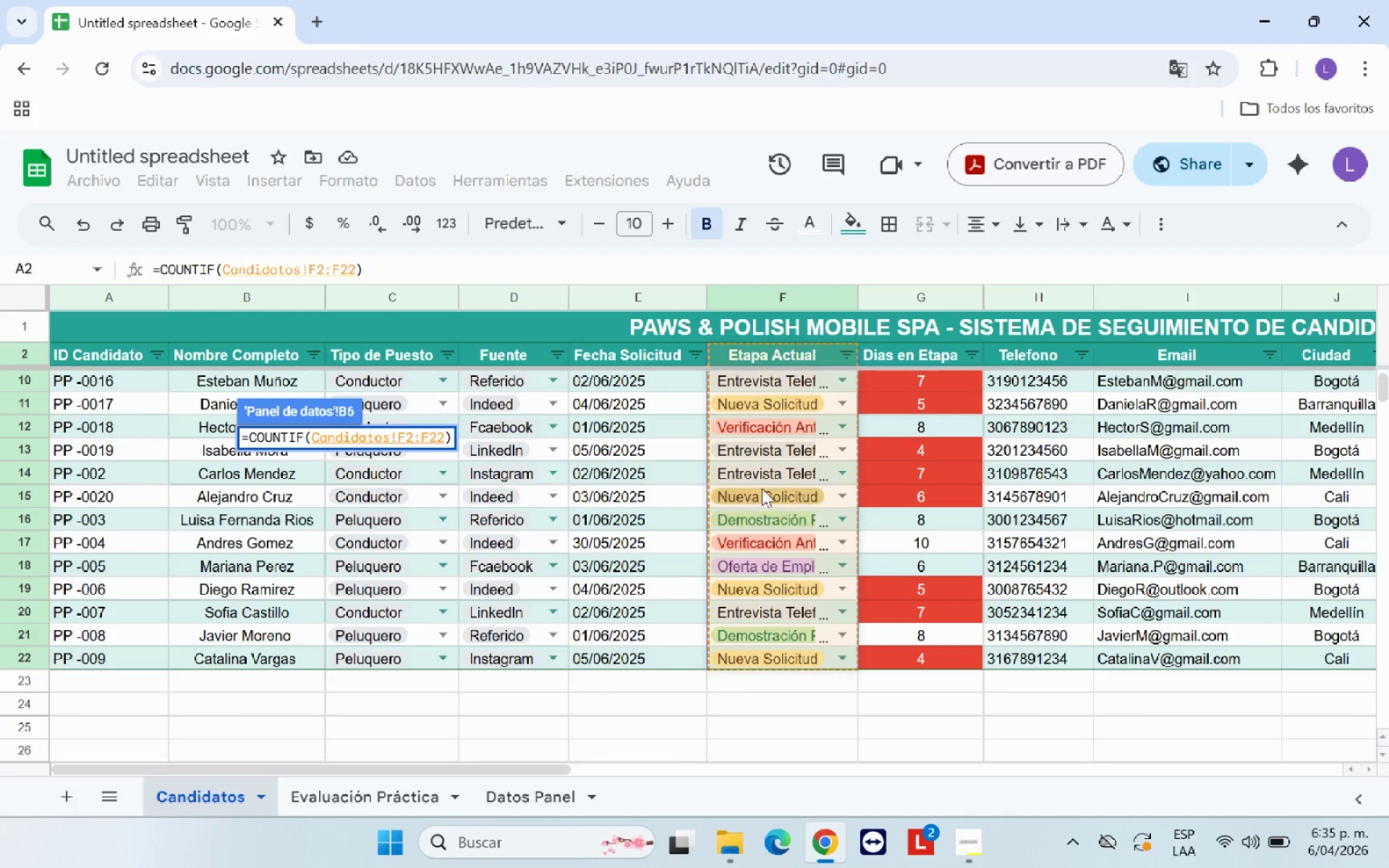 
scroll: coordinate [767, 491], scroll_direction: up, amount: 8.0
 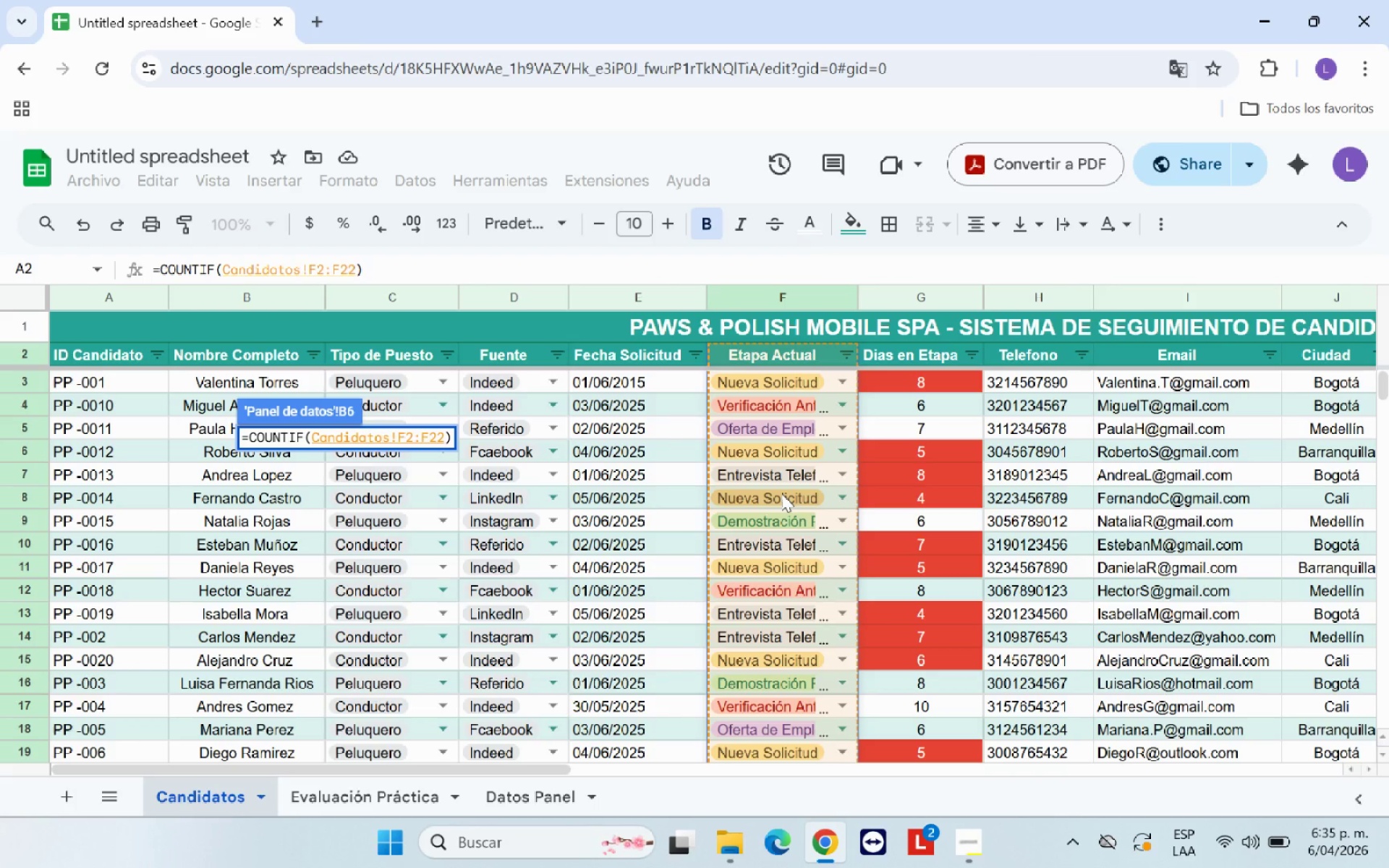 
key(Comma)
 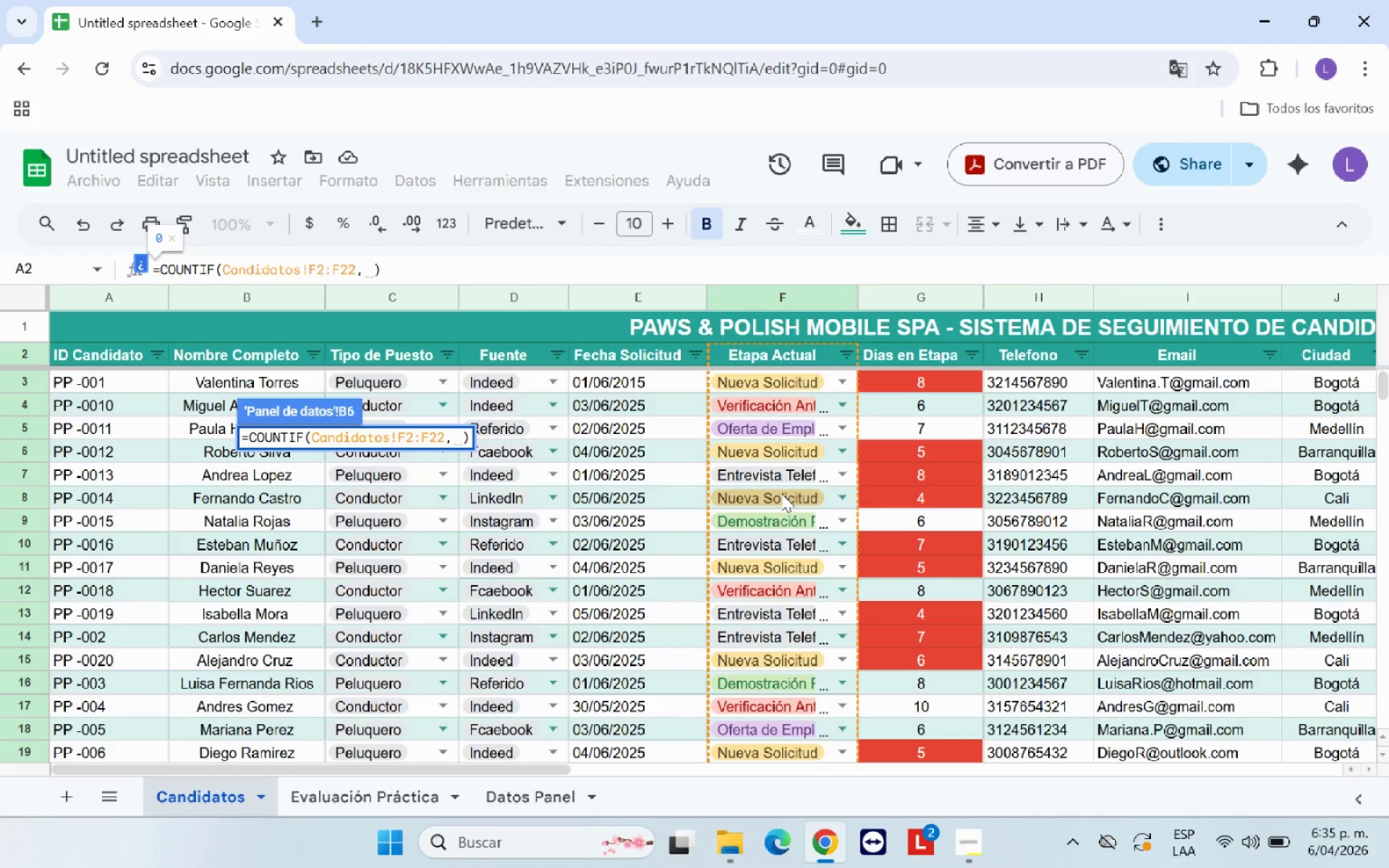 
key(Enter)
 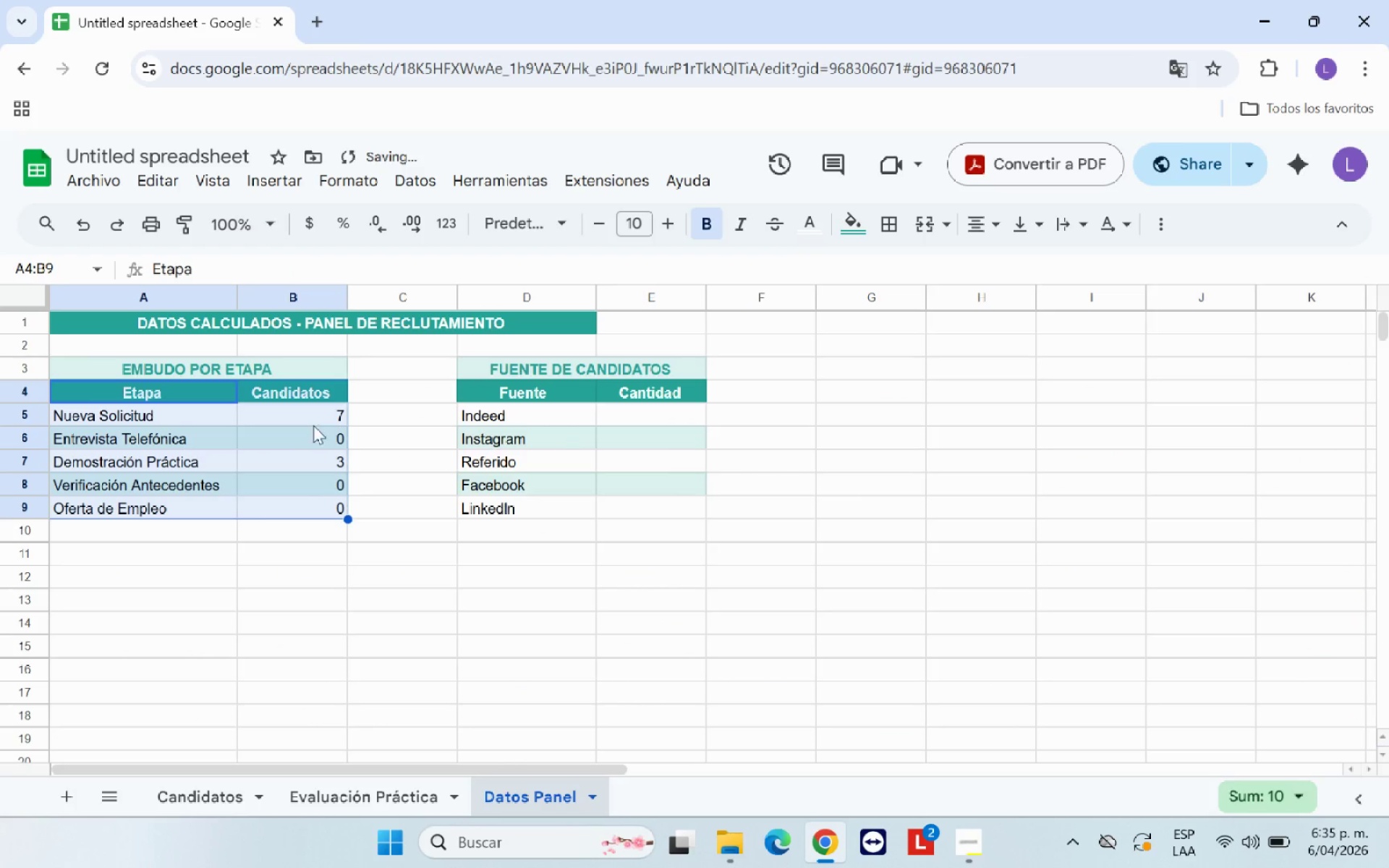 
left_click([295, 438])
 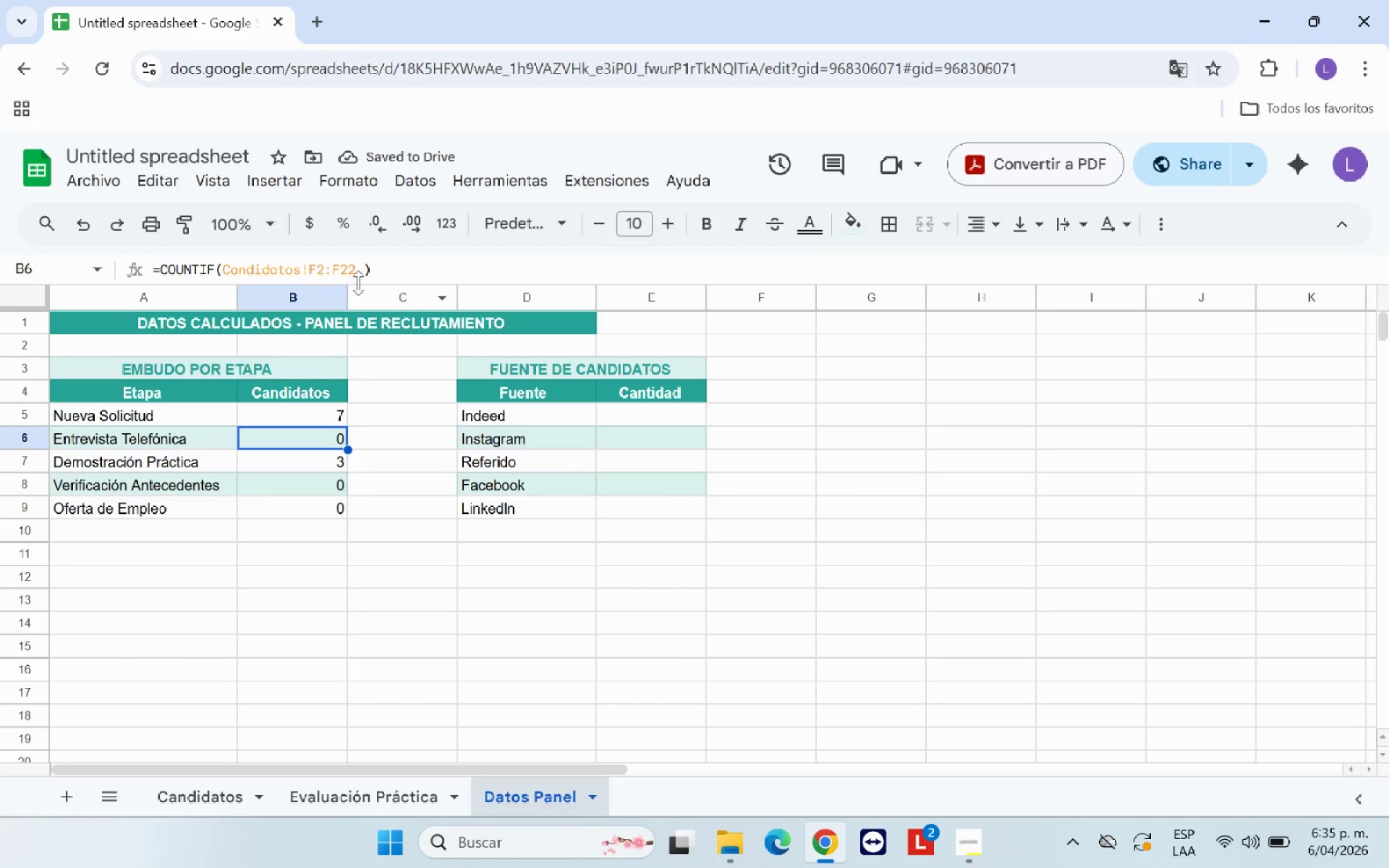 
left_click([362, 273])
 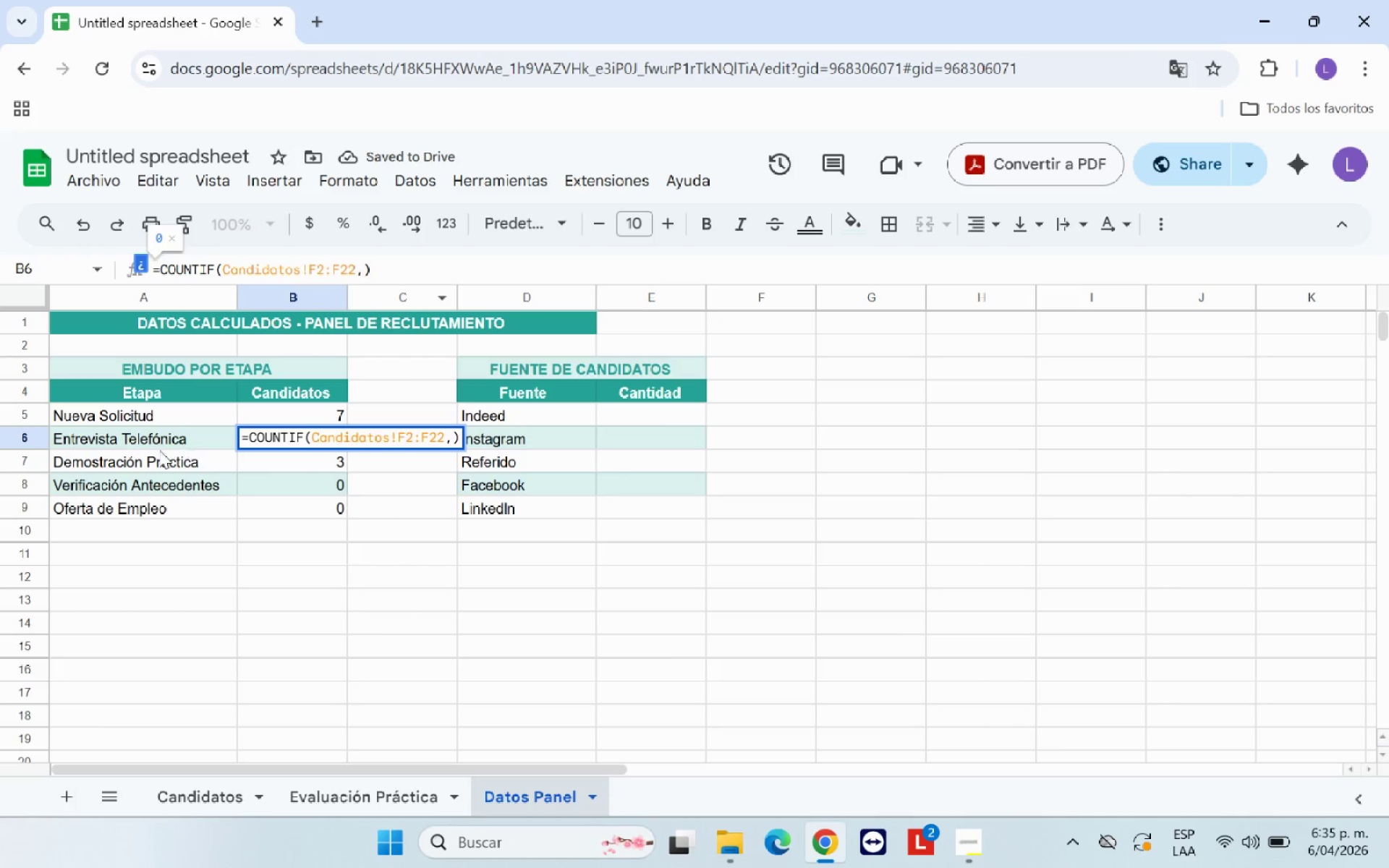 
left_click([158, 436])
 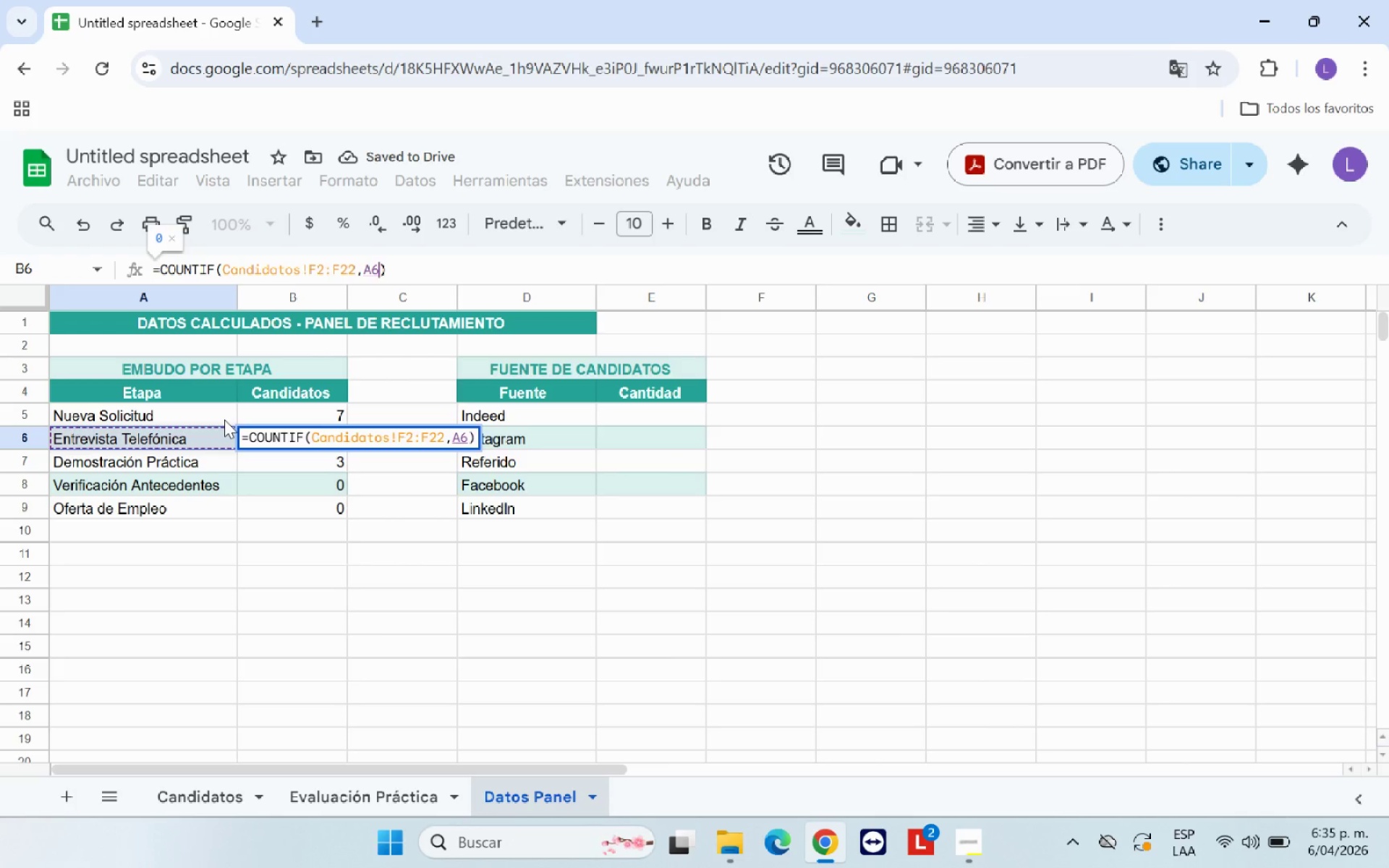 
key(Enter)
 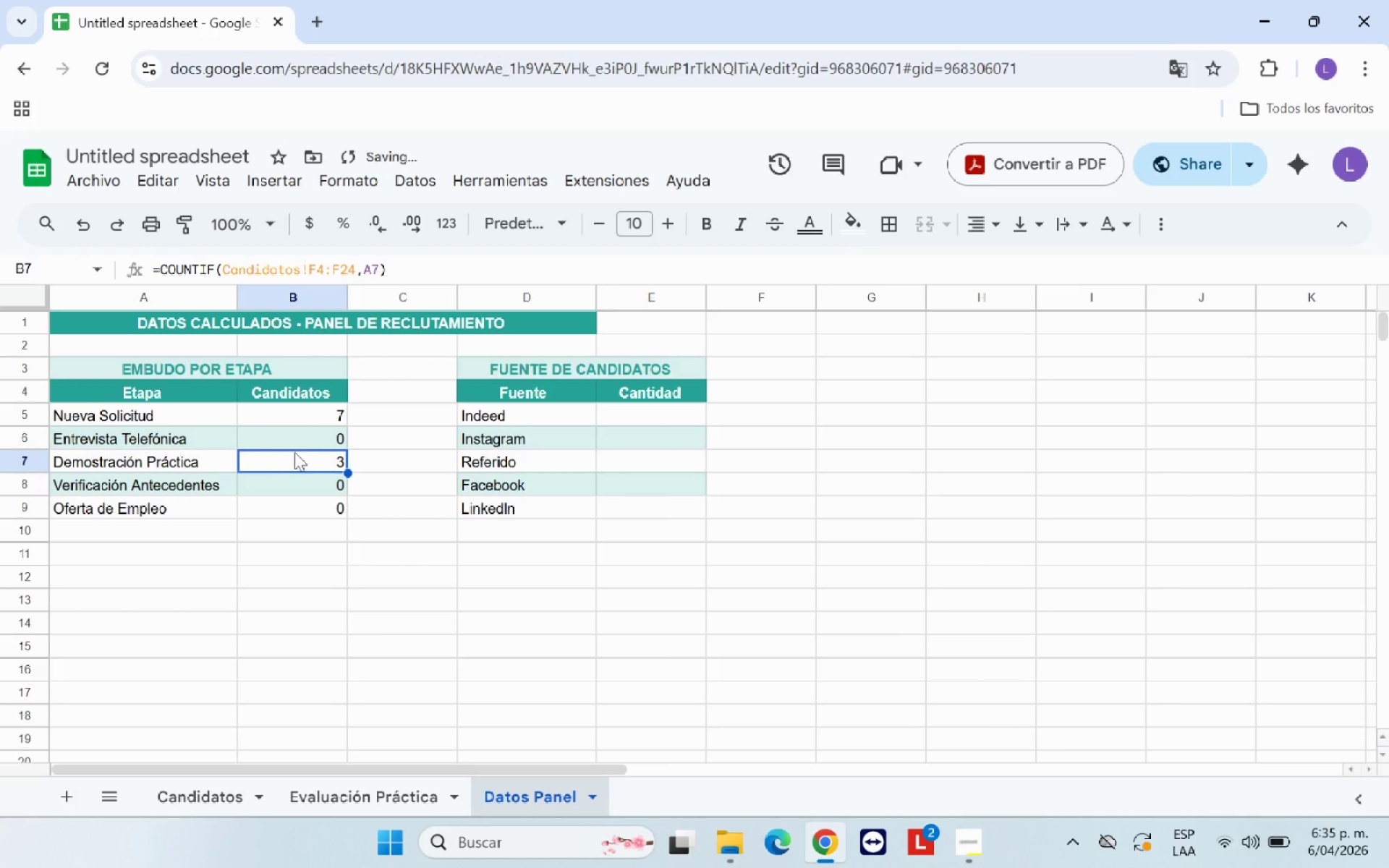 
left_click([306, 446])
 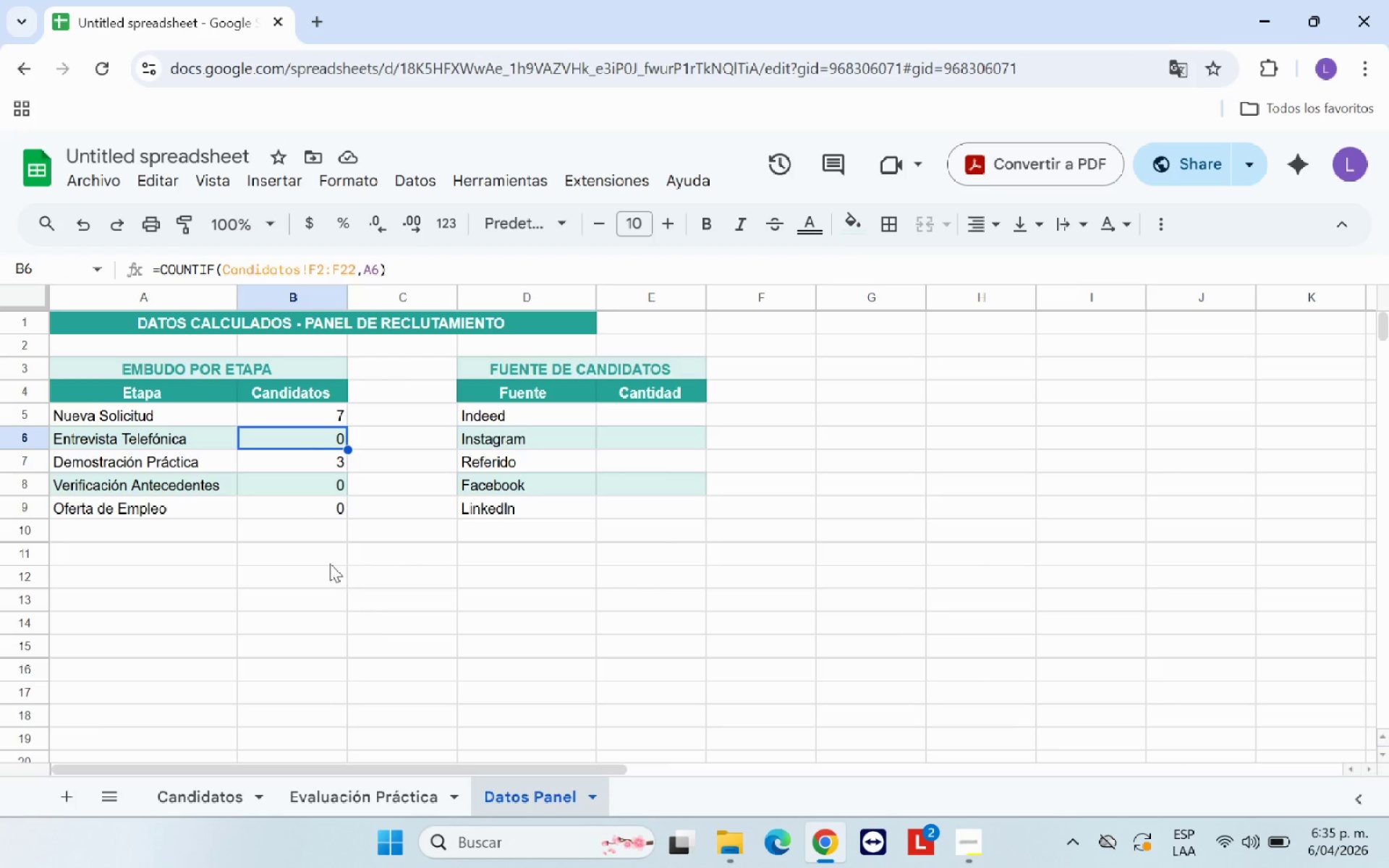 
wait(7.98)
 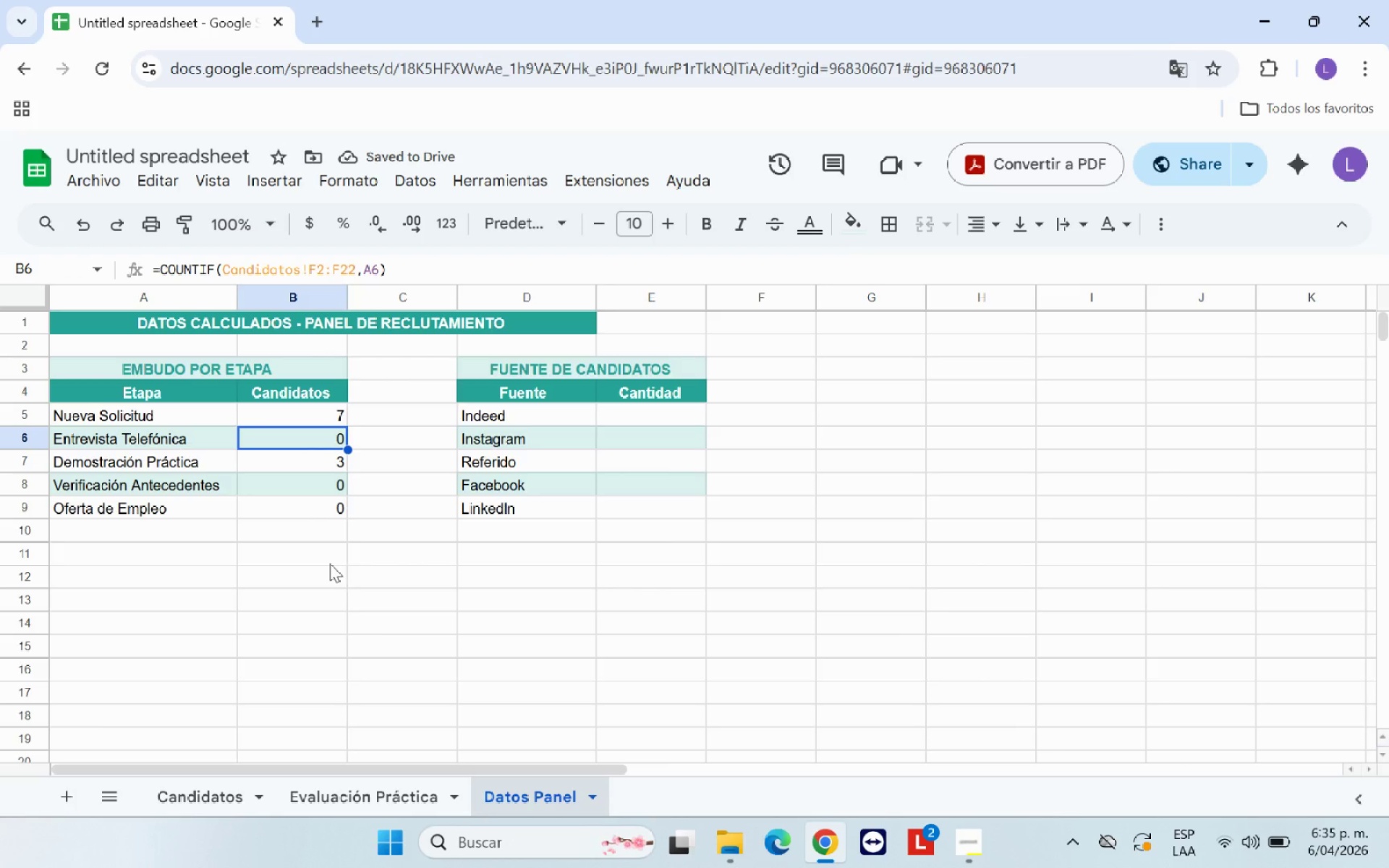 
left_click([335, 455])
 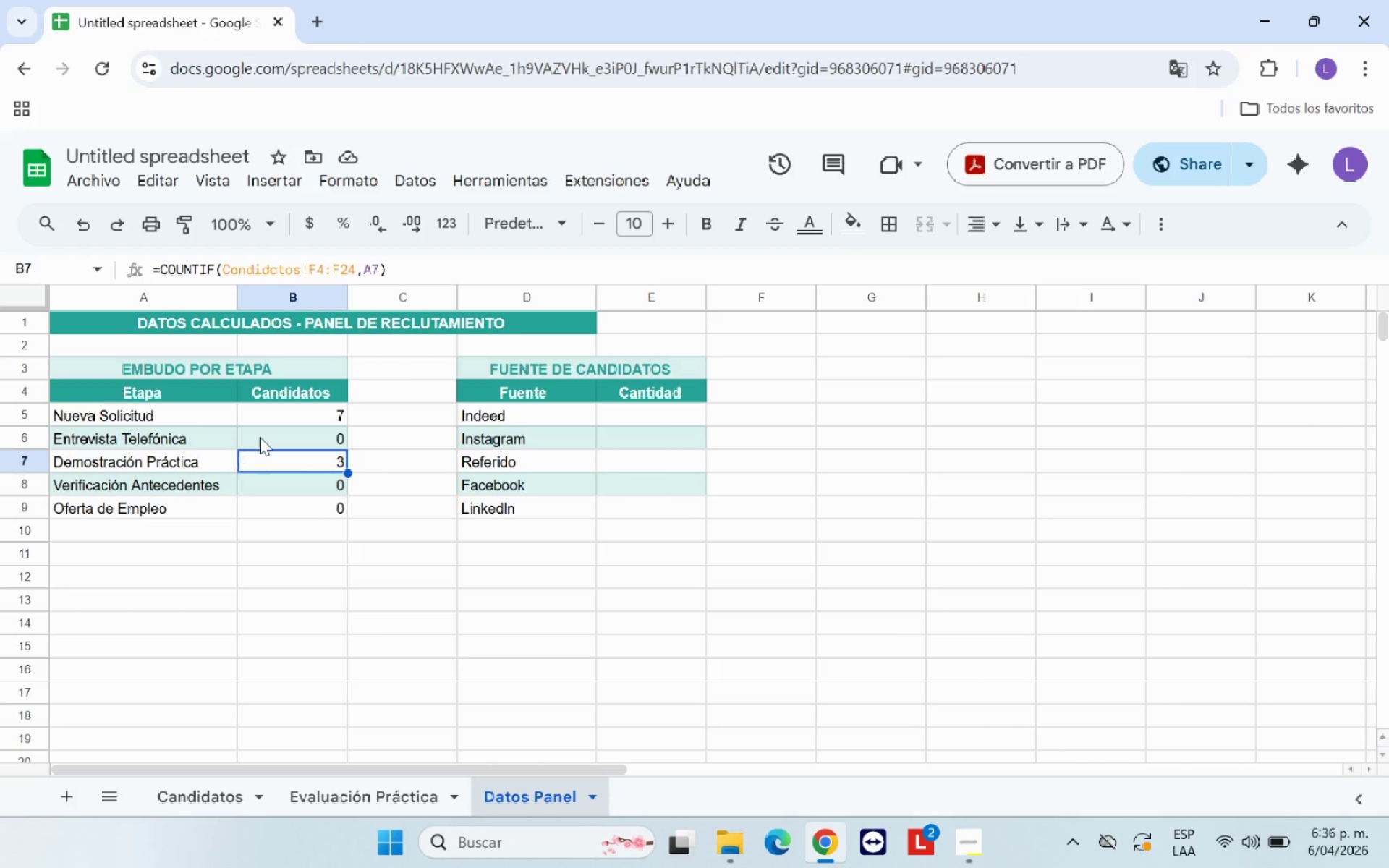 
left_click([260, 436])
 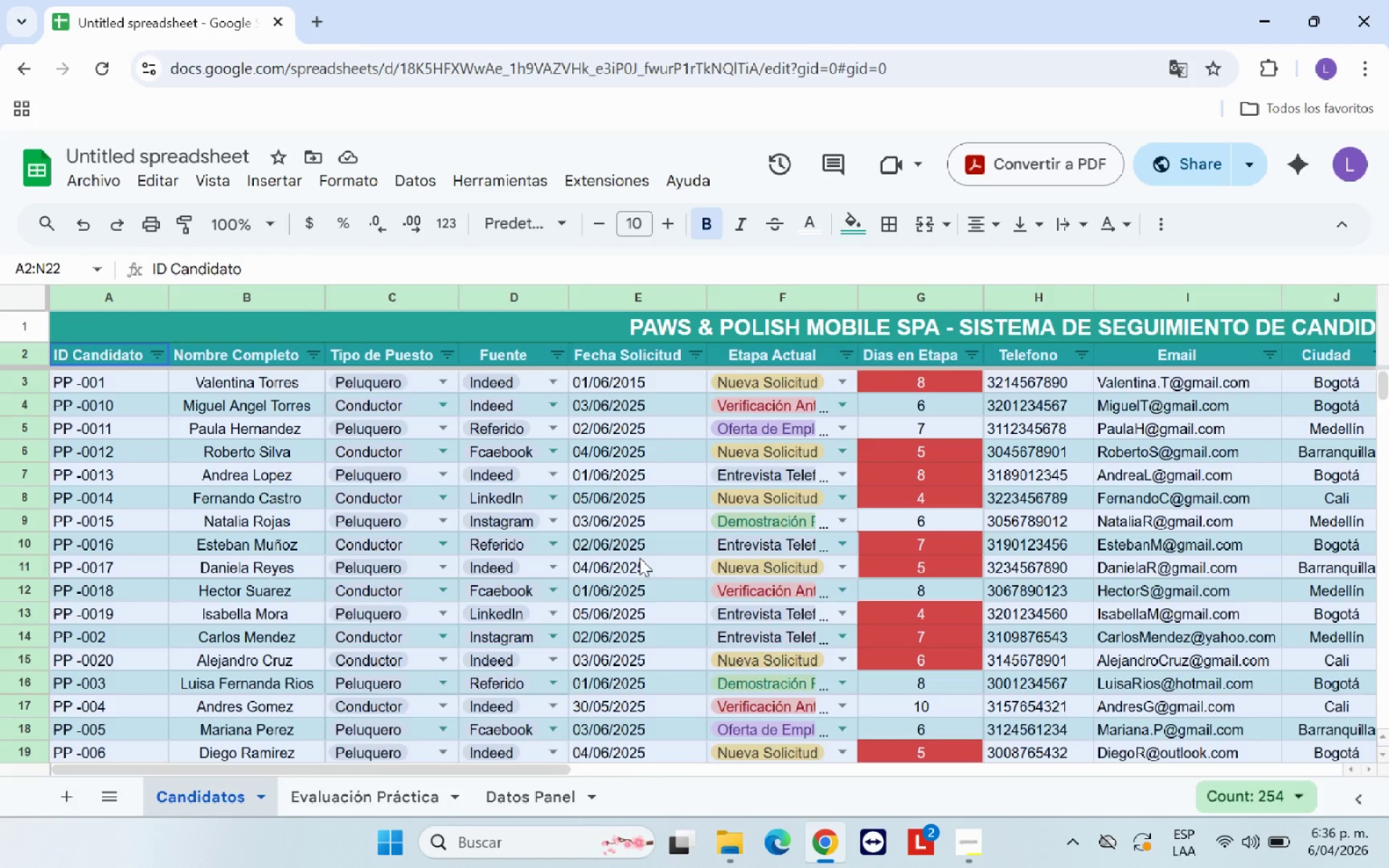 
left_click([640, 273])
 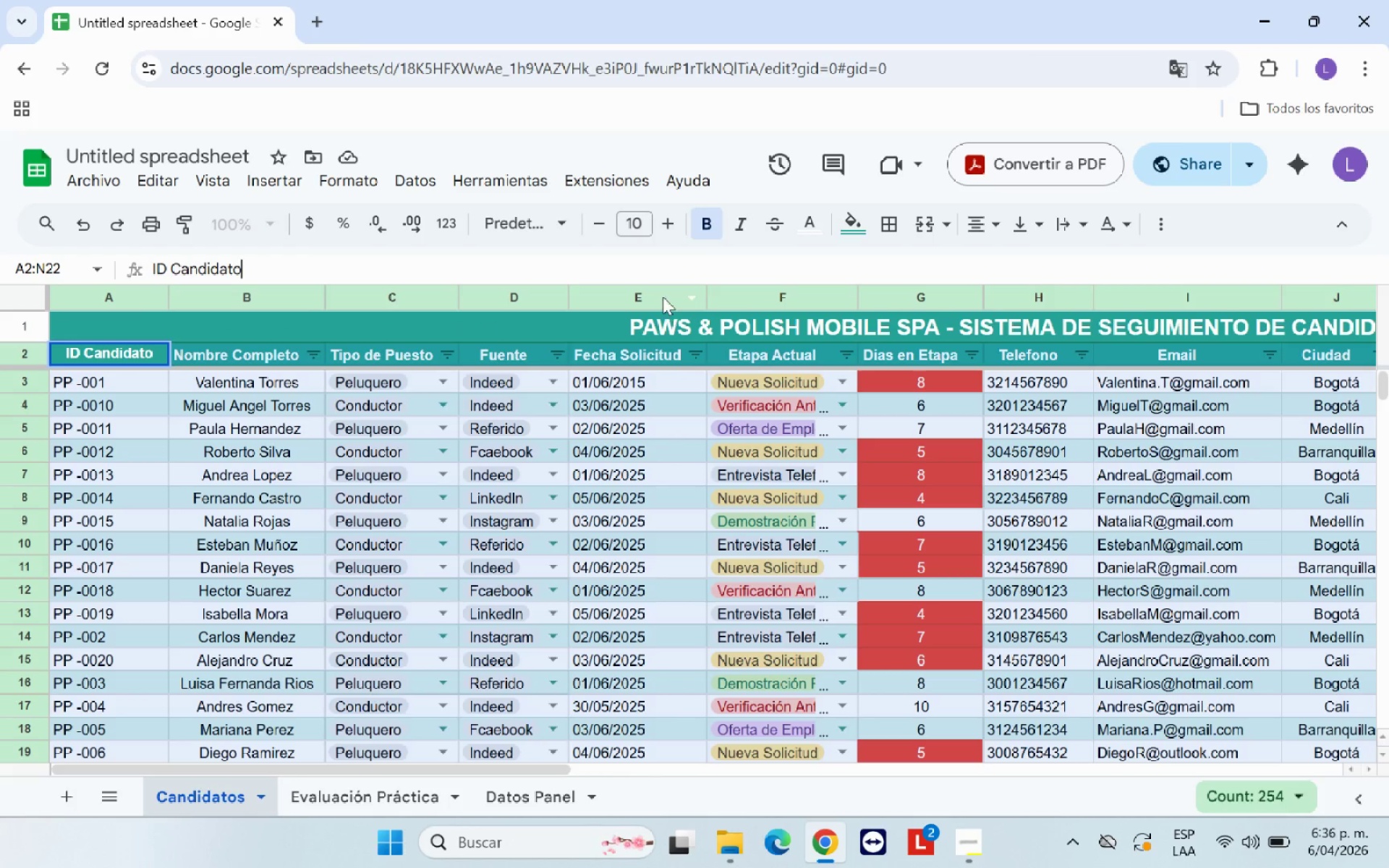 
left_click([698, 275])
 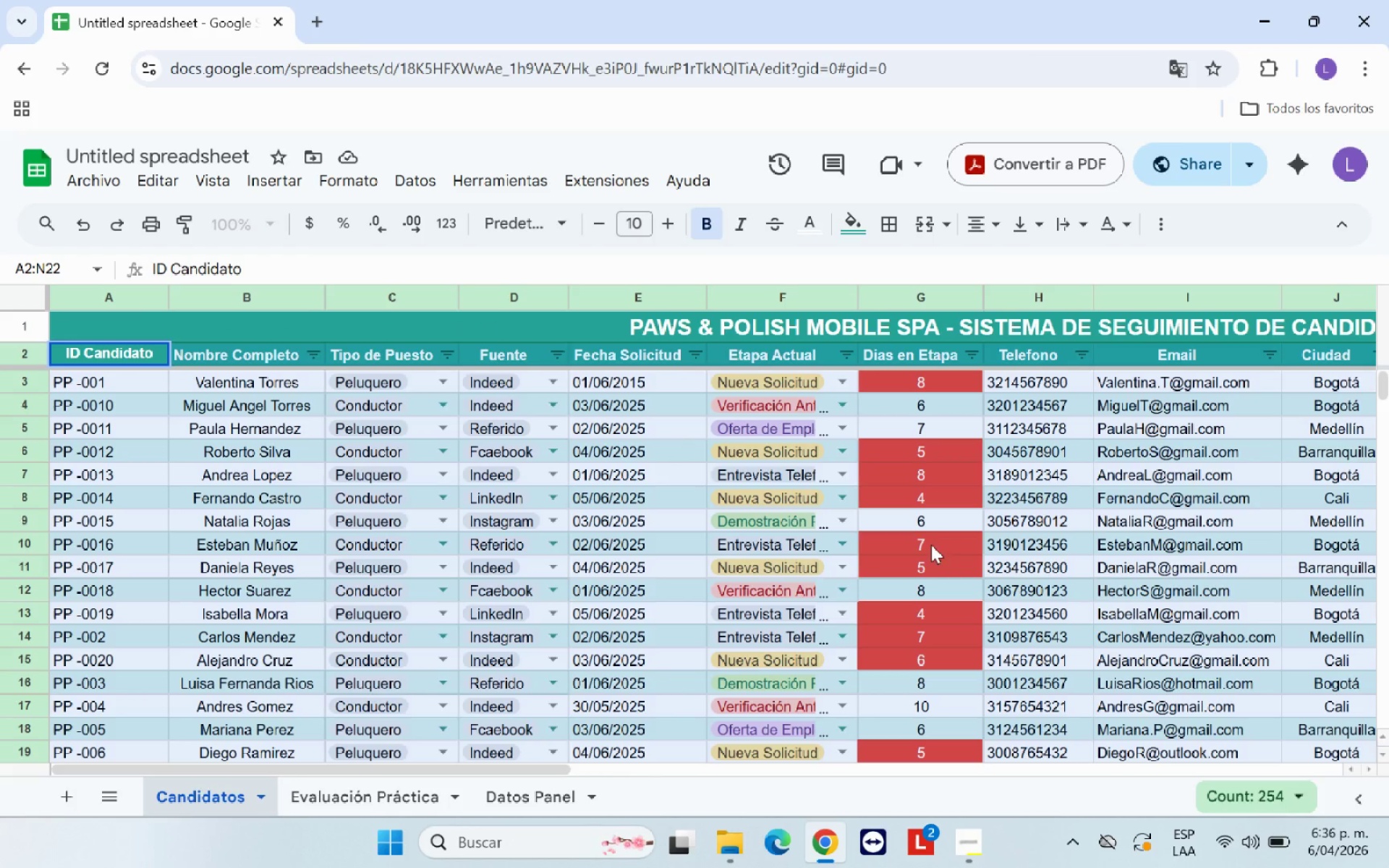 
left_click([951, 537])
 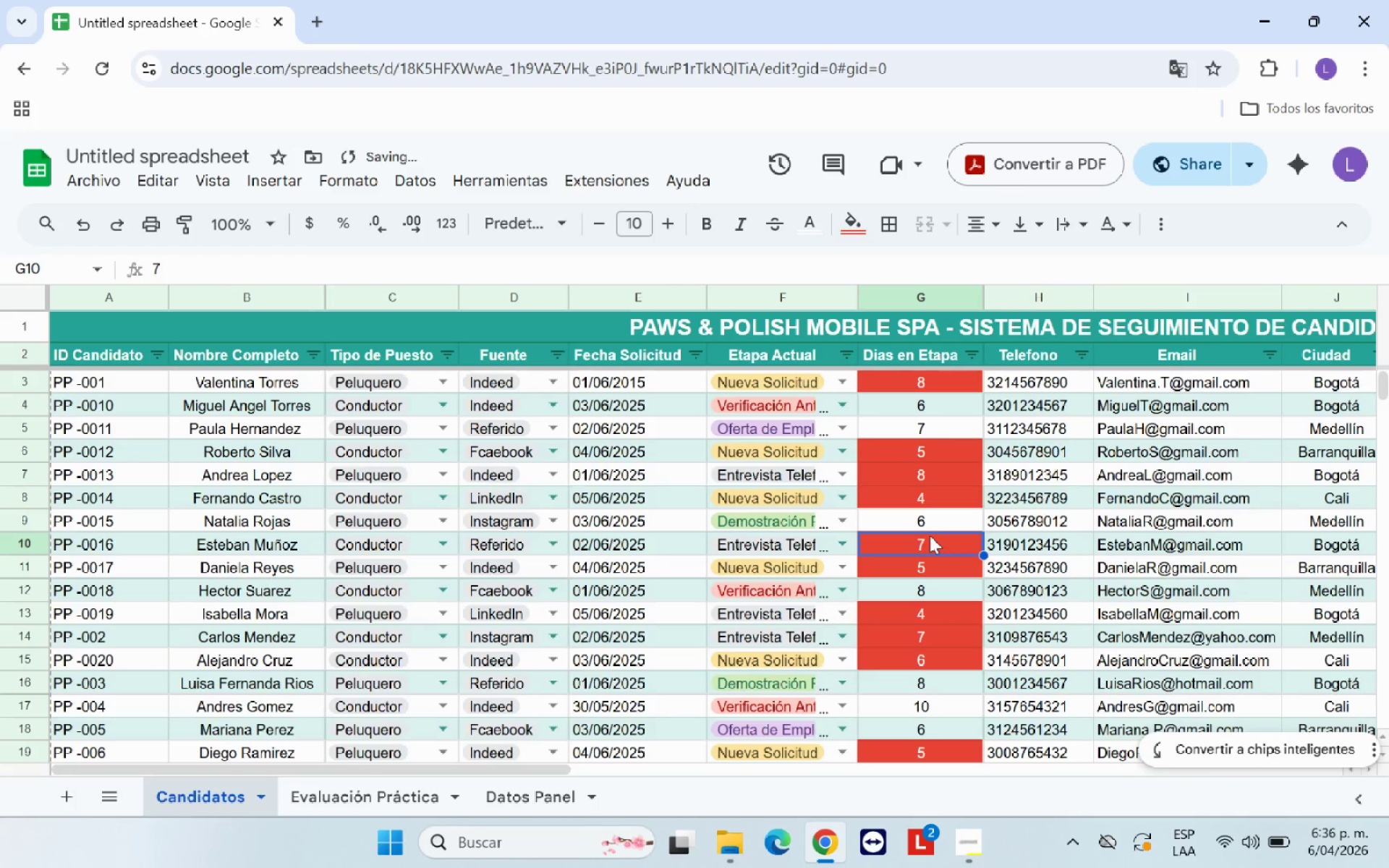 
scroll: coordinate [920, 534], scroll_direction: down, amount: 1.0
 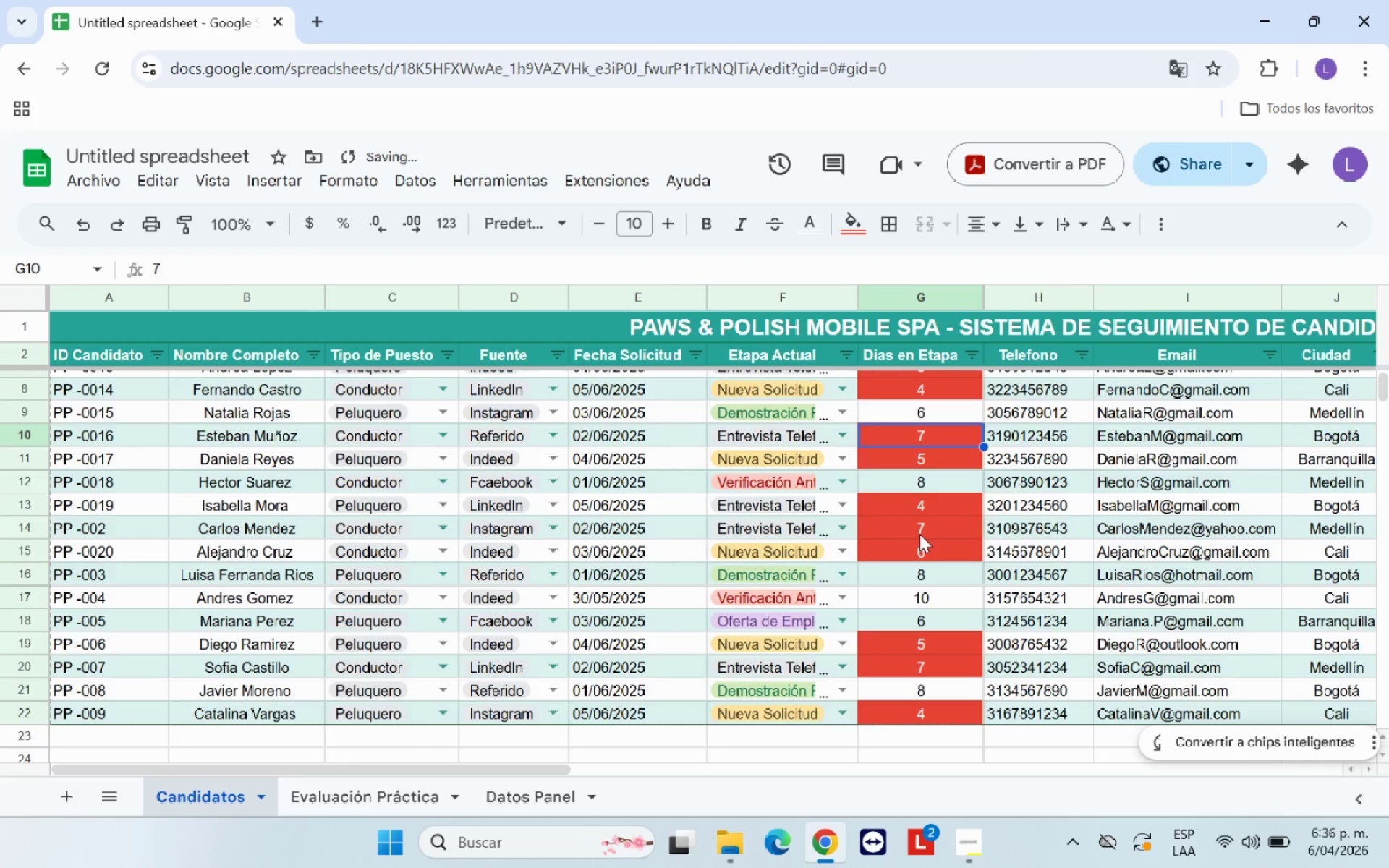 
scroll: coordinate [919, 534], scroll_direction: up, amount: 2.0
 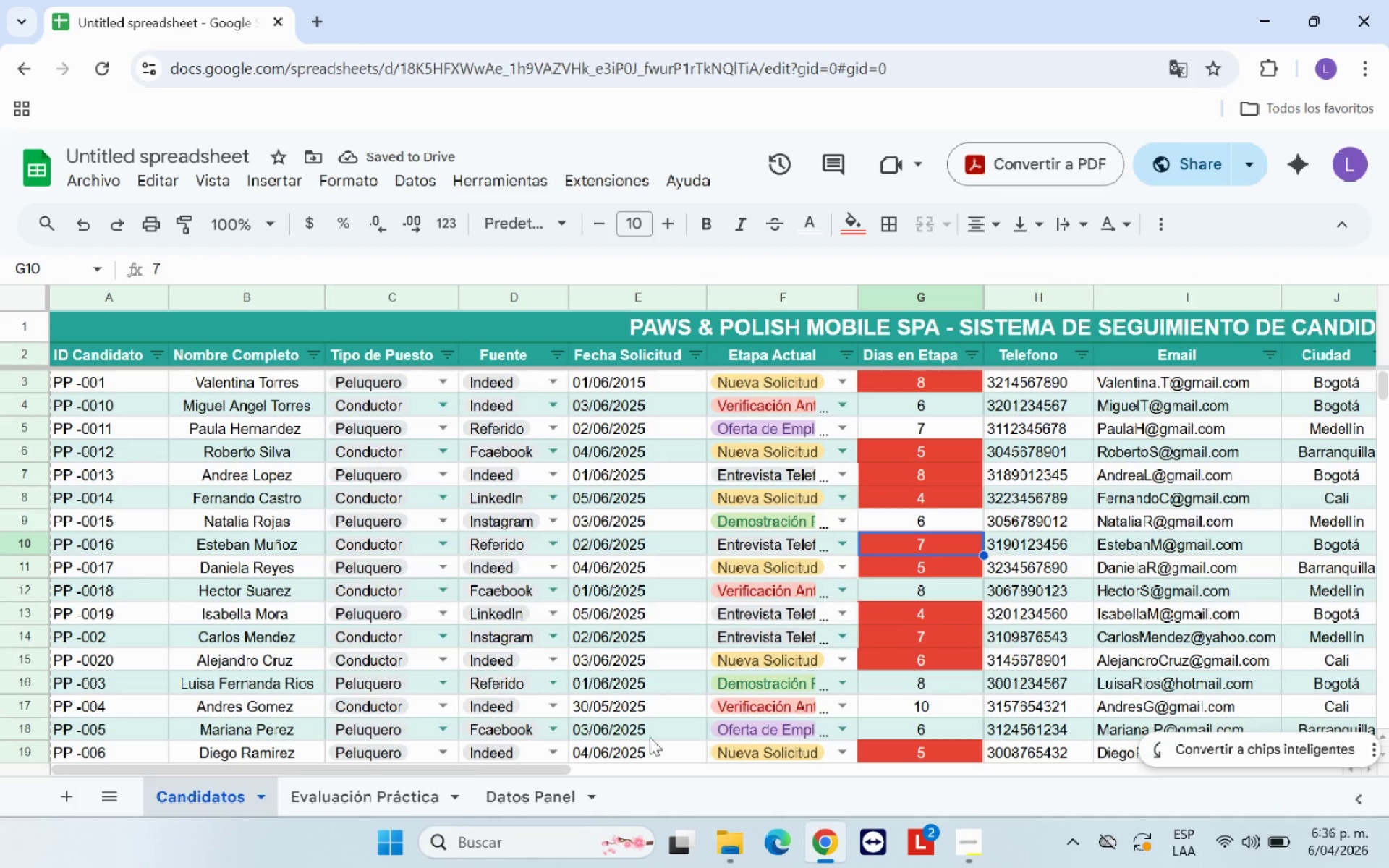 
left_click([498, 799])
 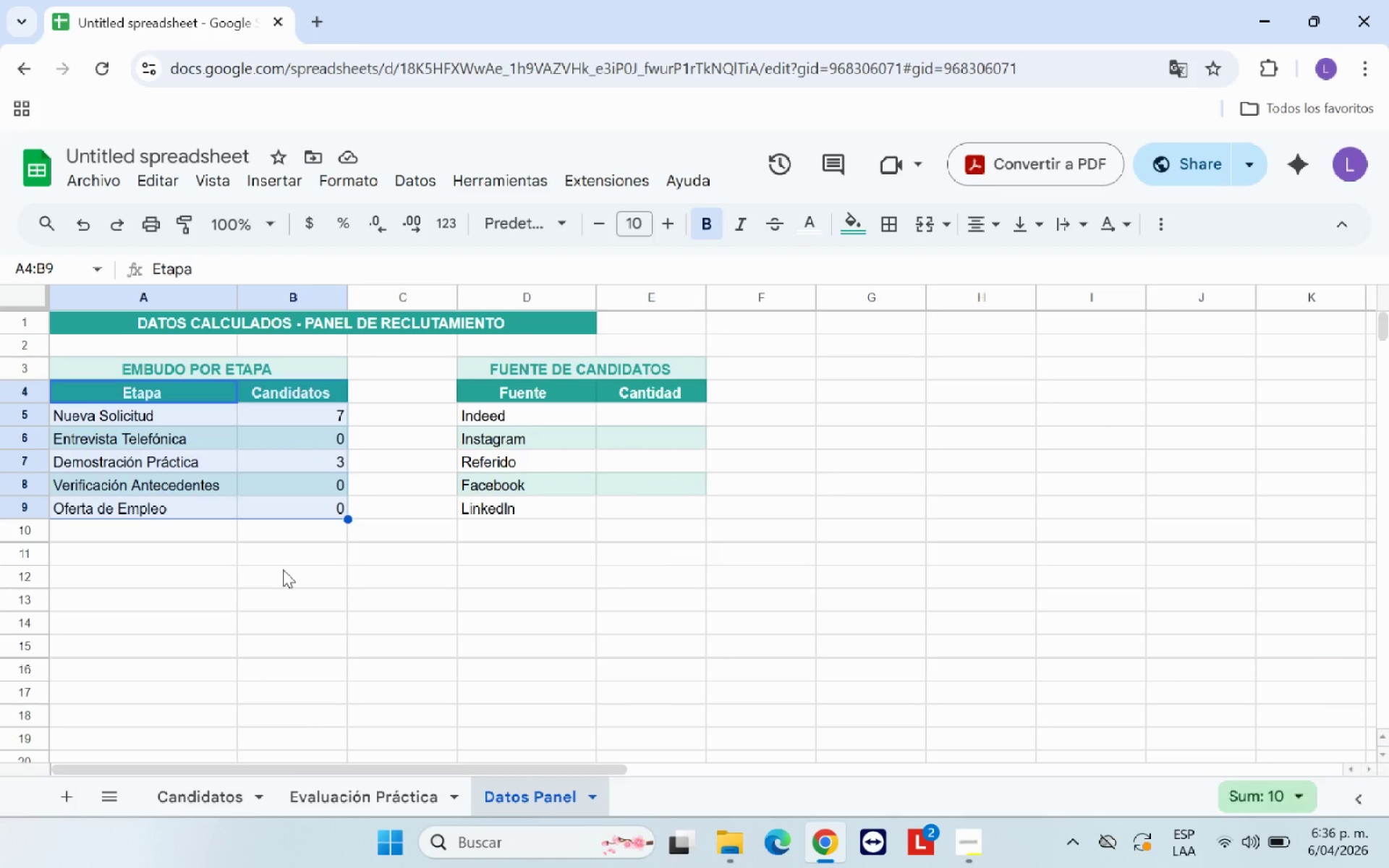 
left_click([281, 566])
 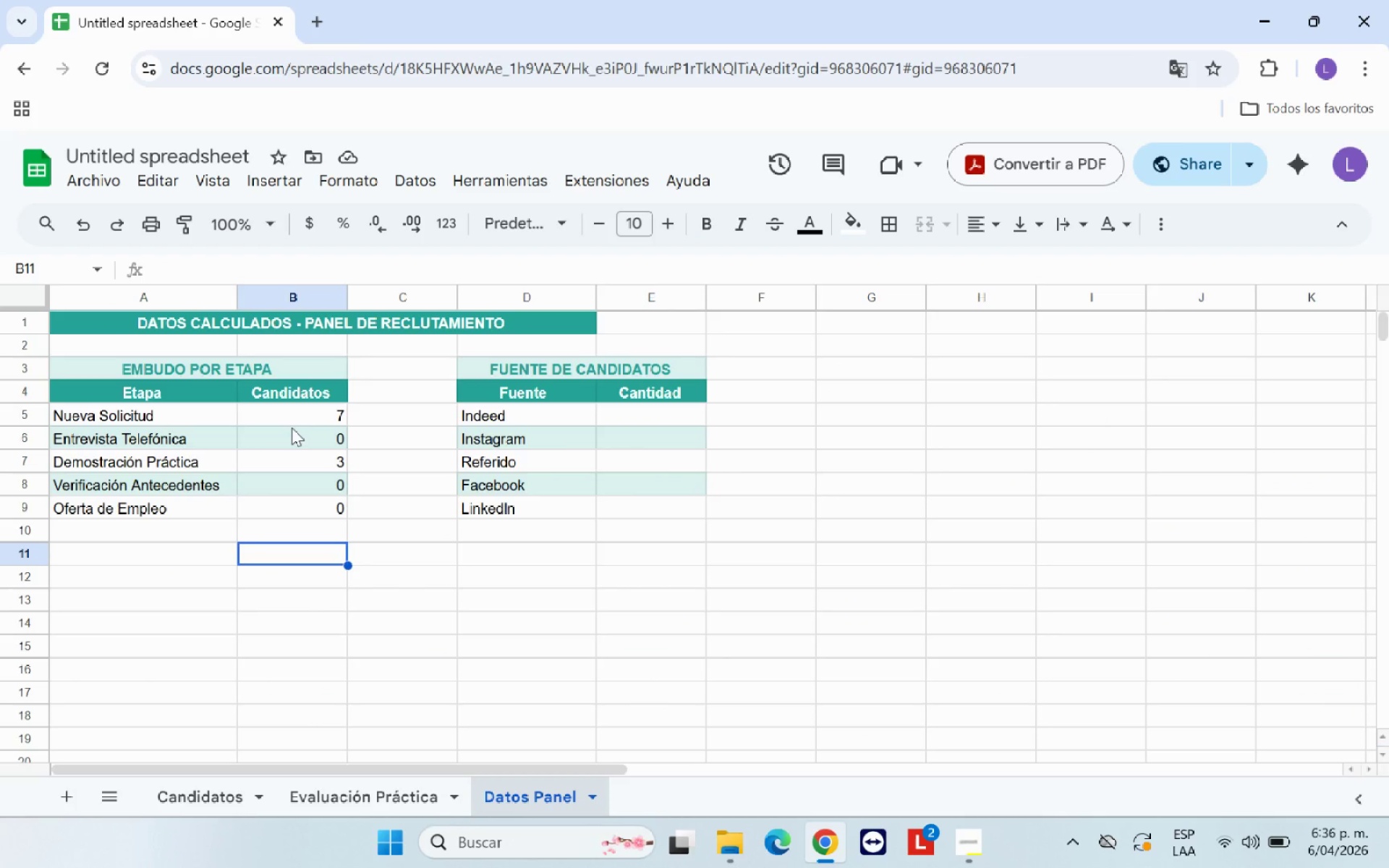 
left_click([292, 437])
 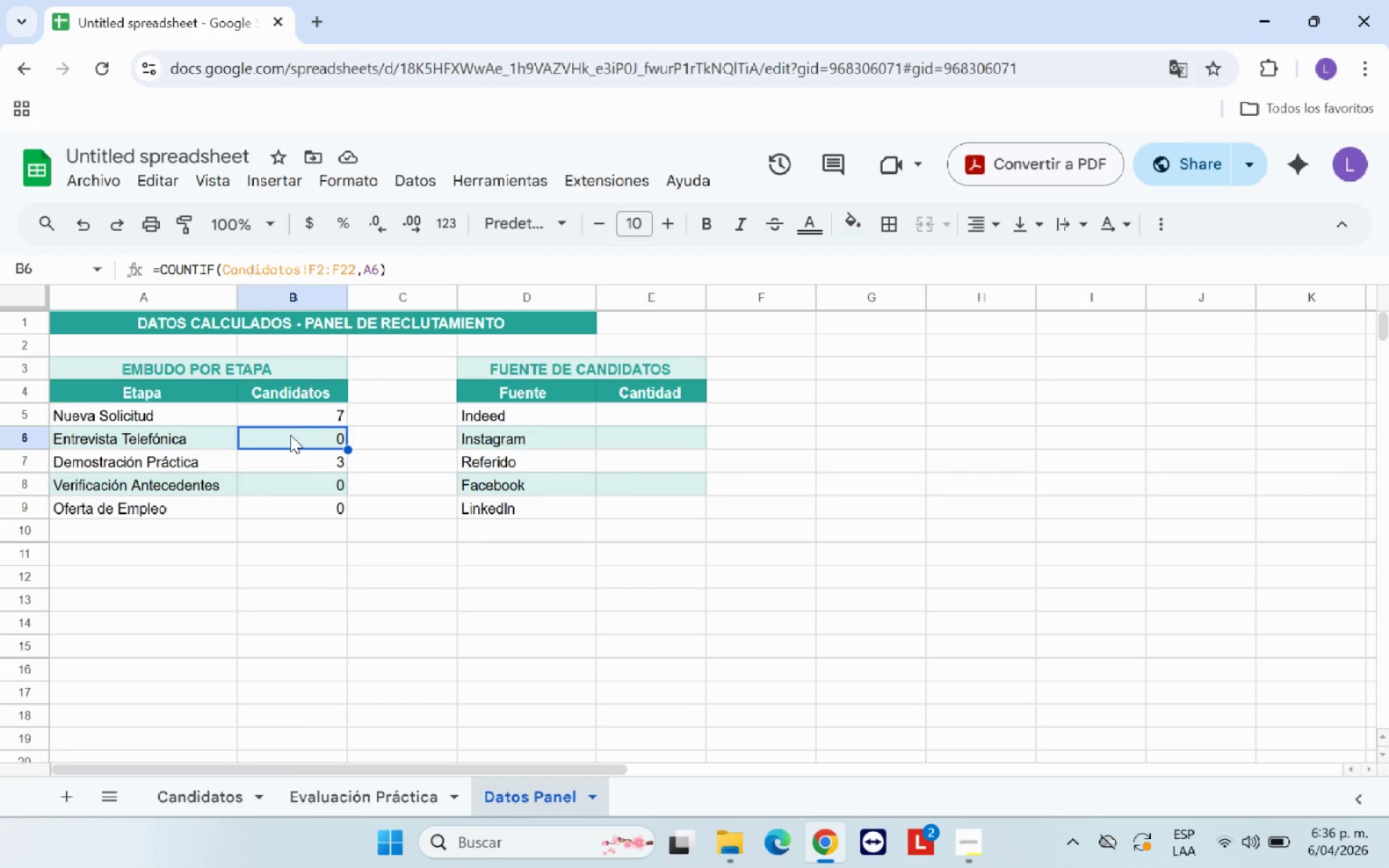 
left_click([302, 420])
 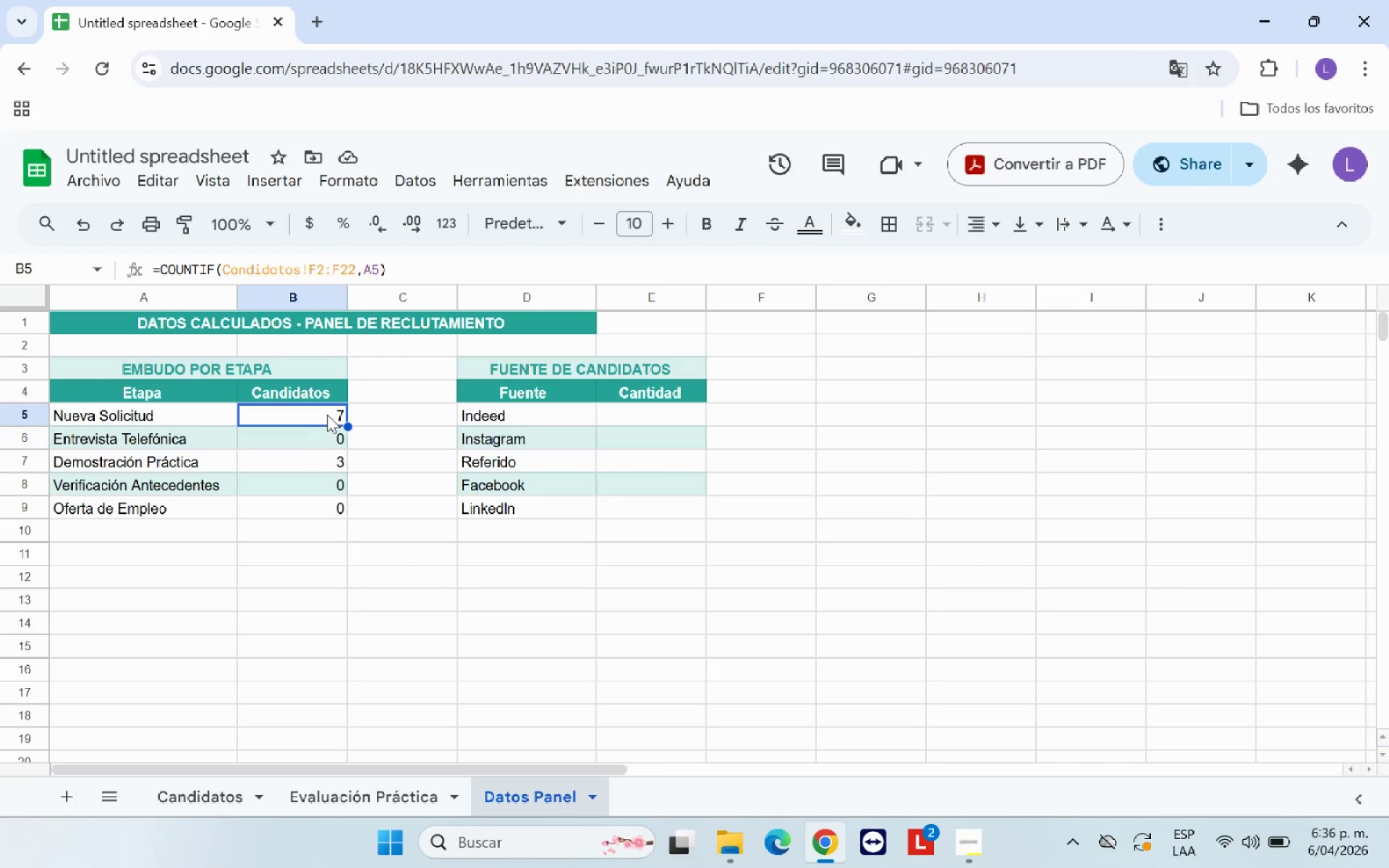 
left_click_drag(start_coordinate=[328, 414], to_coordinate=[327, 510])
 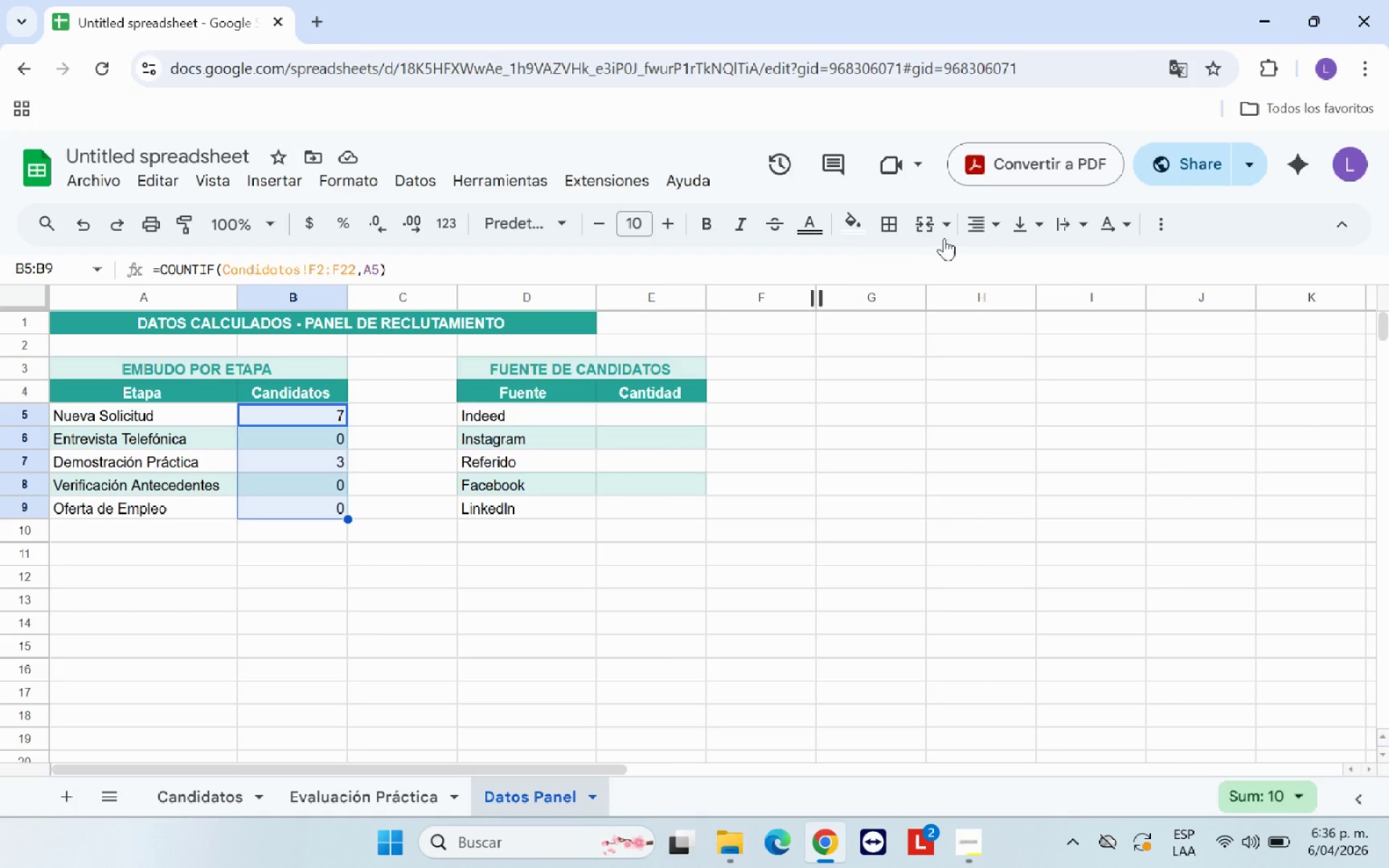 
left_click([999, 221])
 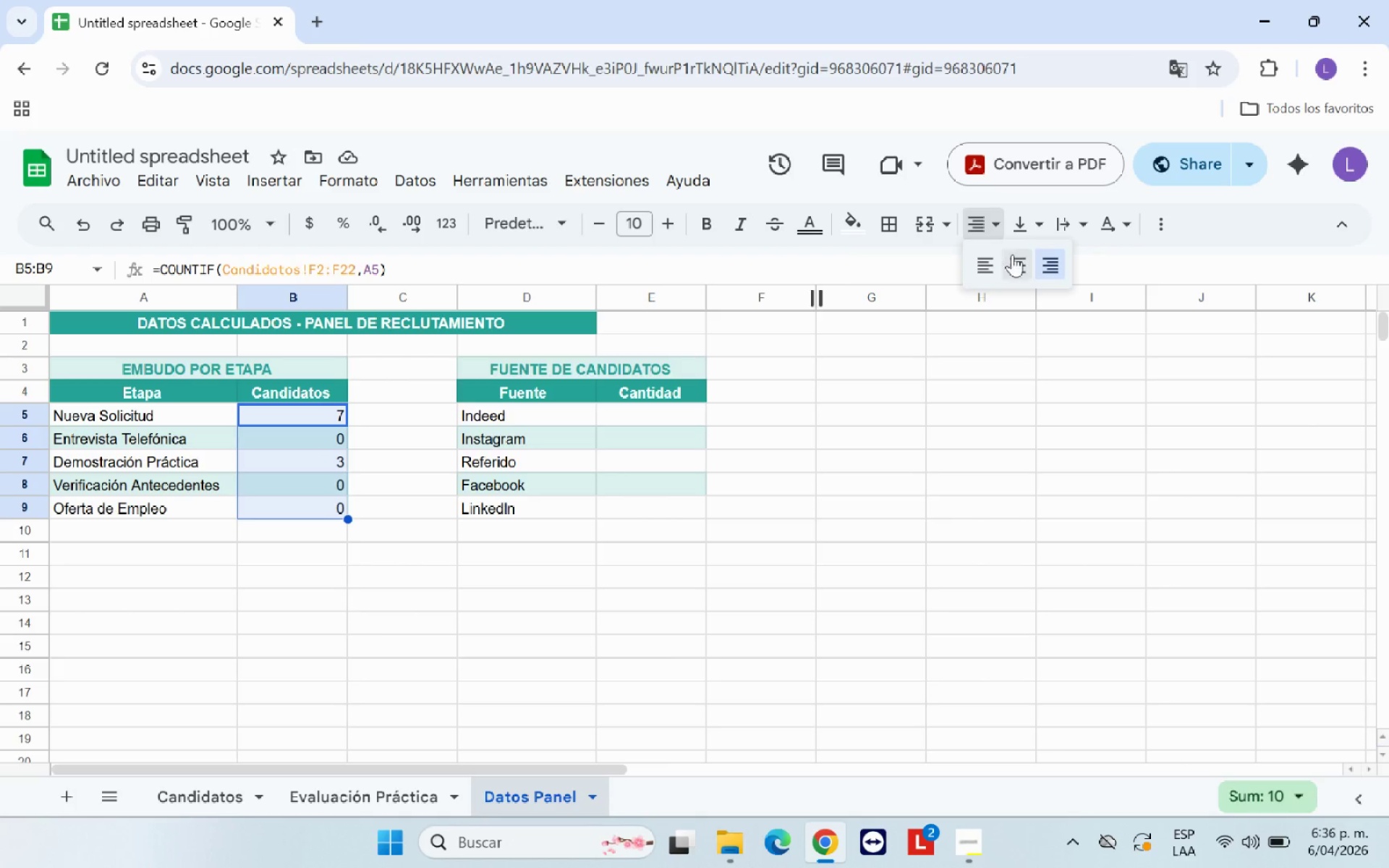 
left_click([1016, 259])
 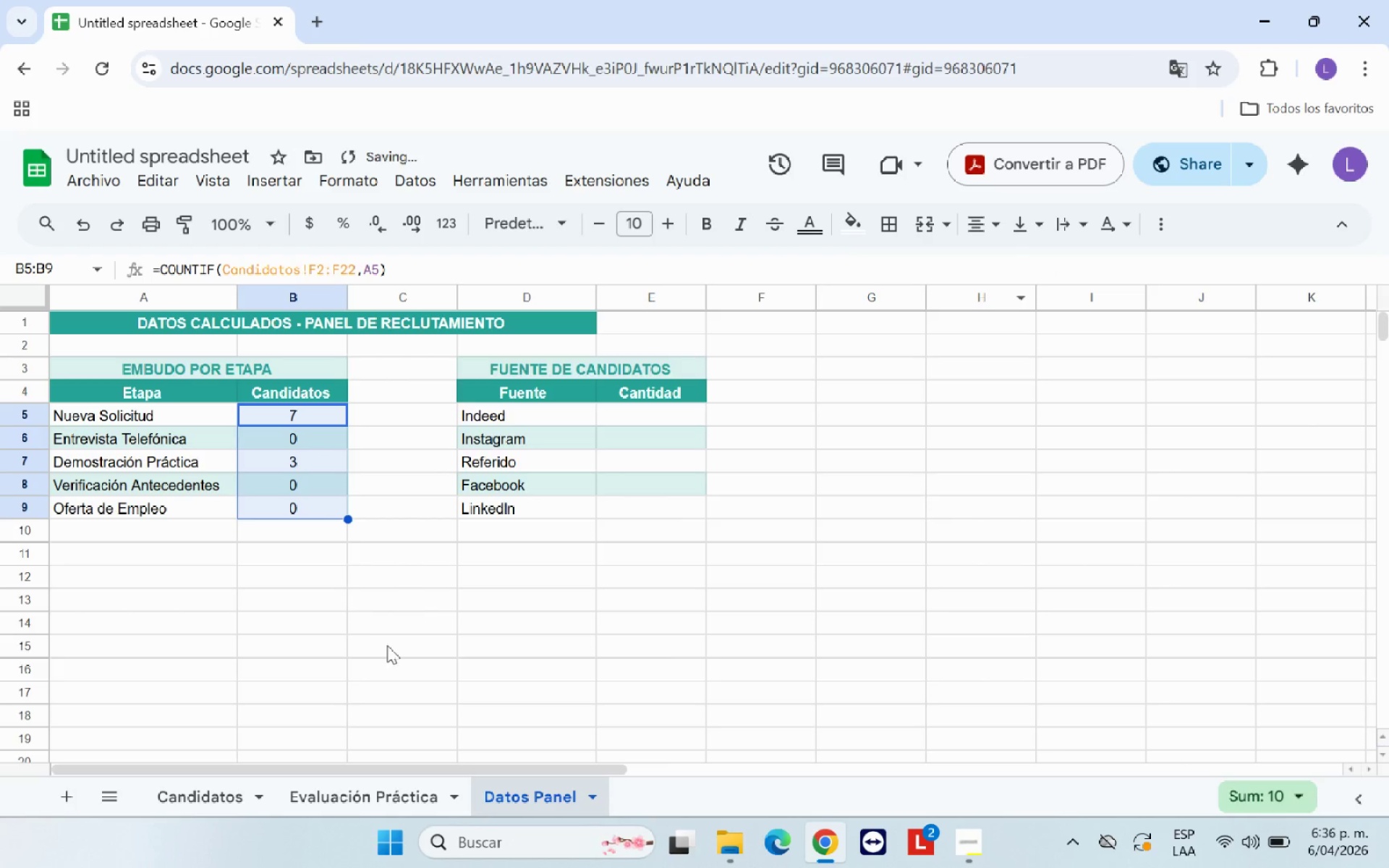 
left_click([386, 646])
 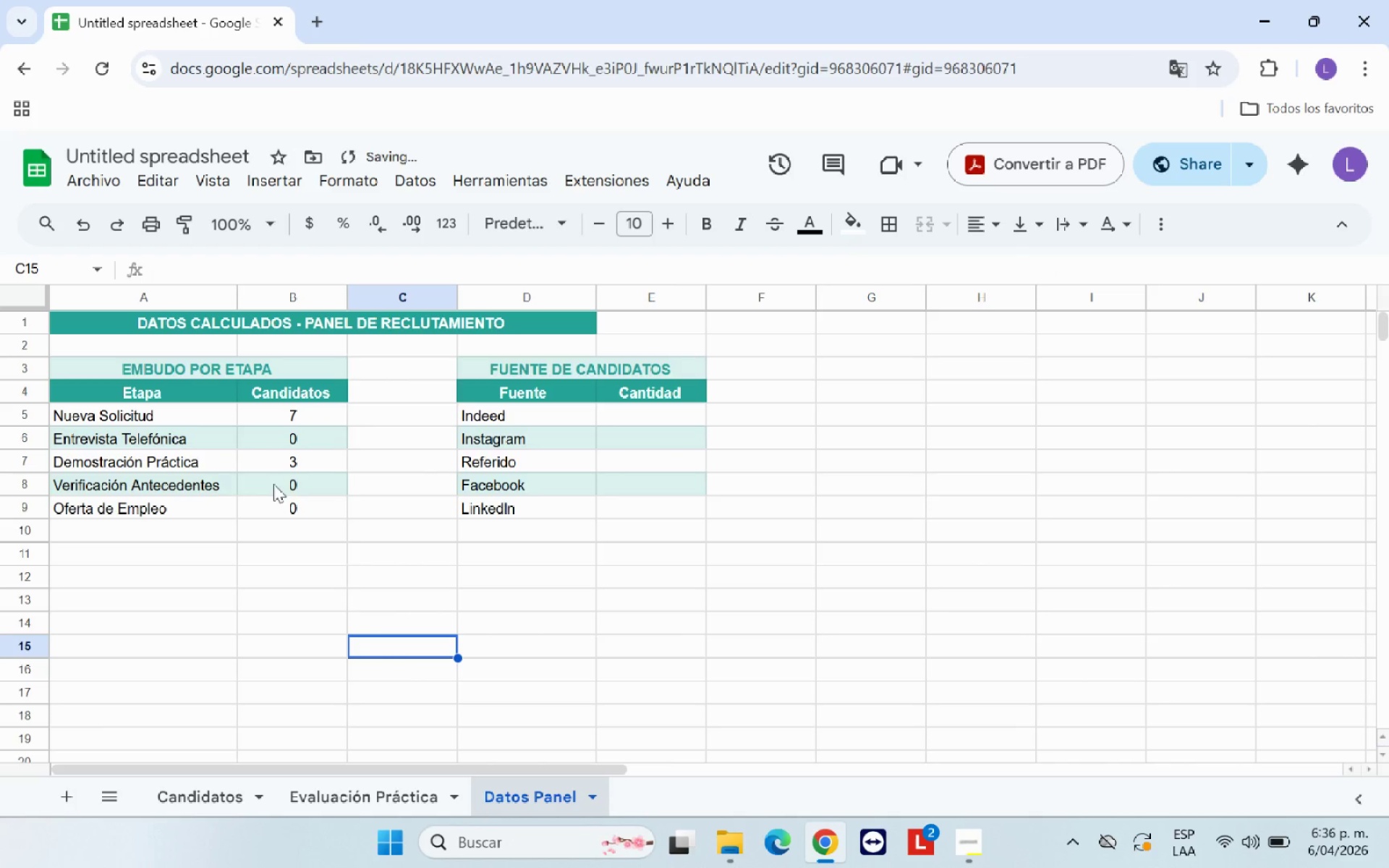 
left_click([295, 461])
 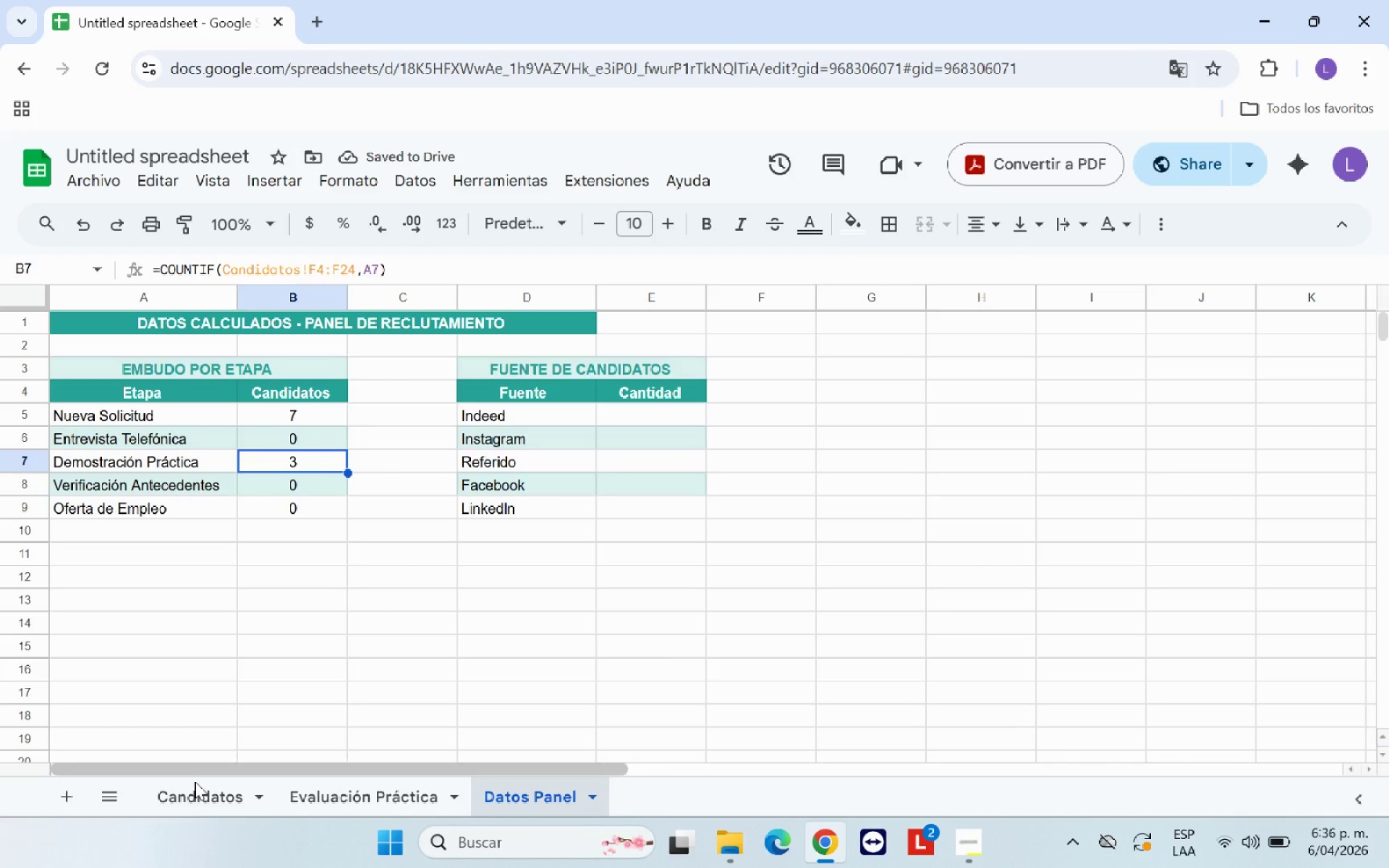 
left_click([199, 793])
 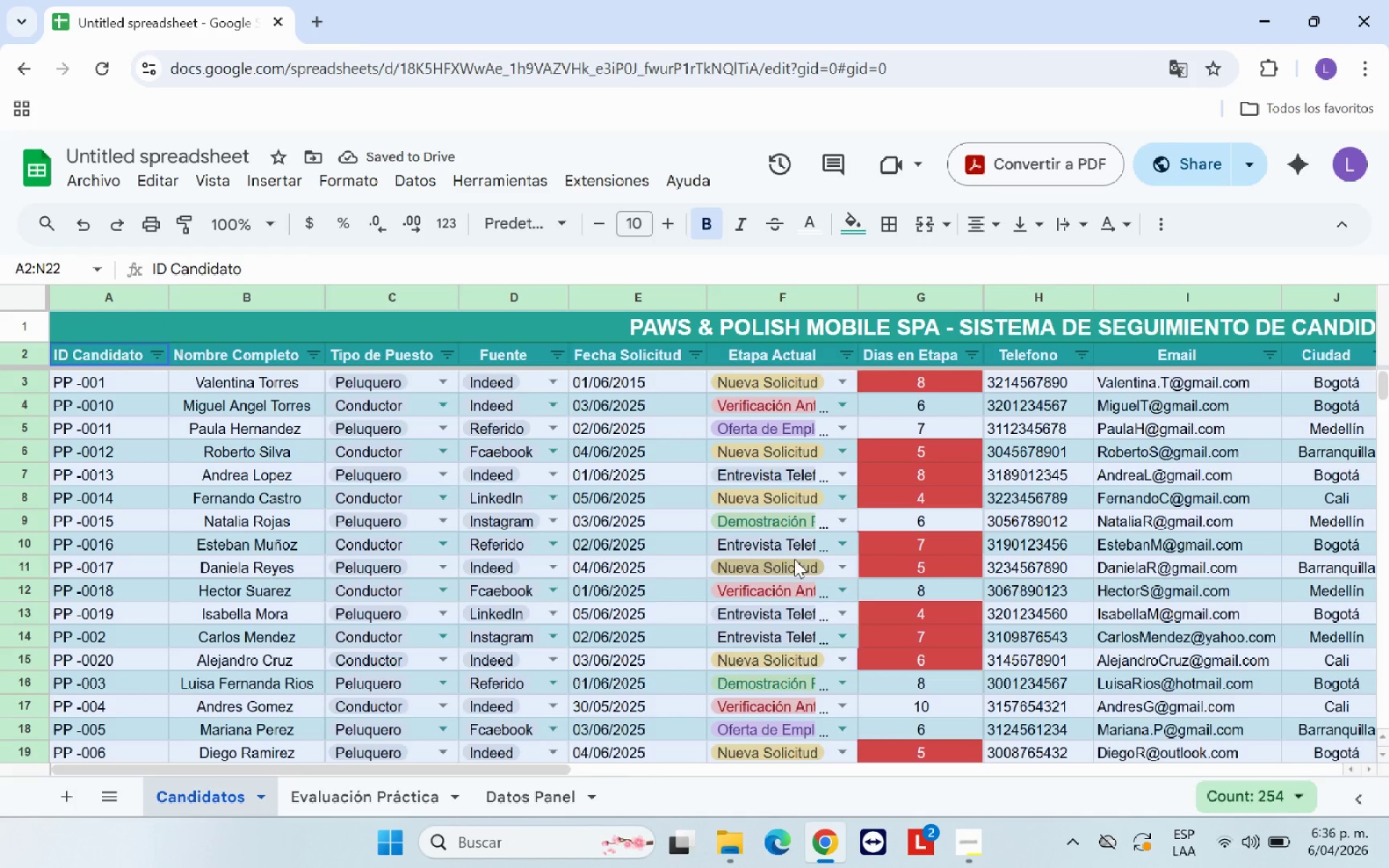 
scroll: coordinate [797, 556], scroll_direction: up, amount: 1.0
 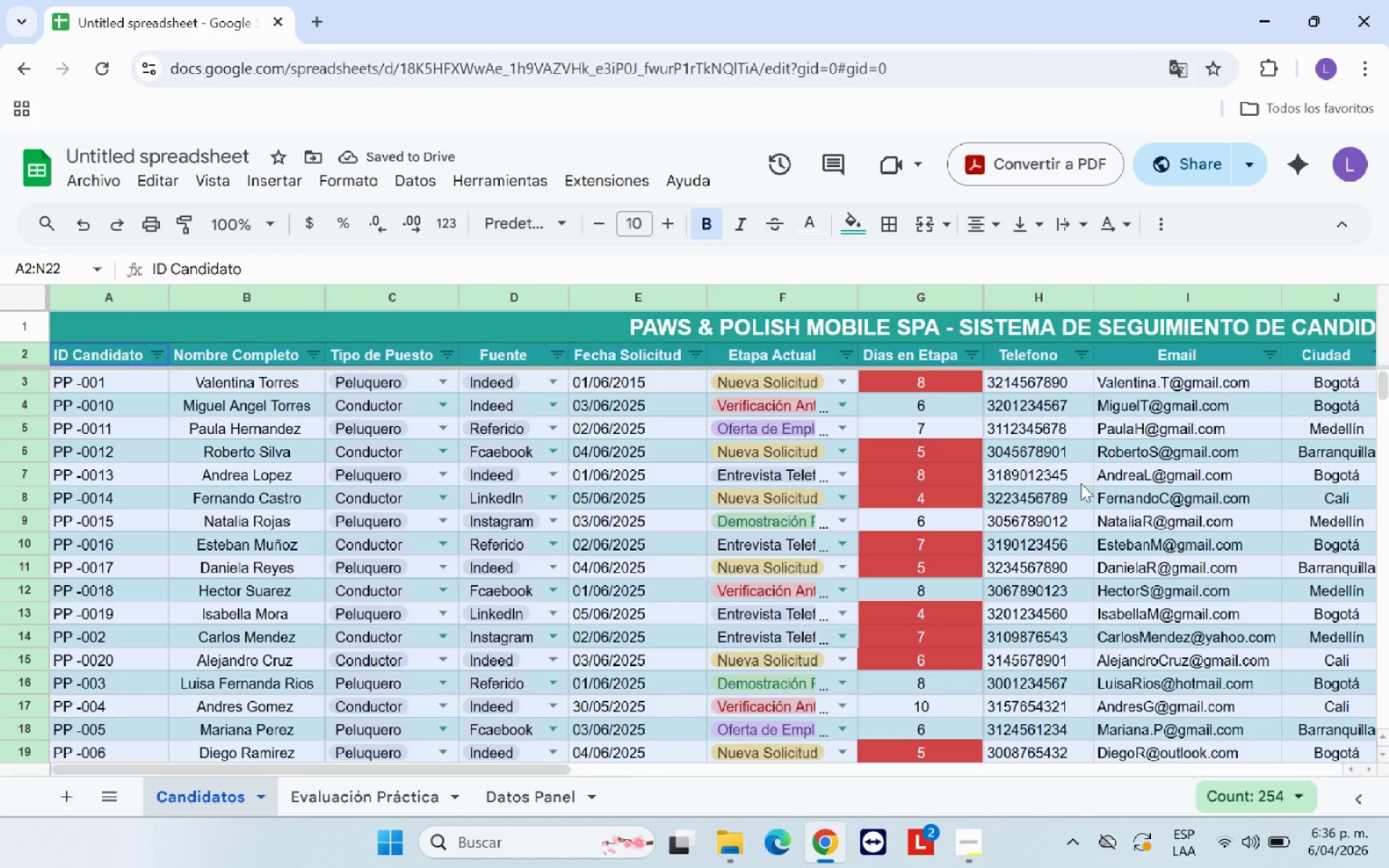 
left_click([1172, 501])
 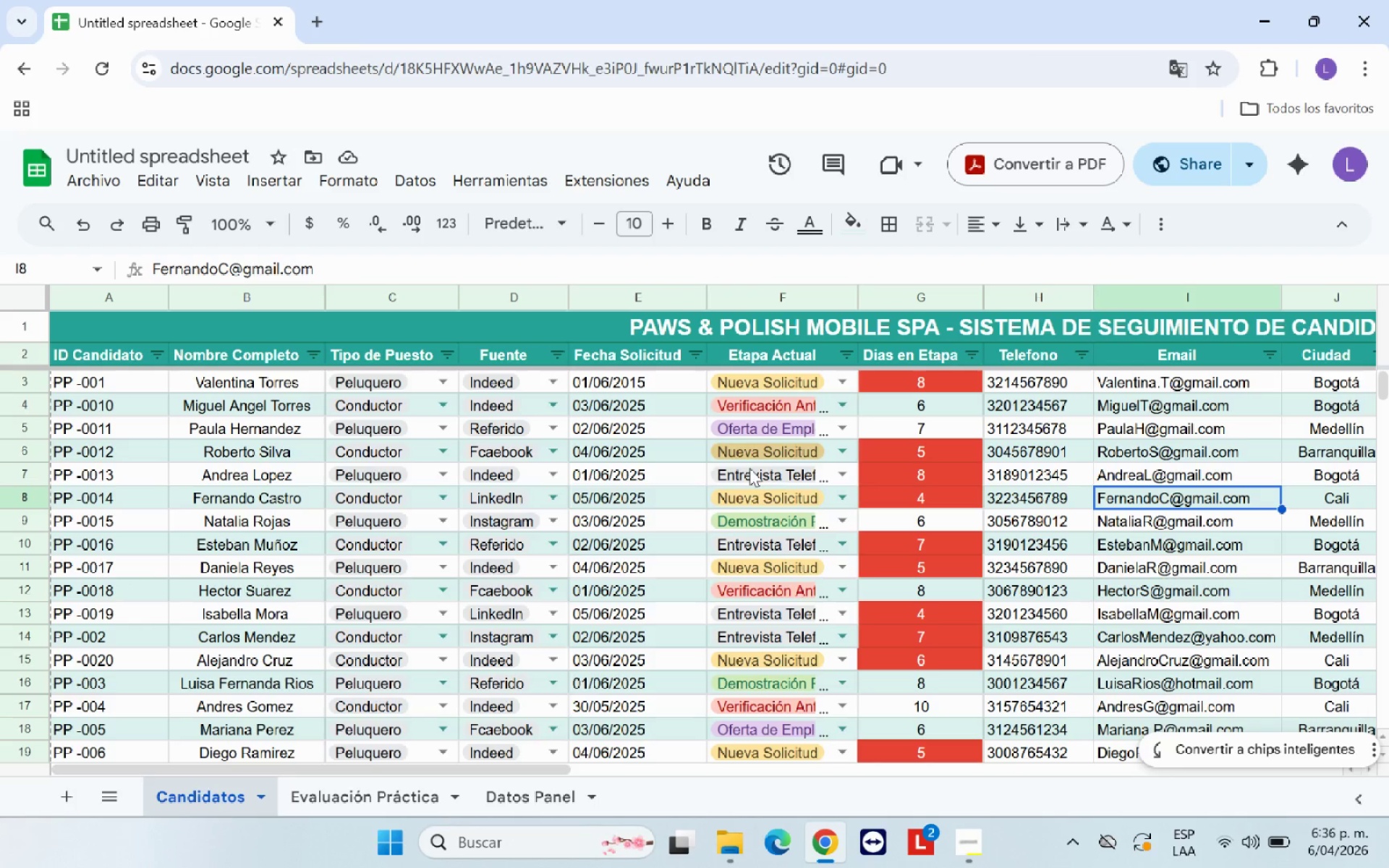 
scroll: coordinate [950, 533], scroll_direction: down, amount: 1.0
 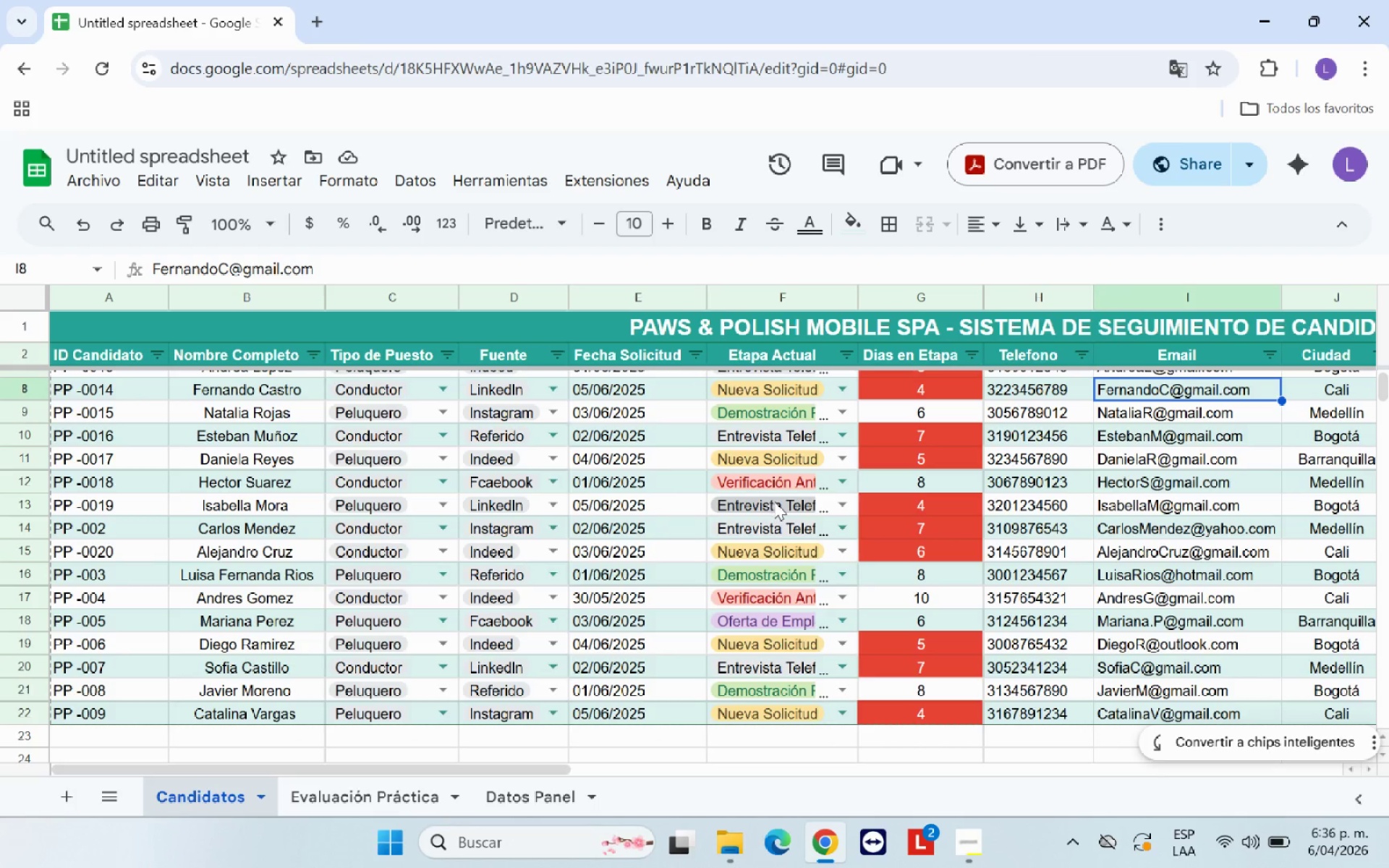 
scroll: coordinate [786, 472], scroll_direction: up, amount: 4.0
 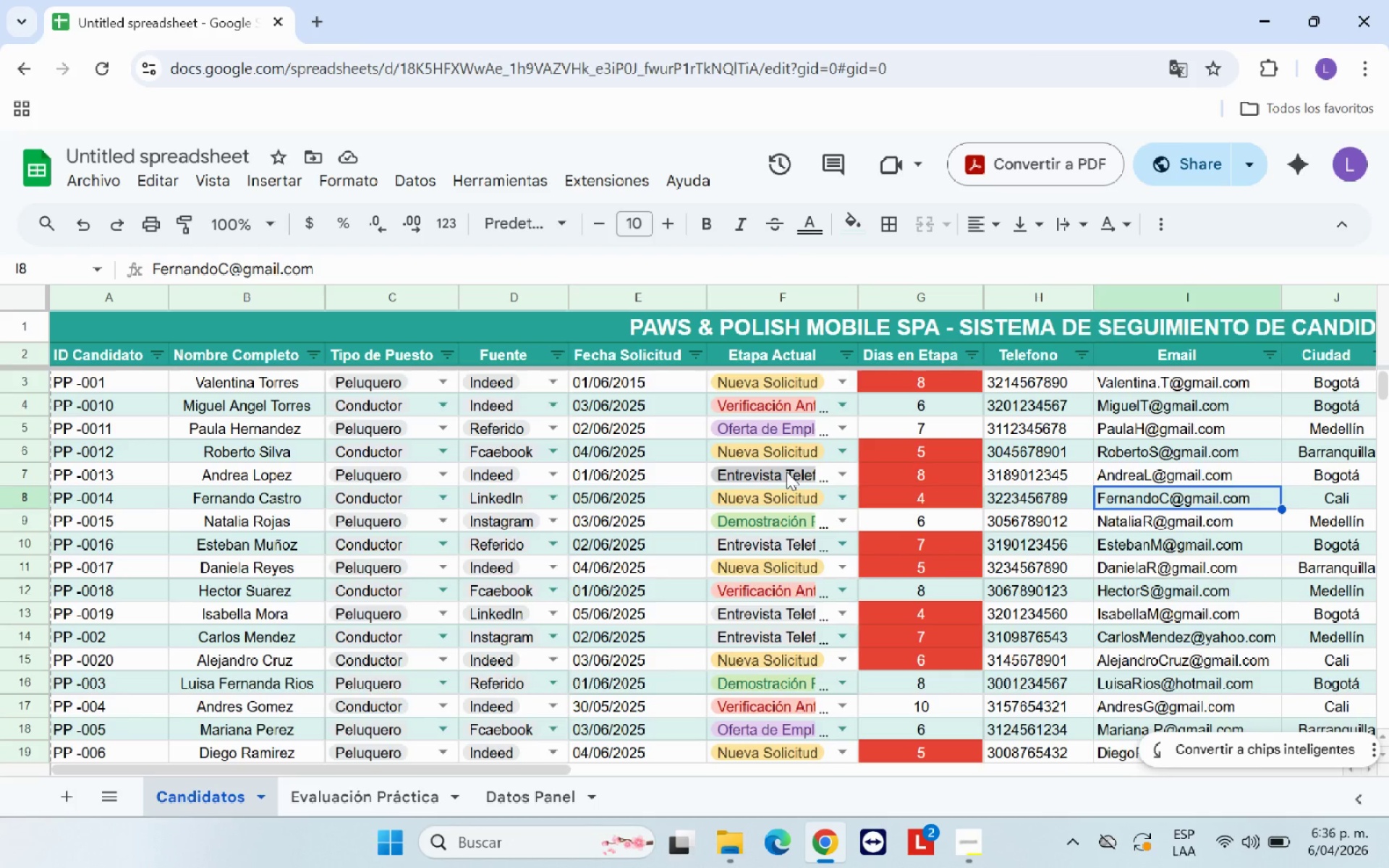 
scroll: coordinate [786, 472], scroll_direction: down, amount: 1.0
 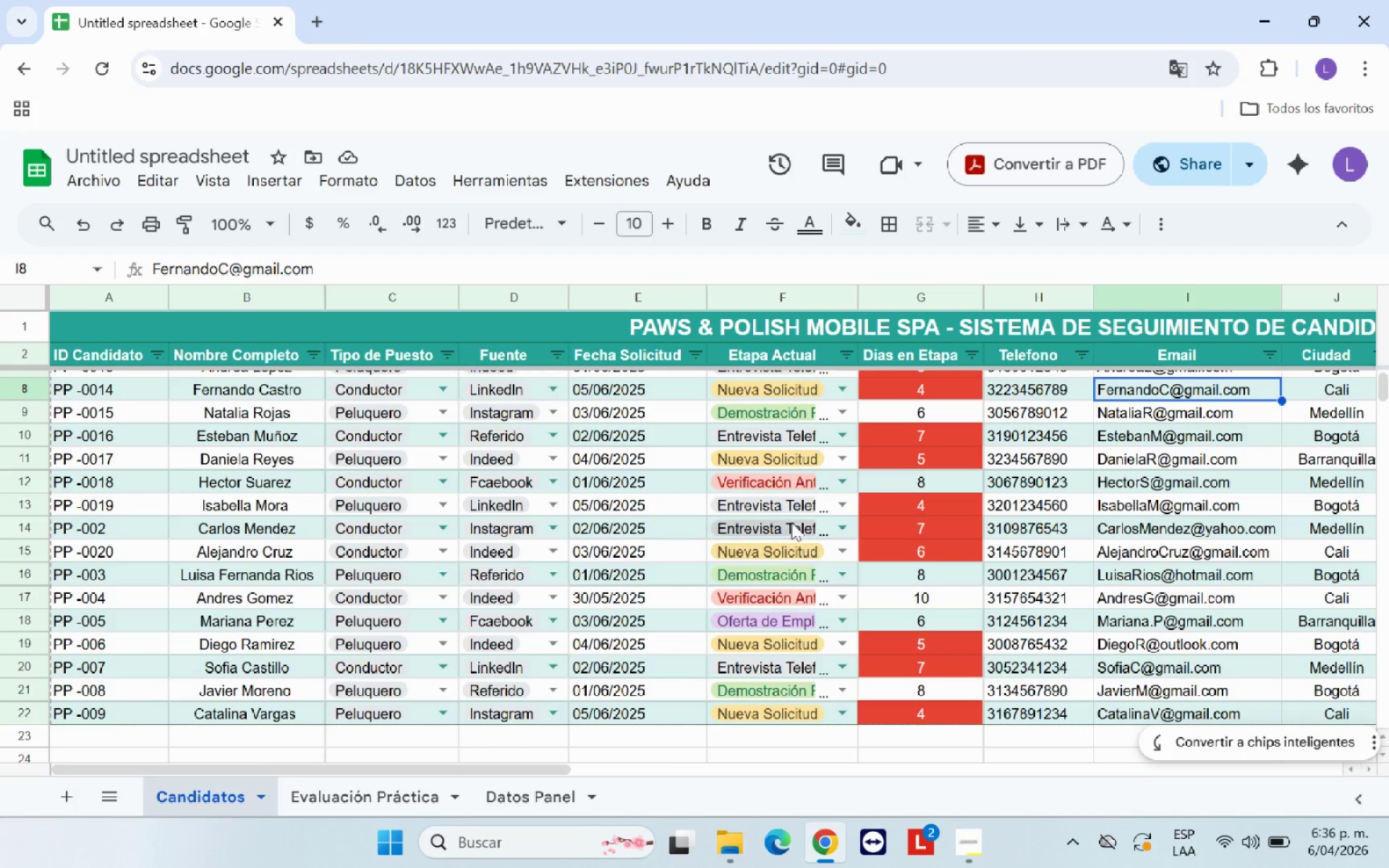 
scroll: coordinate [816, 493], scroll_direction: up, amount: 1.0
 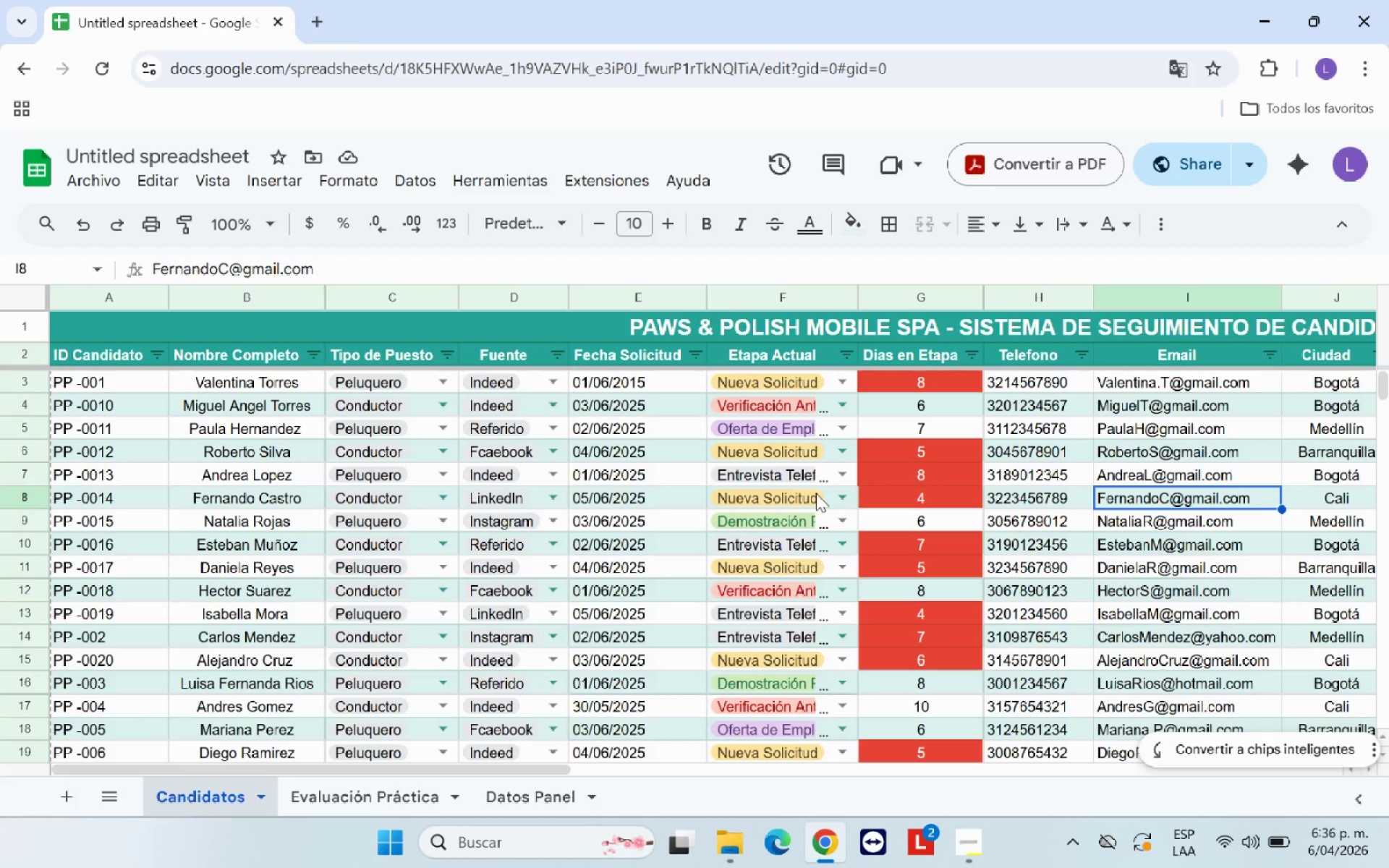 
scroll: coordinate [816, 493], scroll_direction: down, amount: 1.0
 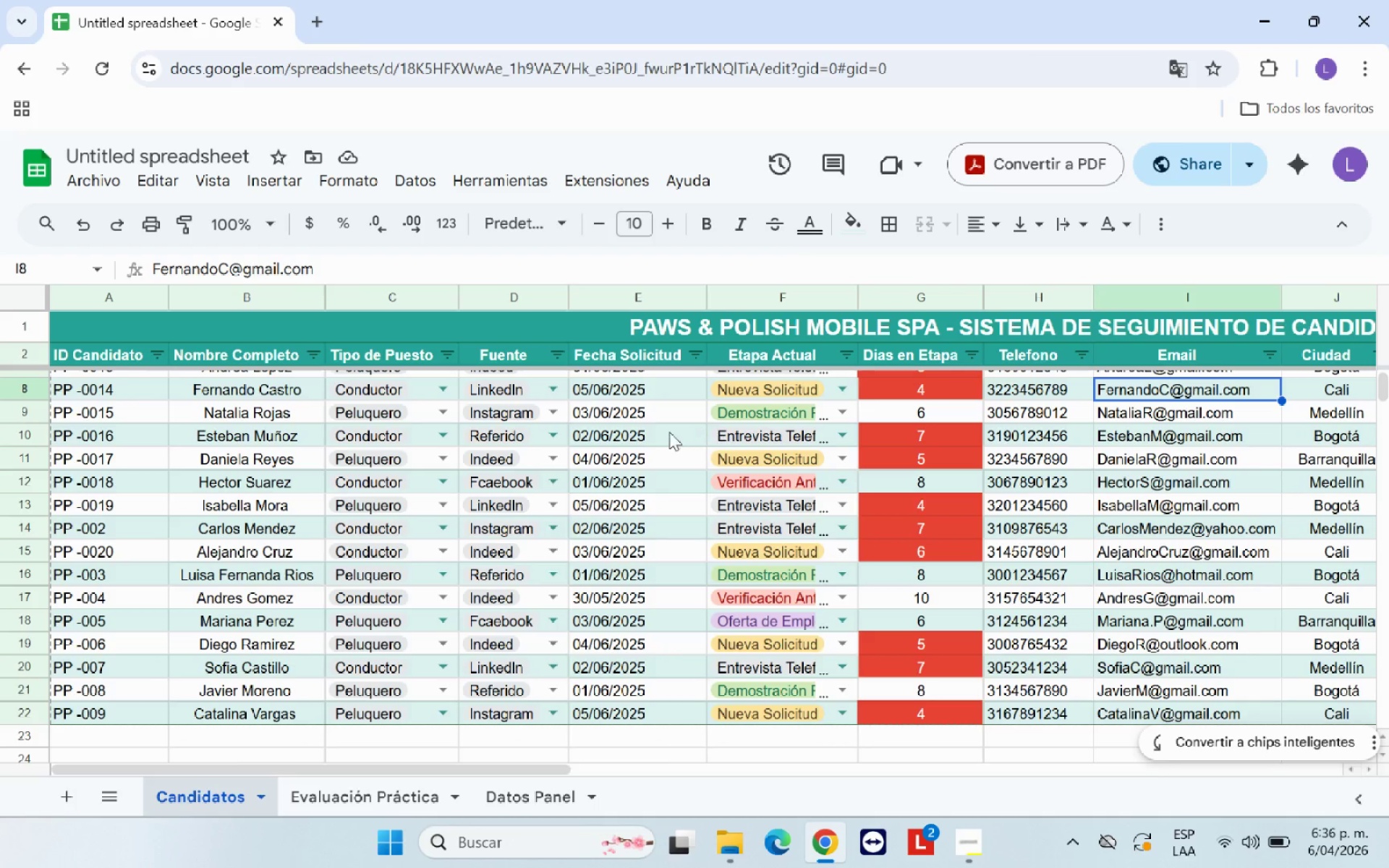 
scroll: coordinate [668, 464], scroll_direction: up, amount: 3.0
 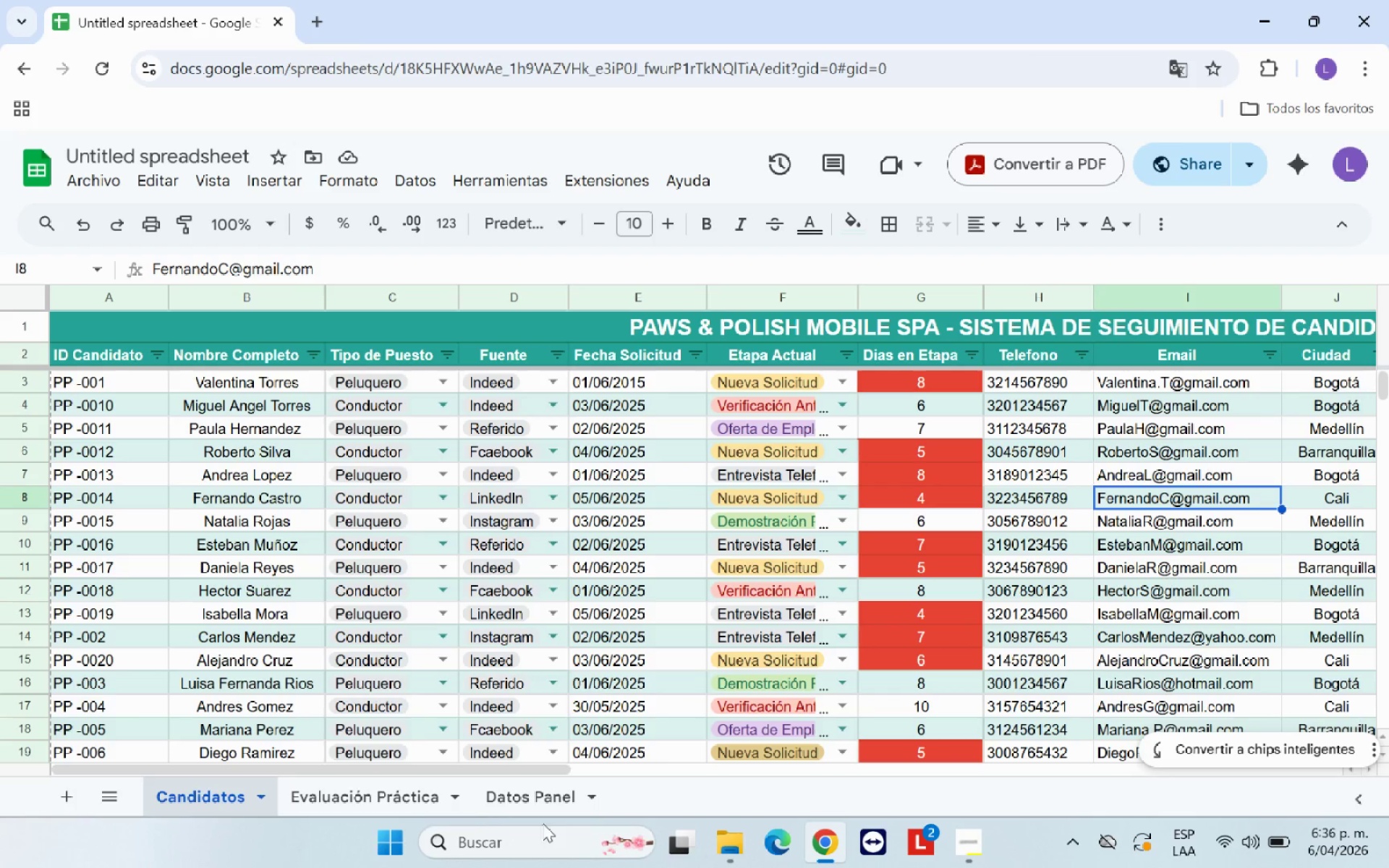 
left_click([509, 797])
 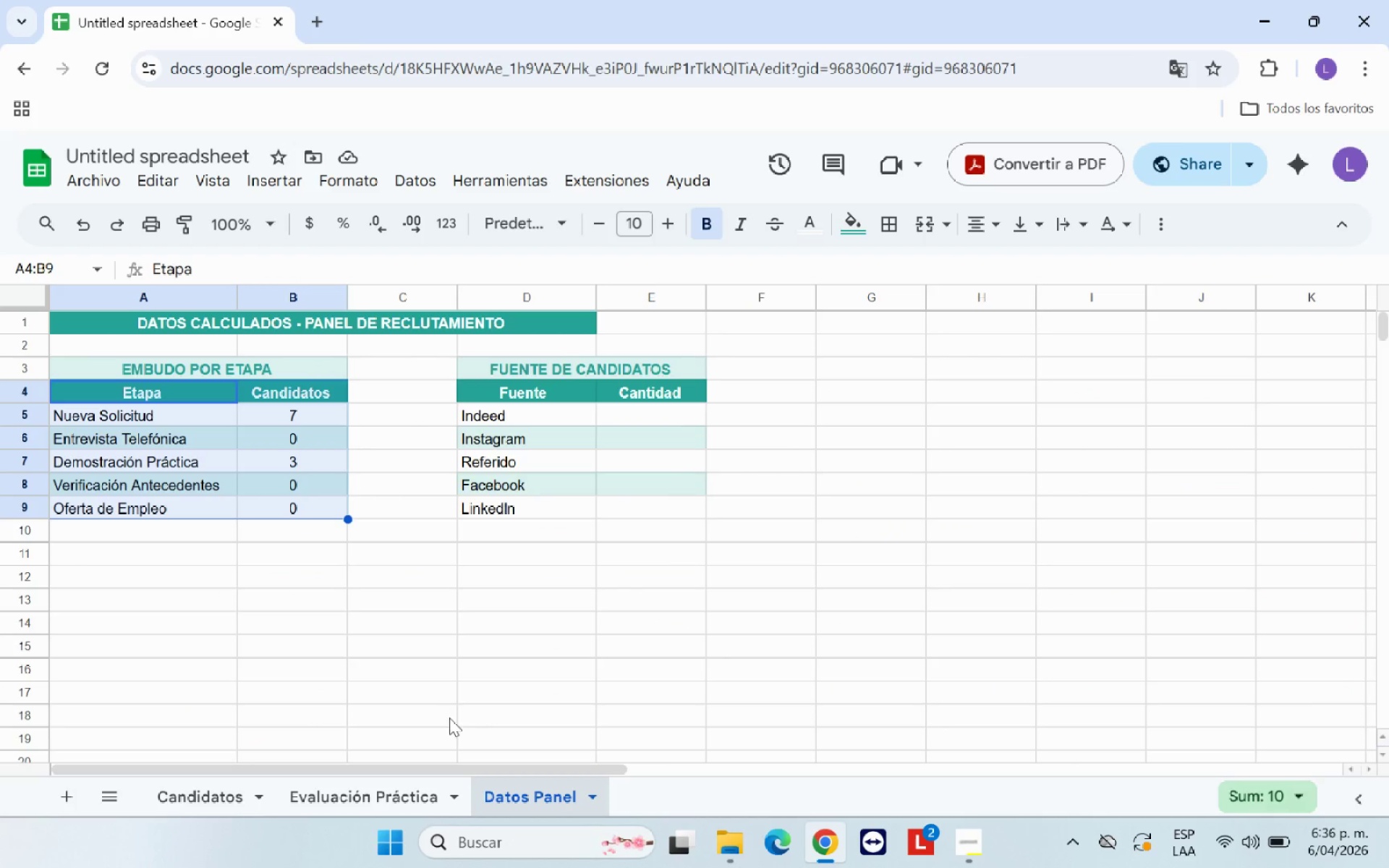 
left_click([436, 659])
 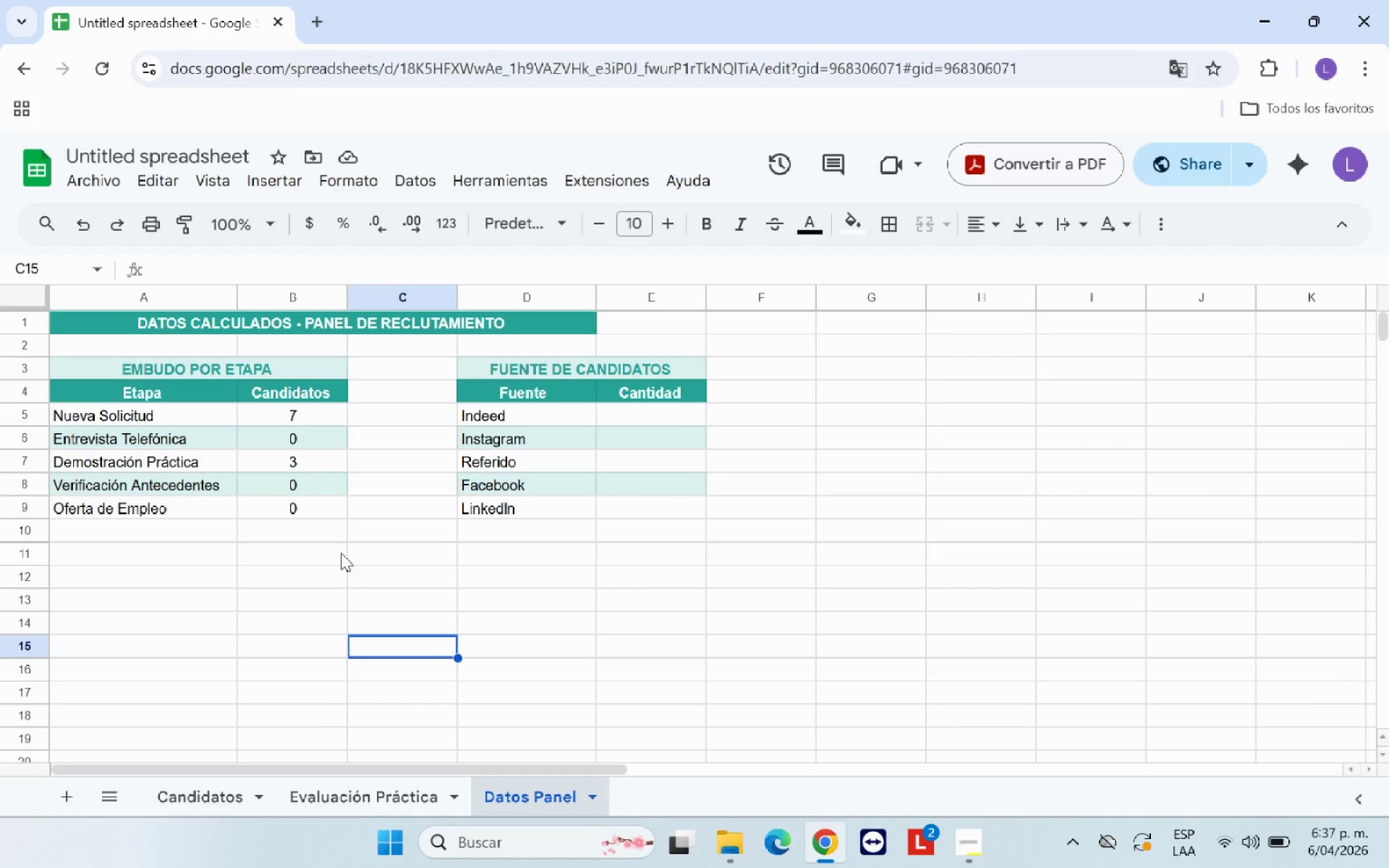 
wait(6.22)
 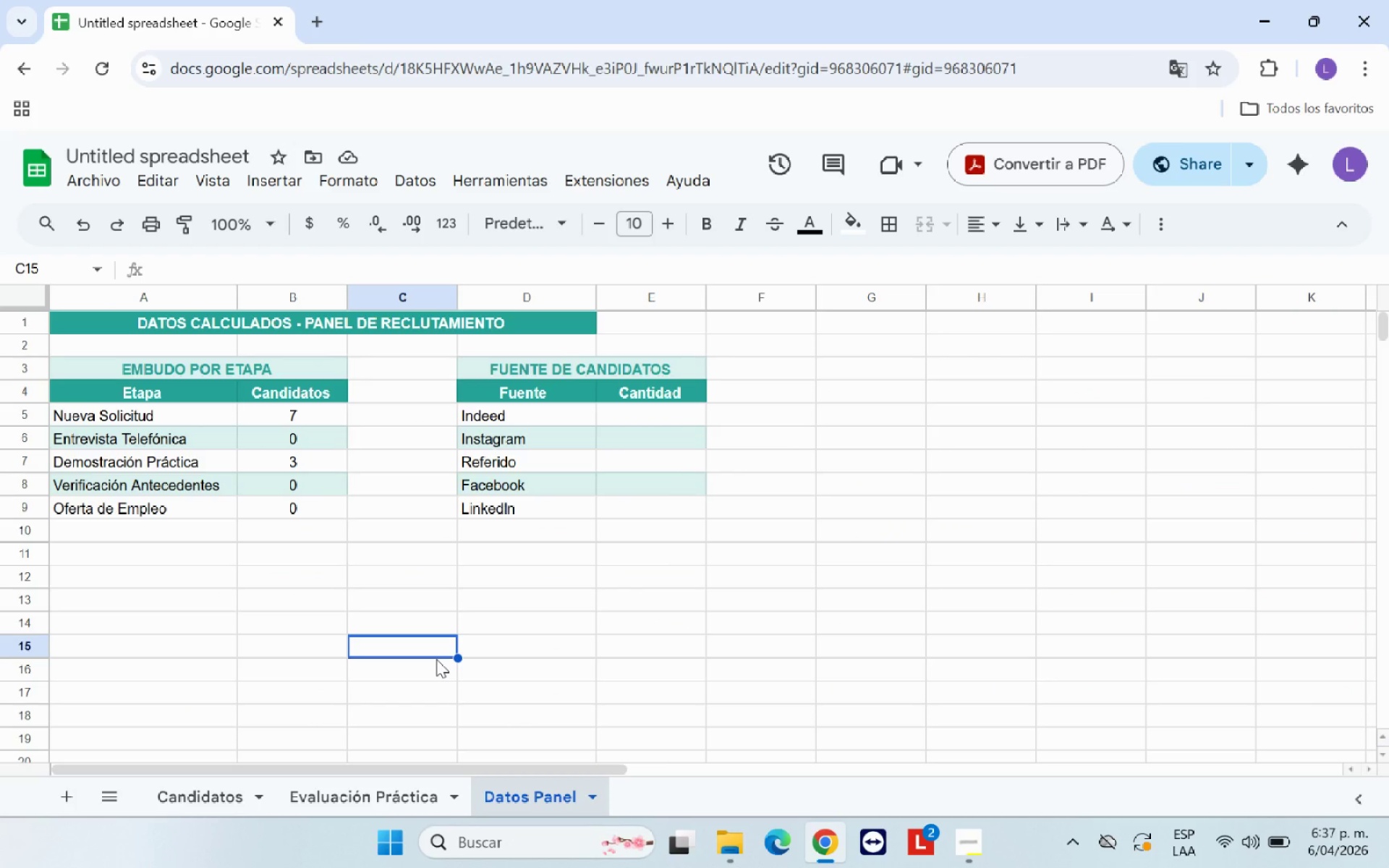 
left_click([291, 433])
 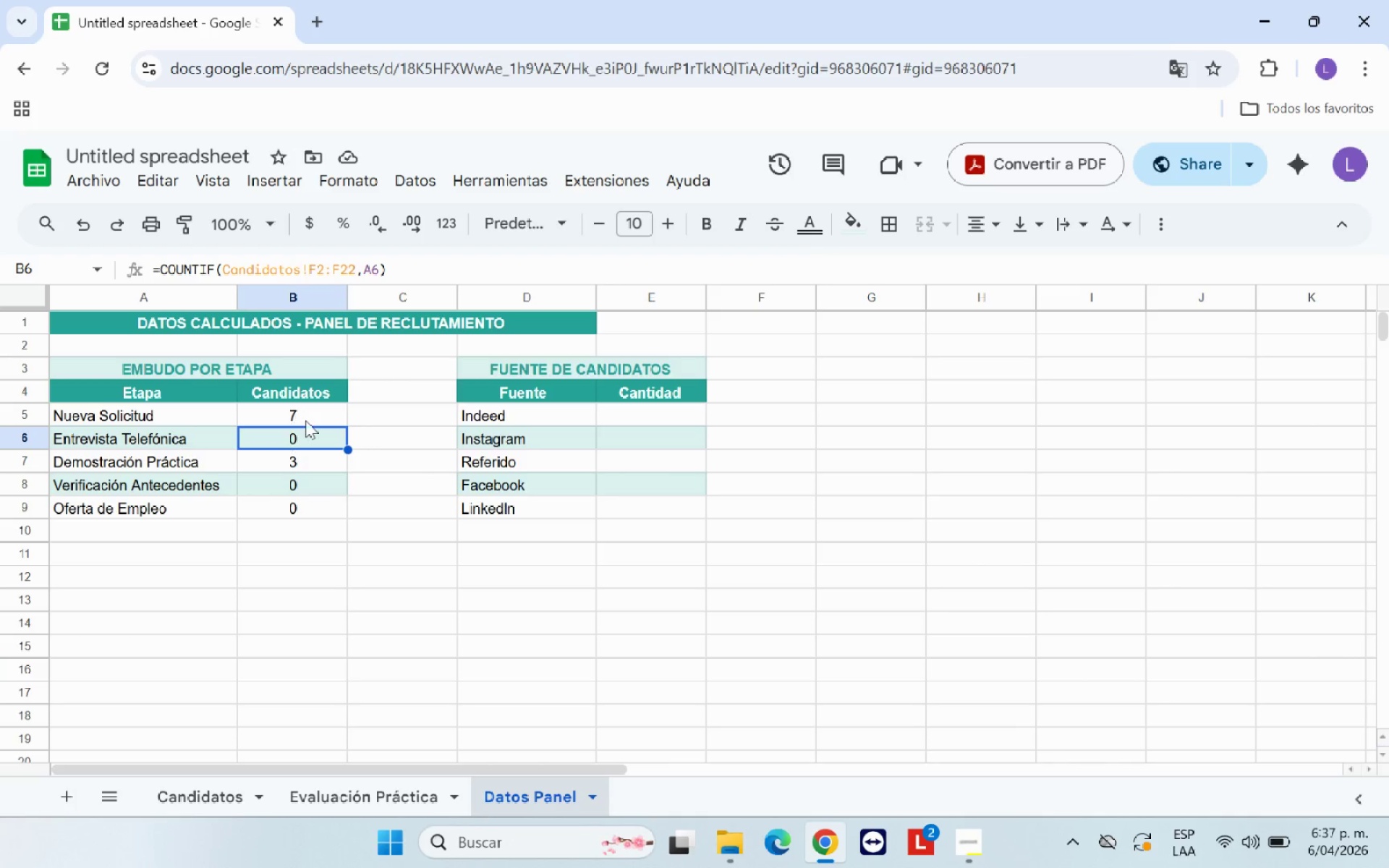 
left_click([307, 417])
 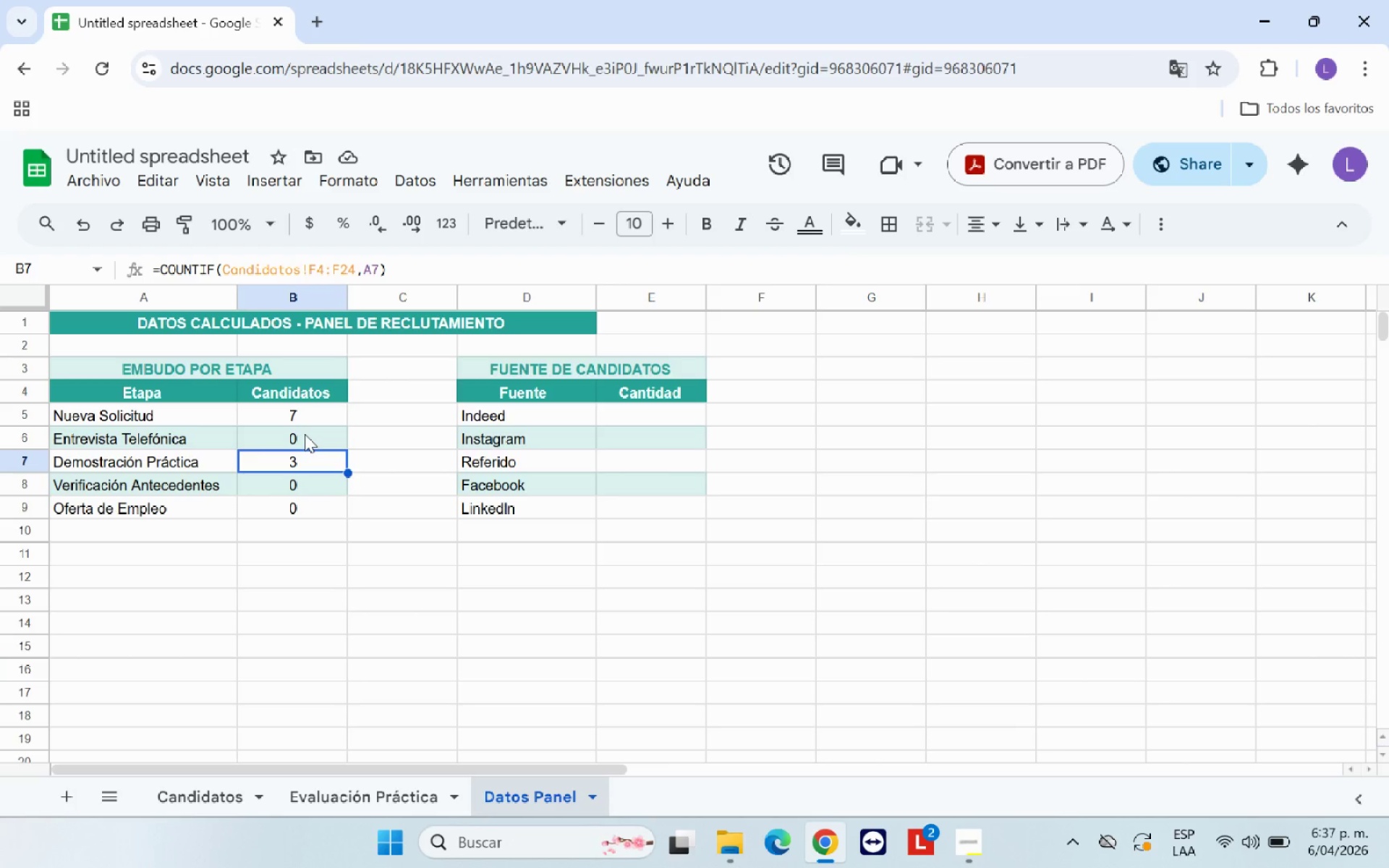 
left_click([305, 434])
 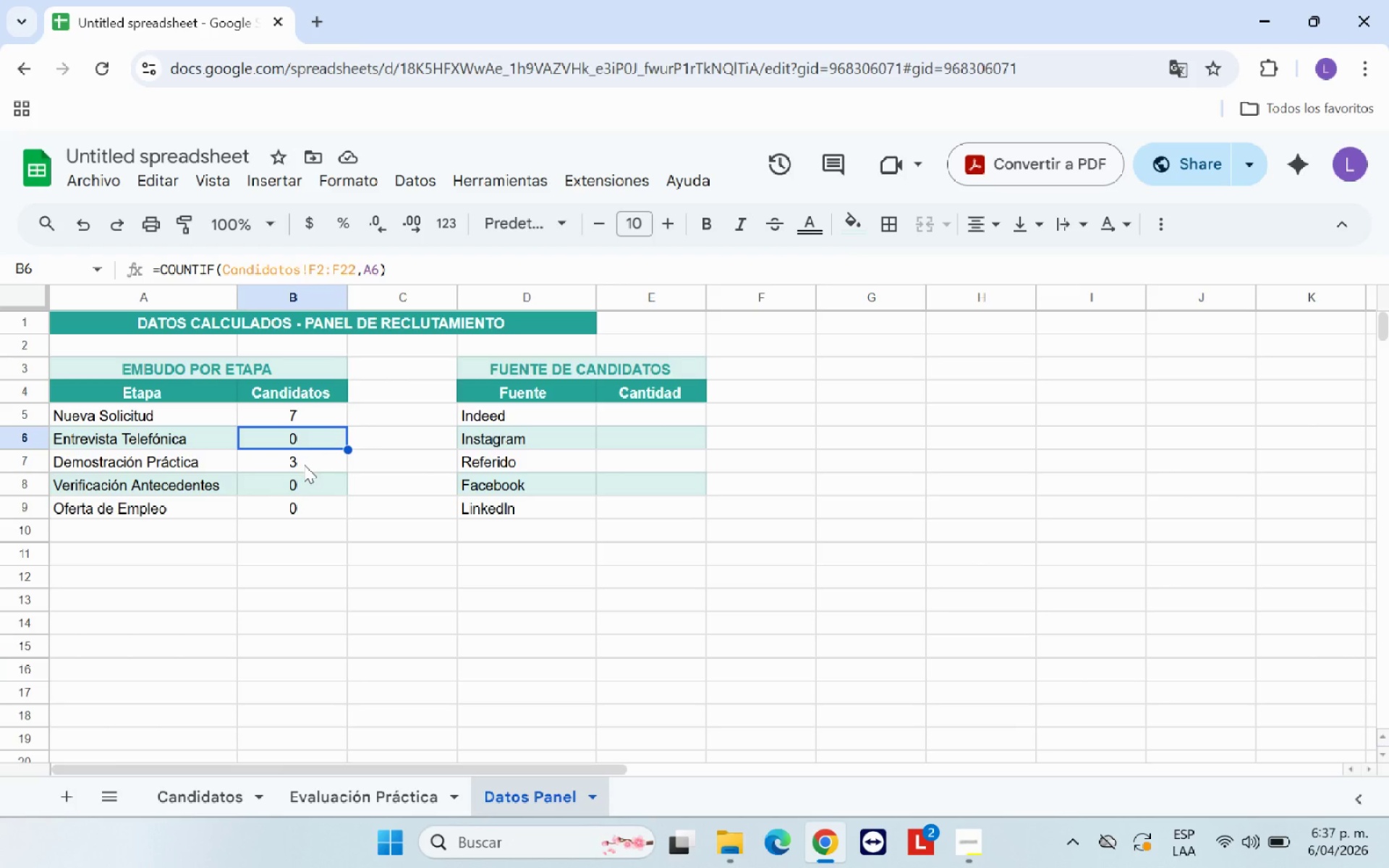 
left_click([304, 464])
 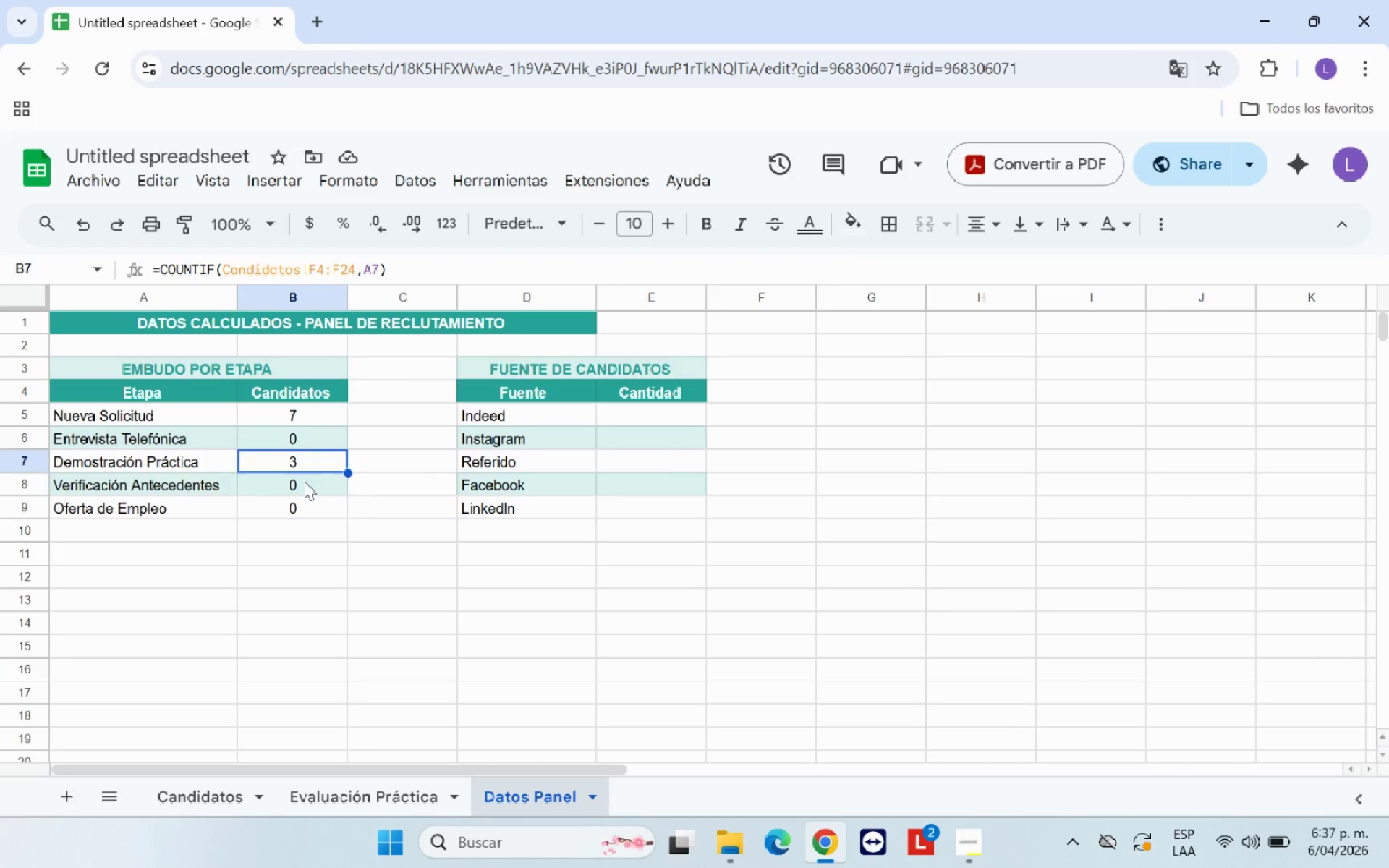 
left_click([304, 483])
 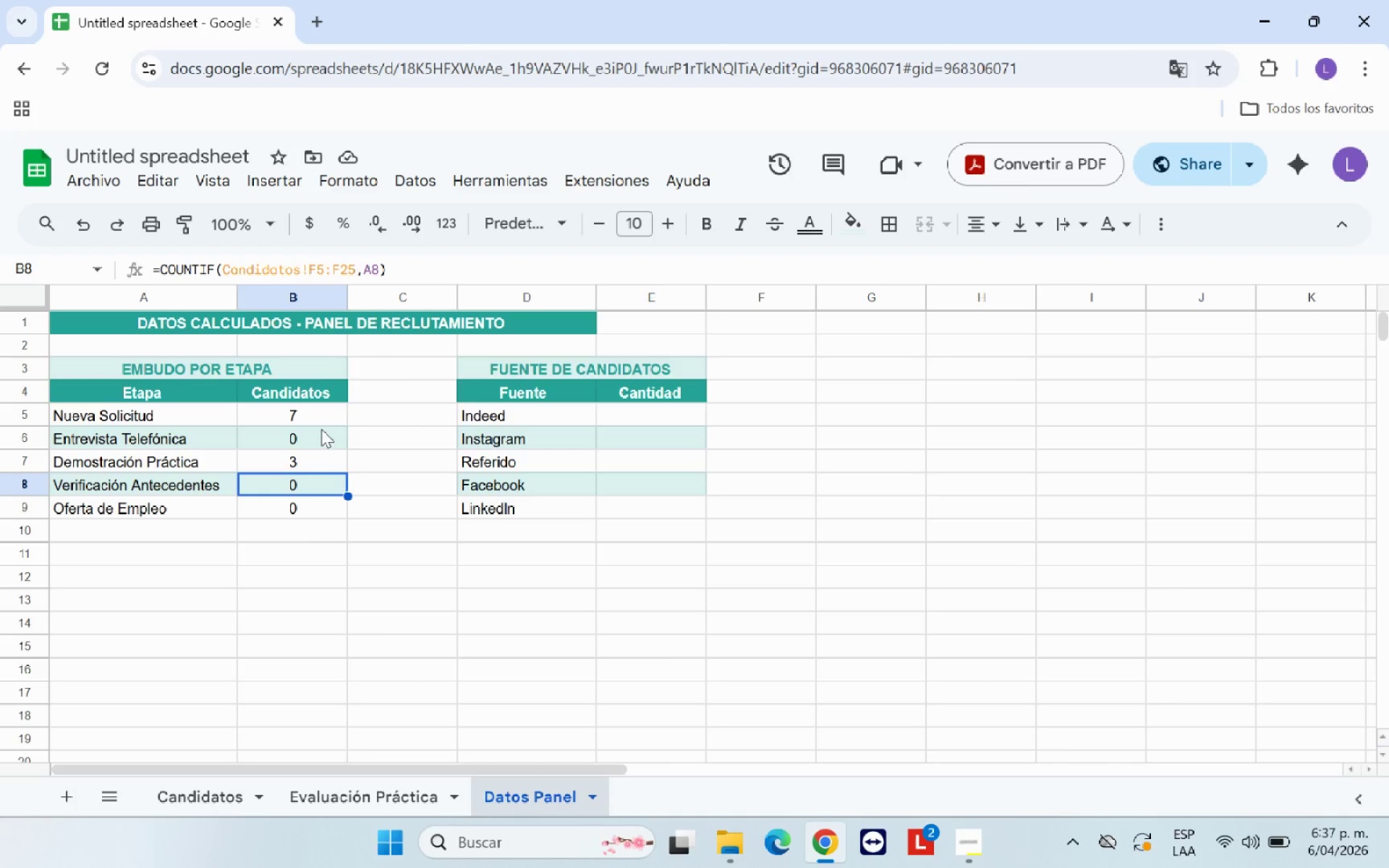 
left_click([355, 267])
 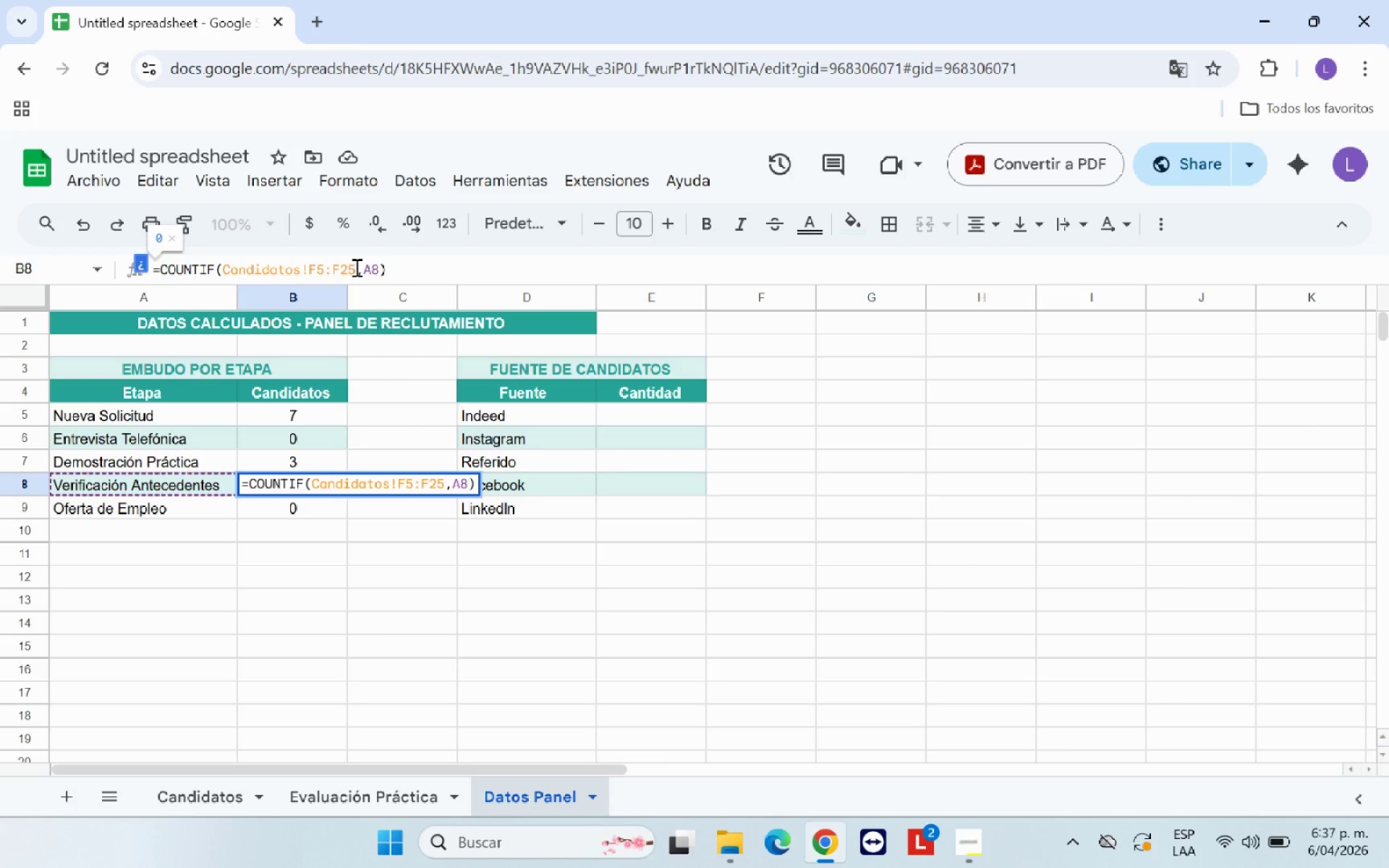 
key(Backspace)
 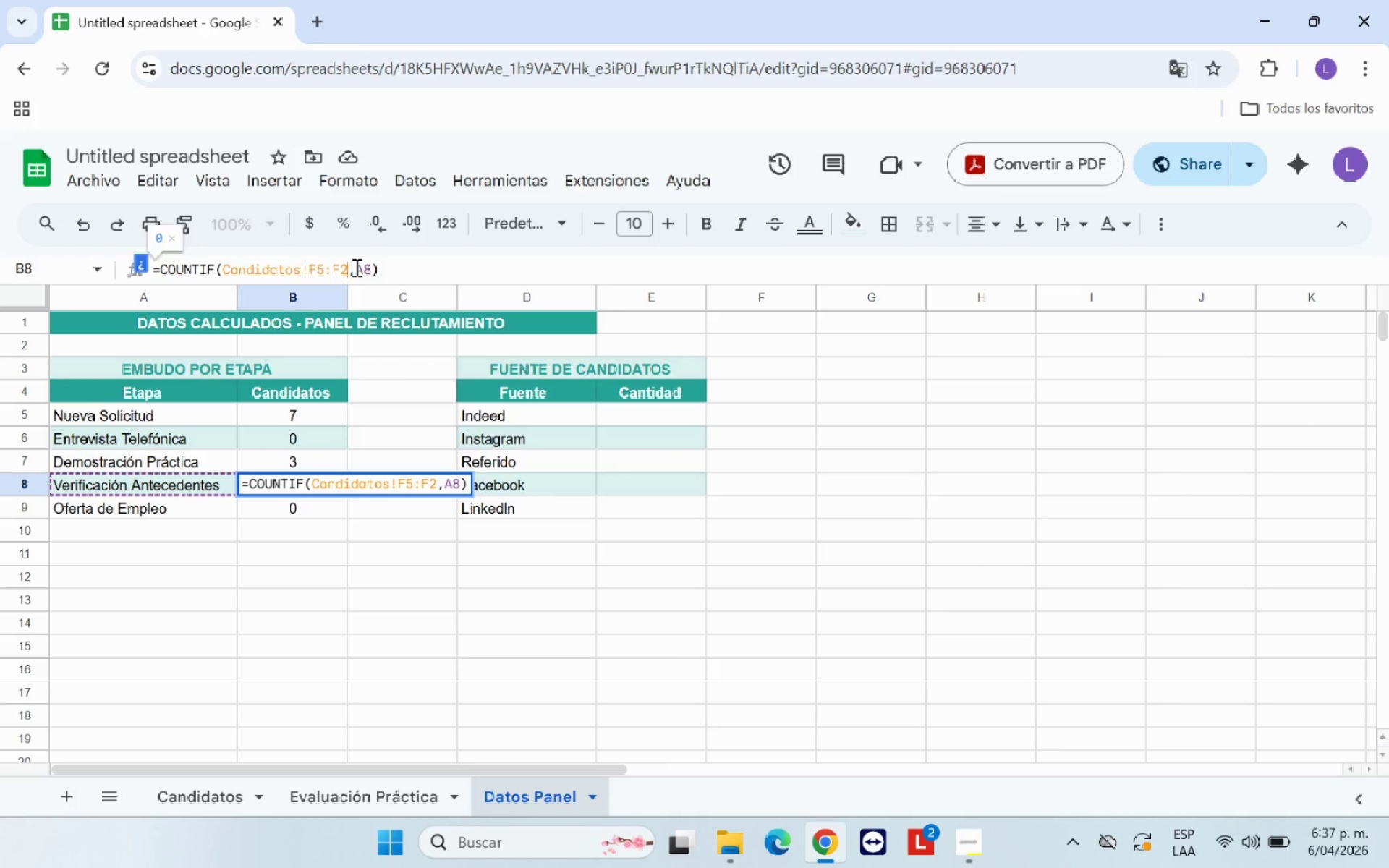 
key(Backspace)
 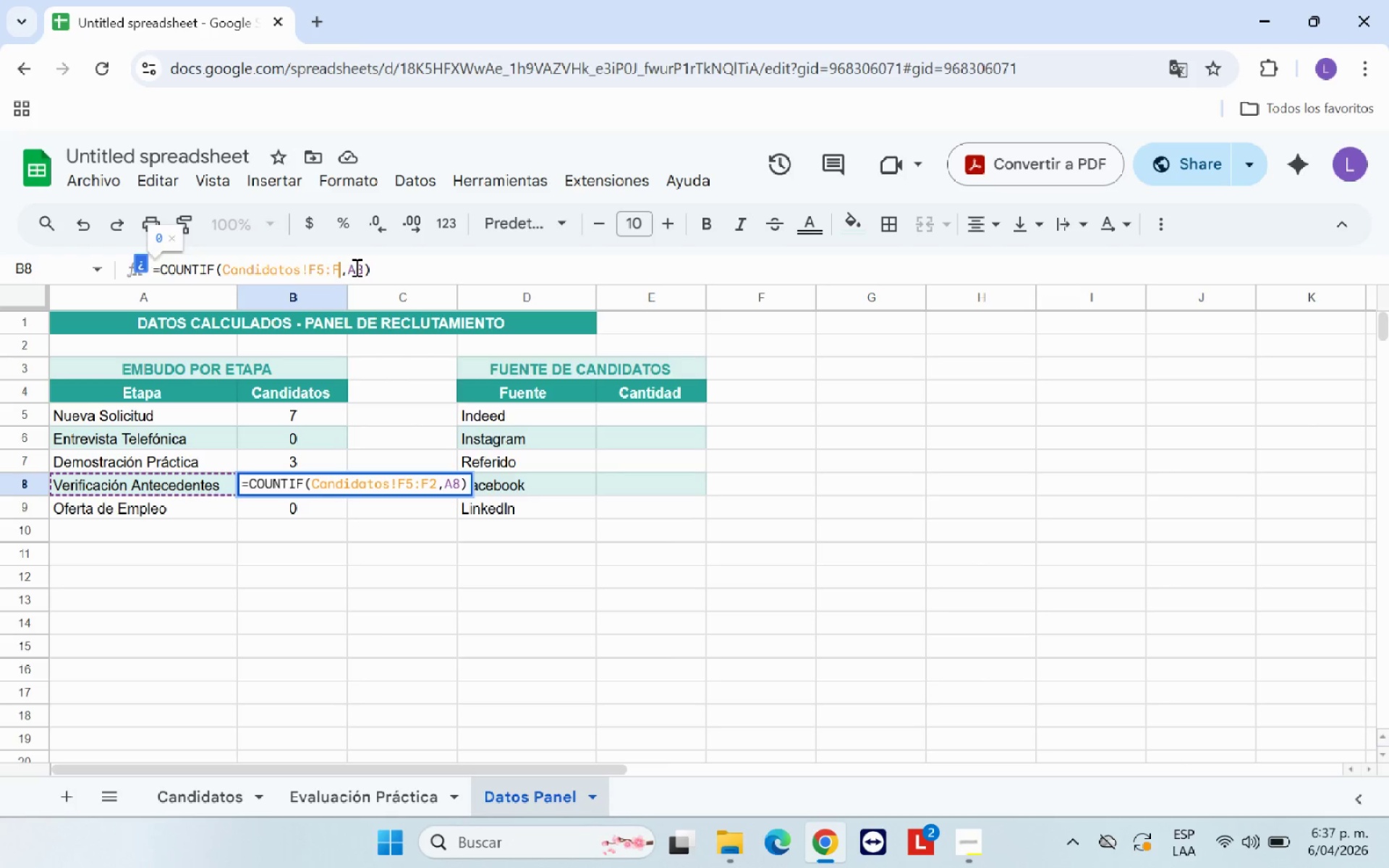 
key(Backspace)
 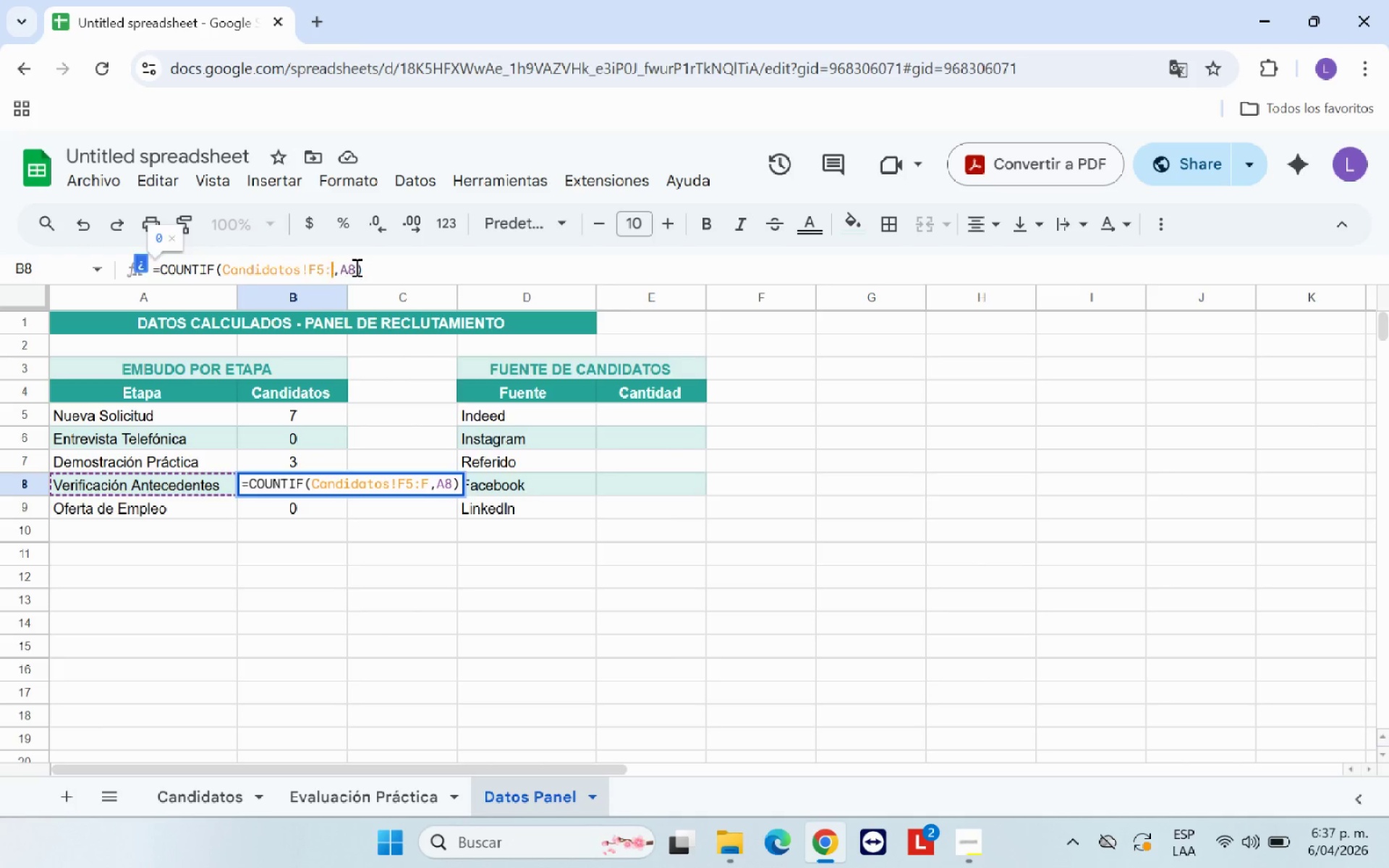 
key(Backspace)
 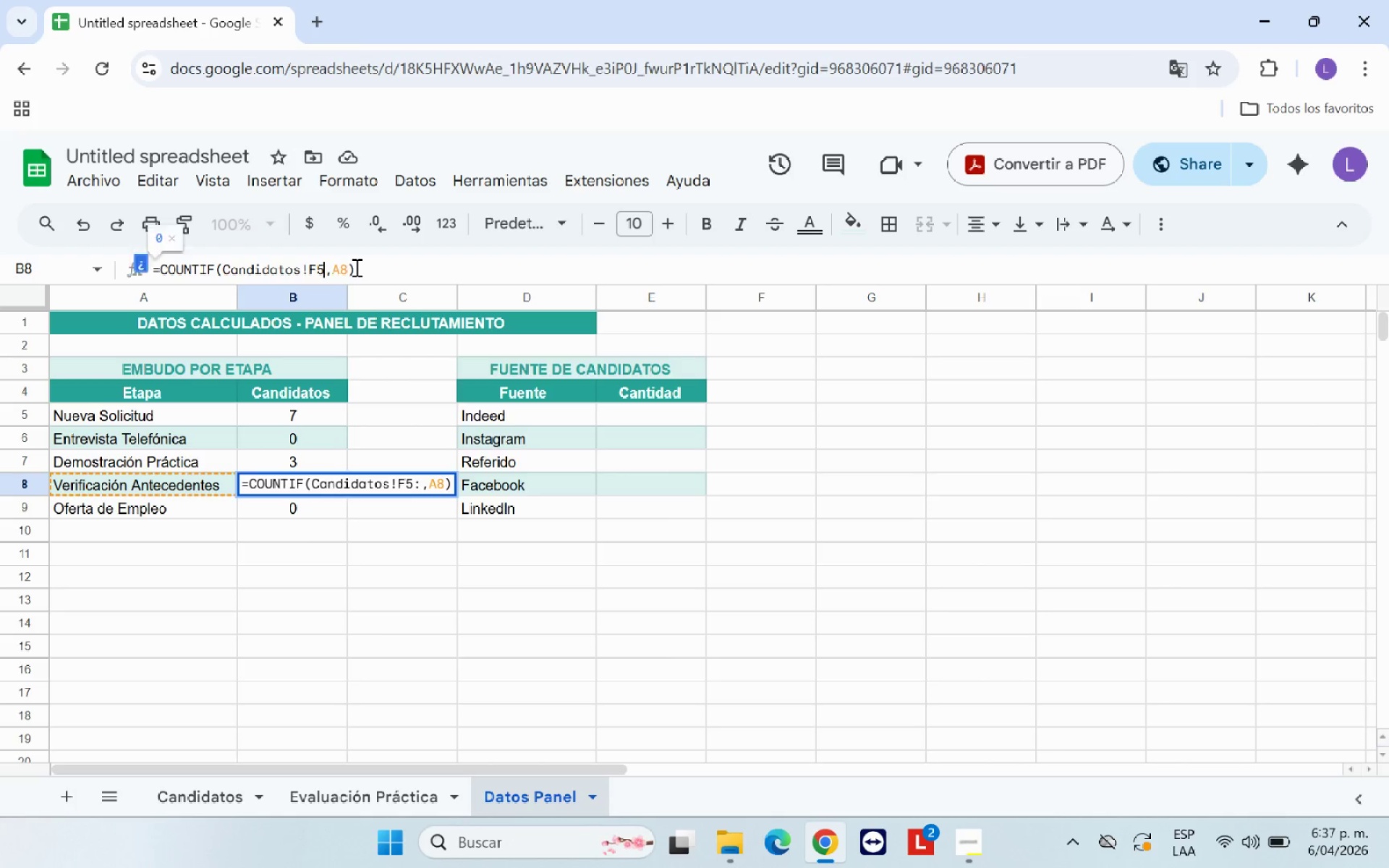 
key(Backspace)
 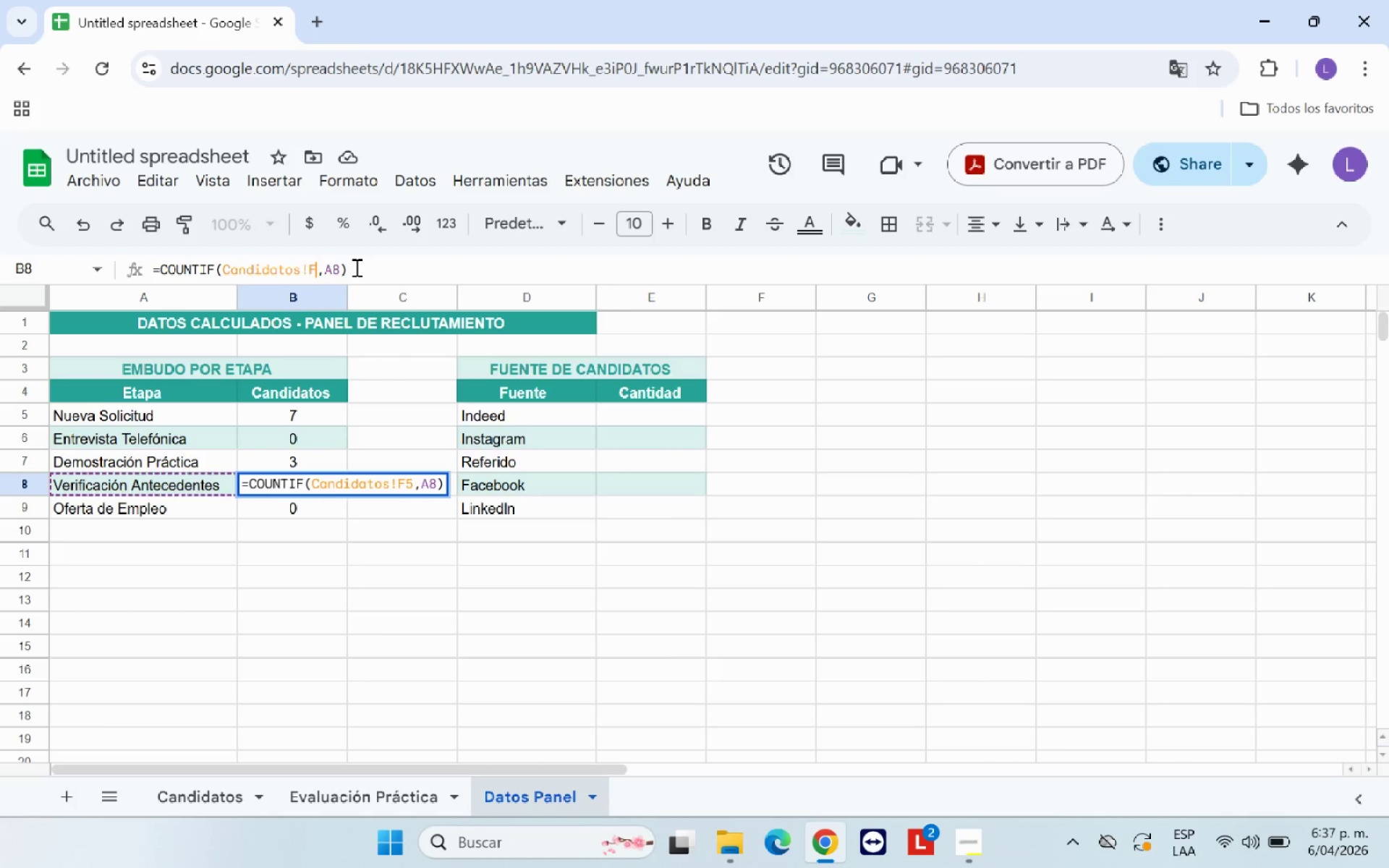 
key(Backspace)
 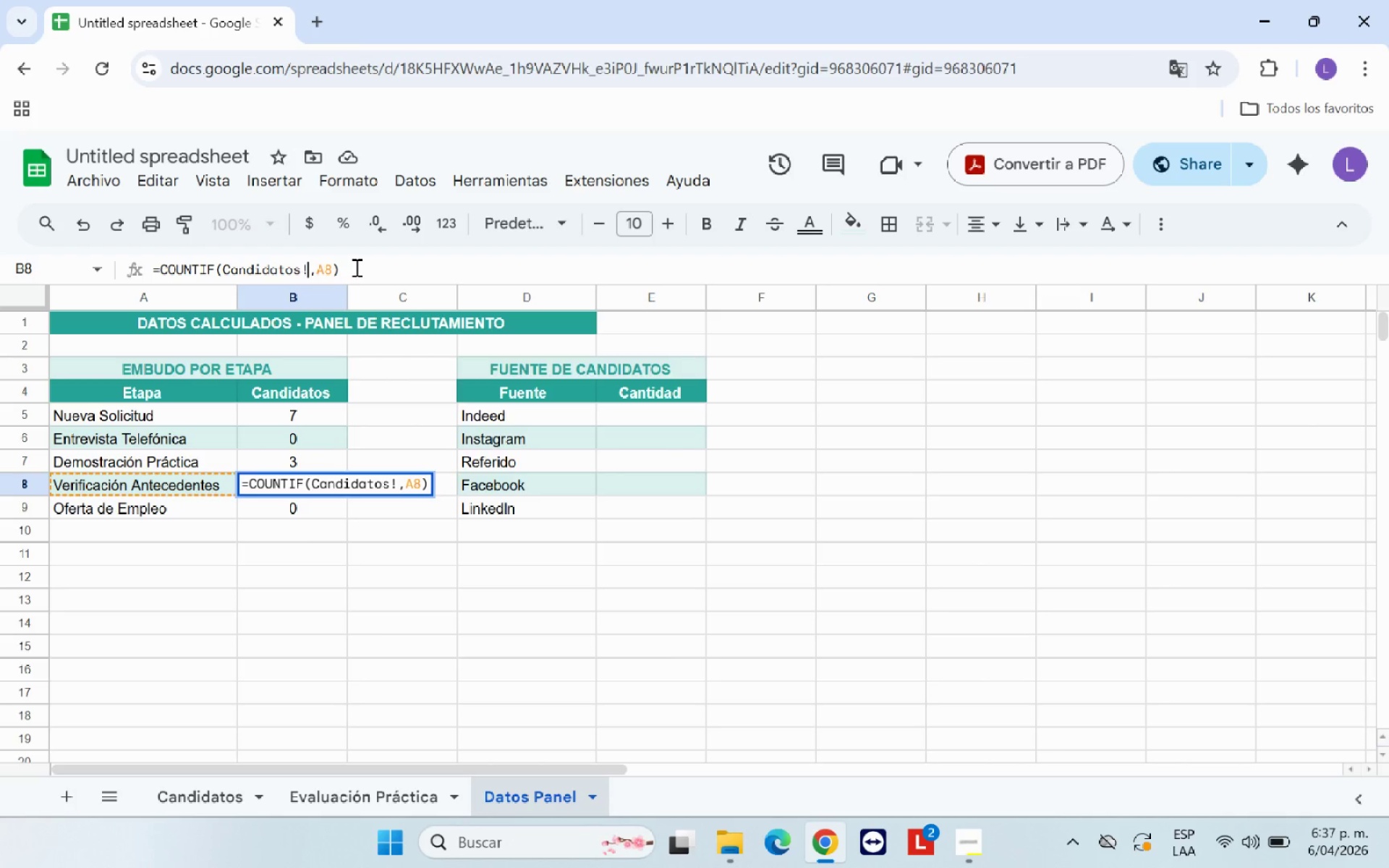 
key(Backspace)
 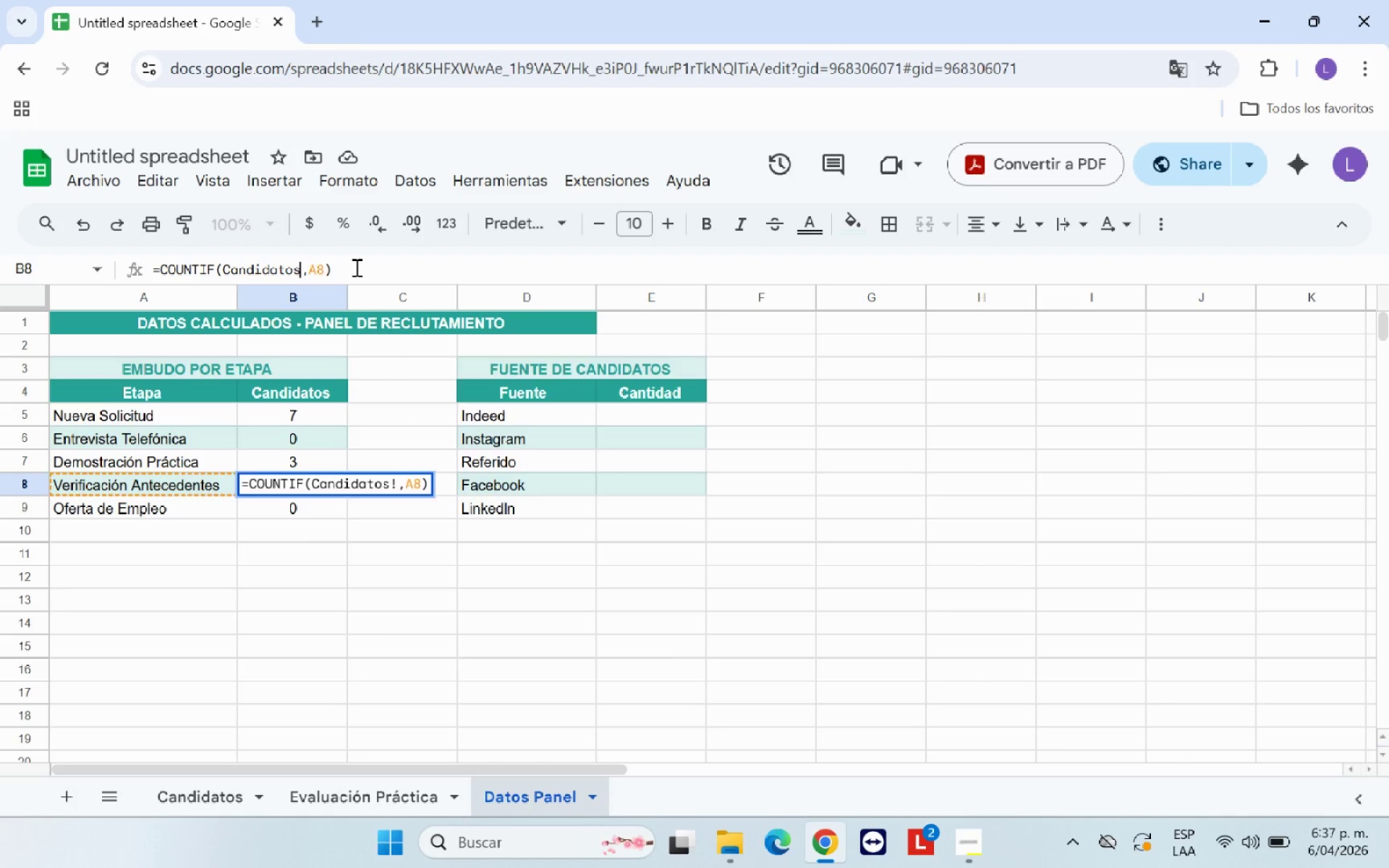 
key(Backspace)
 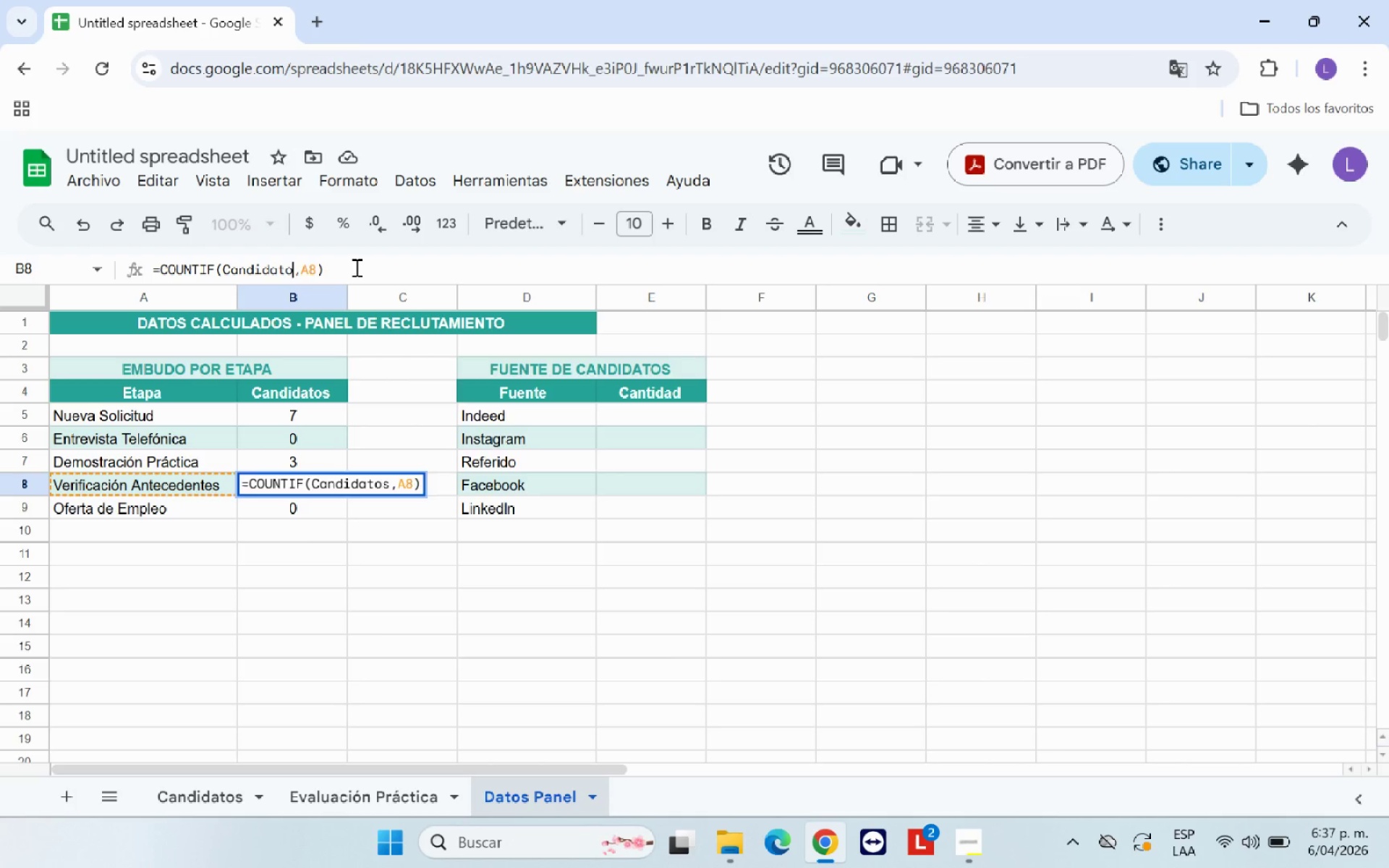 
key(Backspace)
 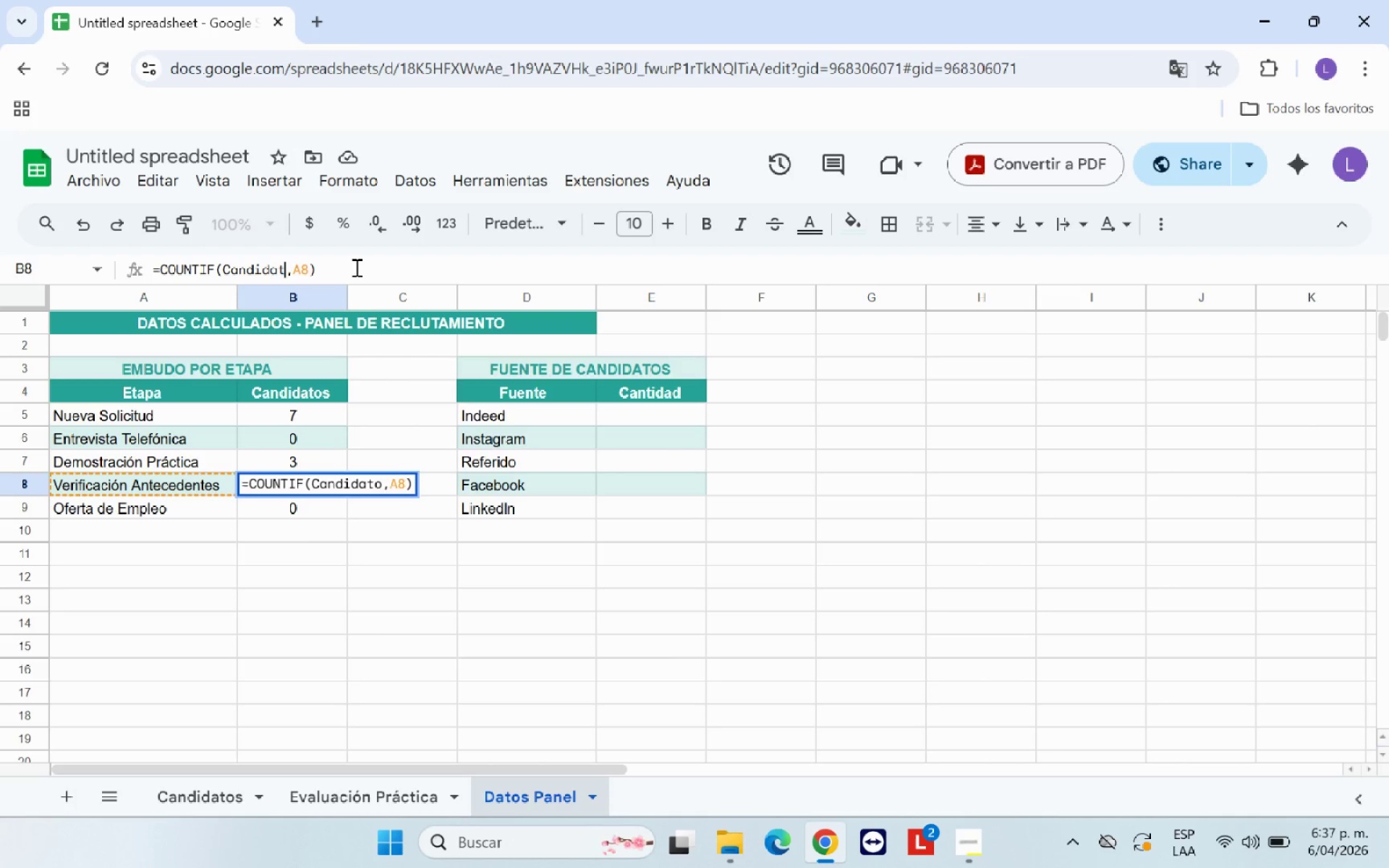 
key(Backspace)
 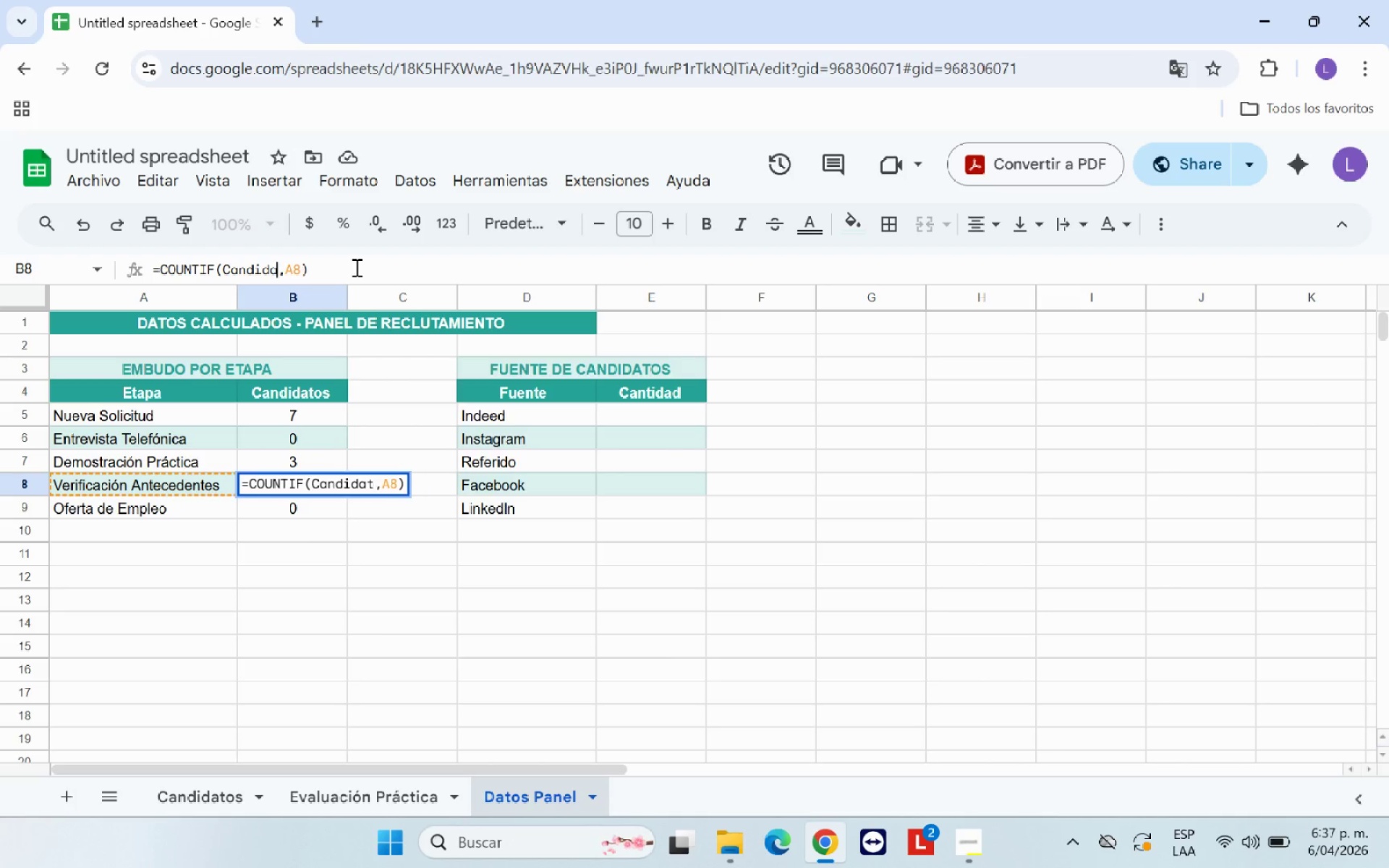 
key(Backspace)
 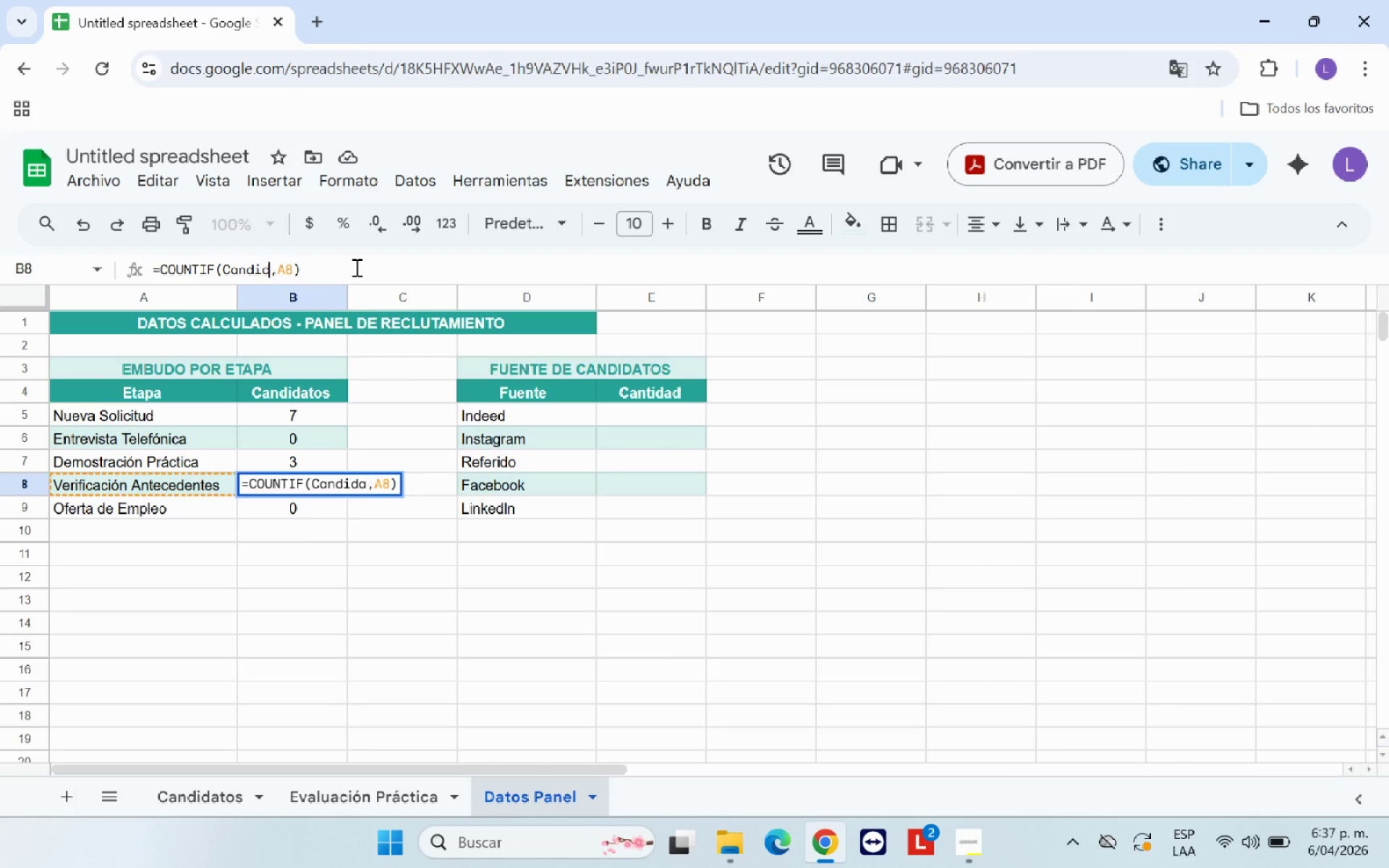 
key(Backspace)
 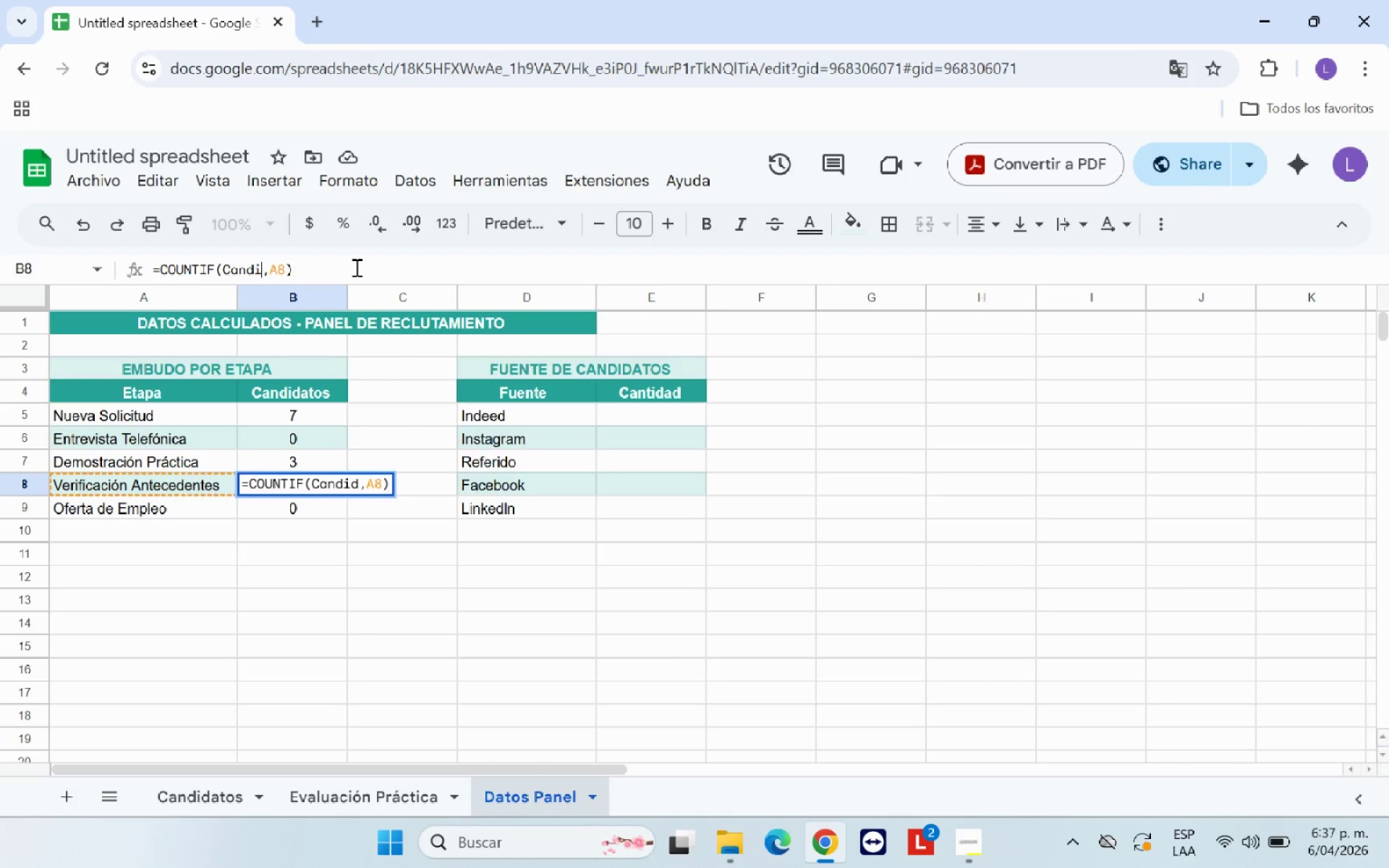 
key(Backspace)
 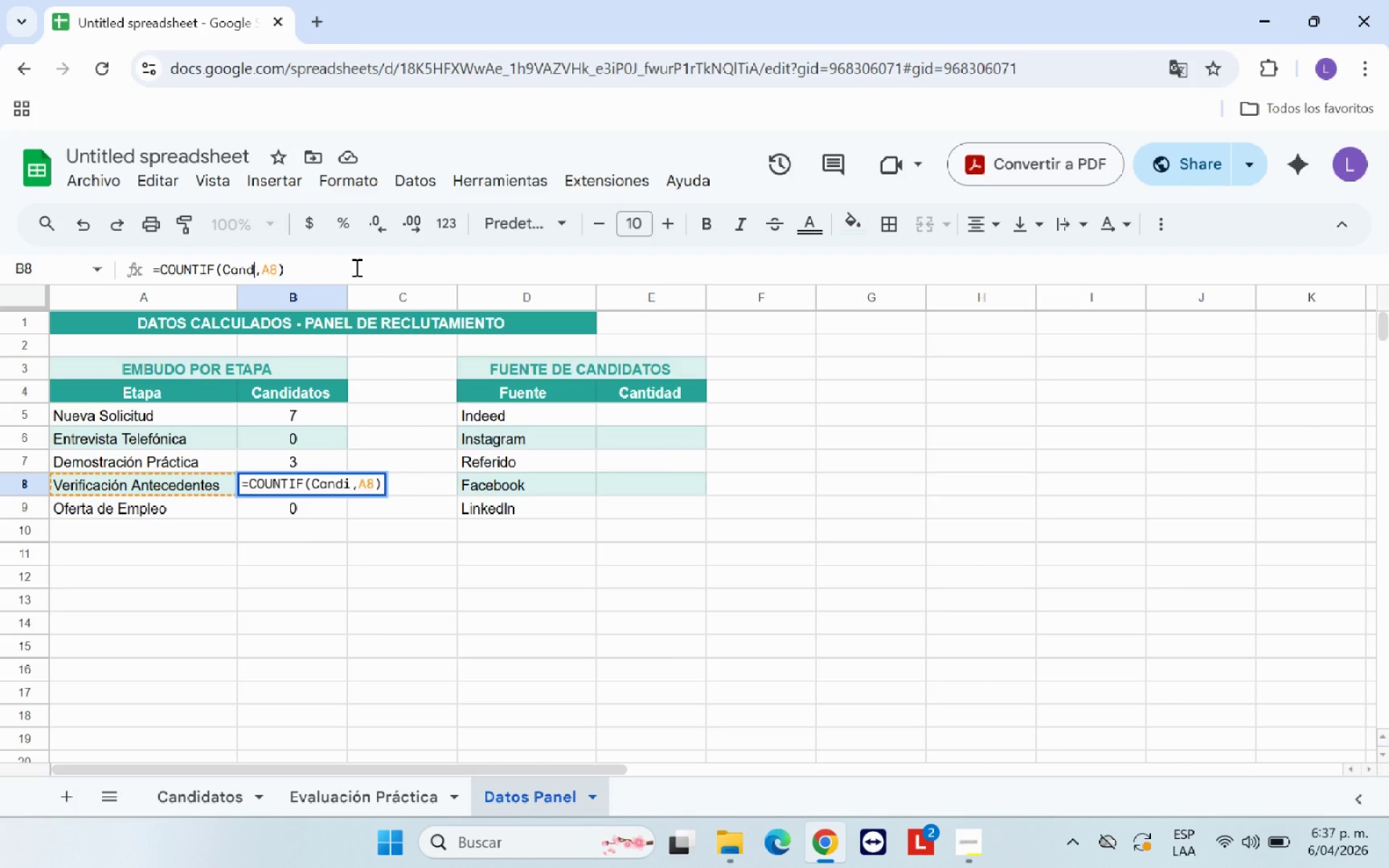 
key(Backspace)
 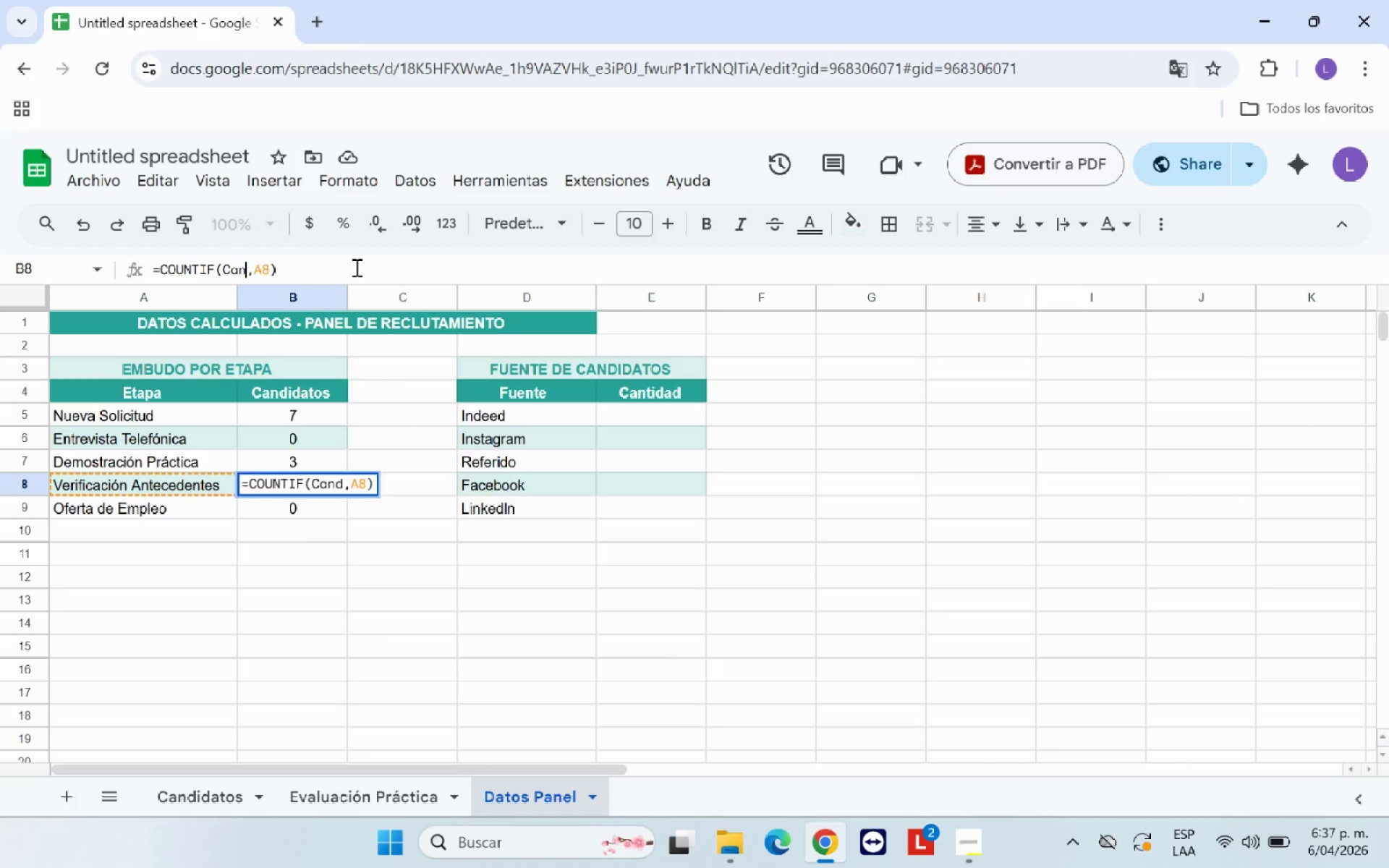 
key(Backspace)
 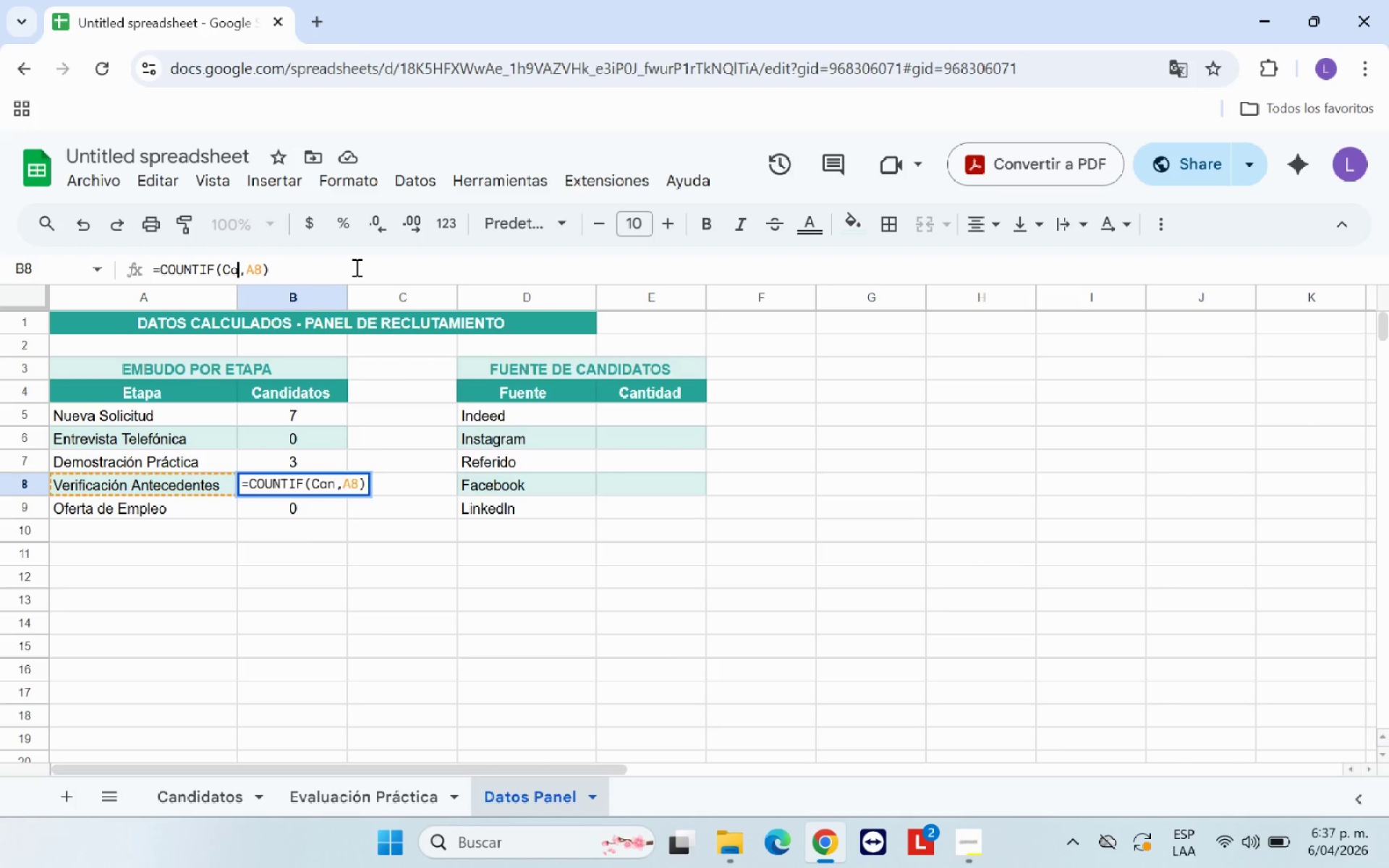 
key(Backspace)
 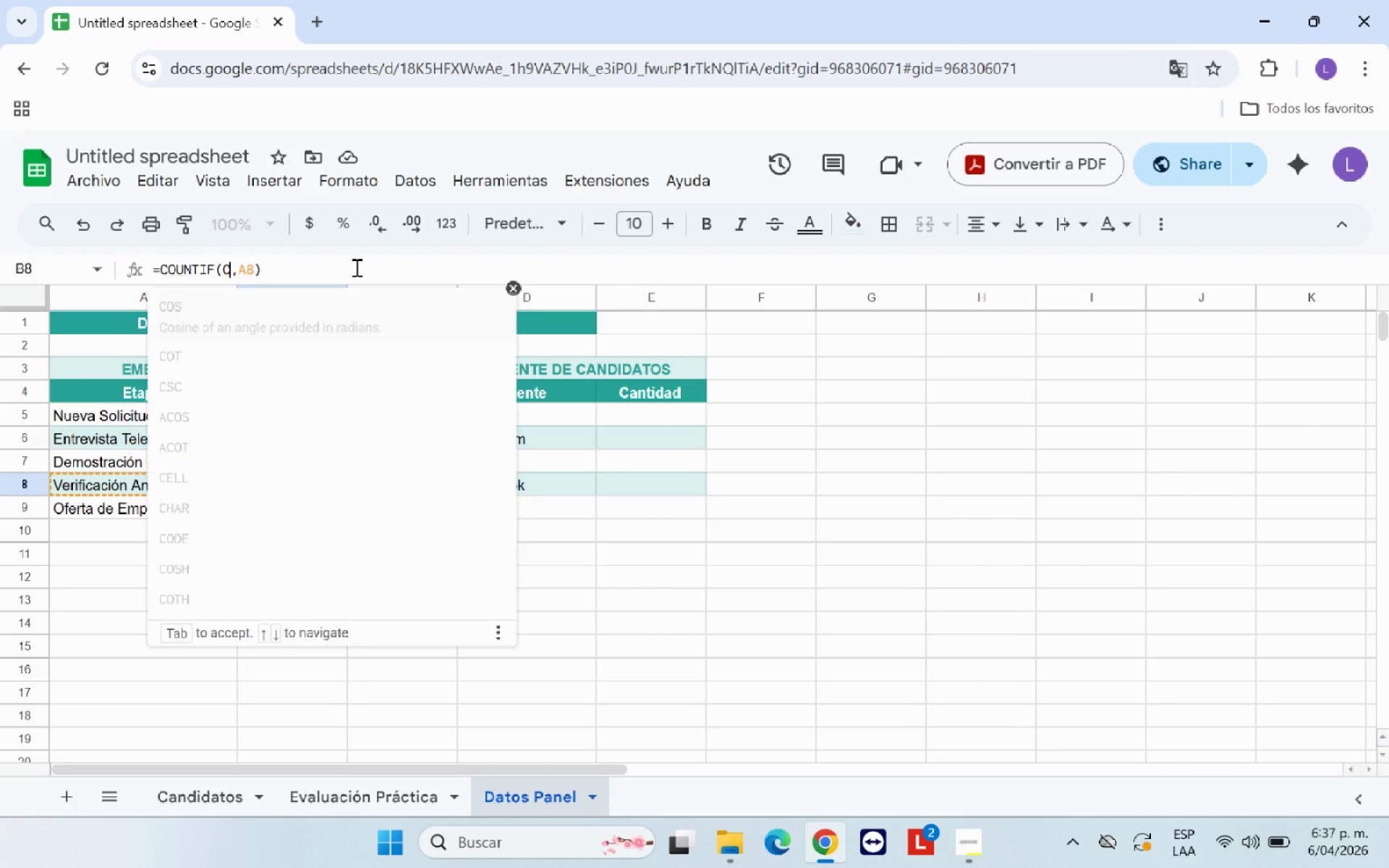 
key(Backspace)
 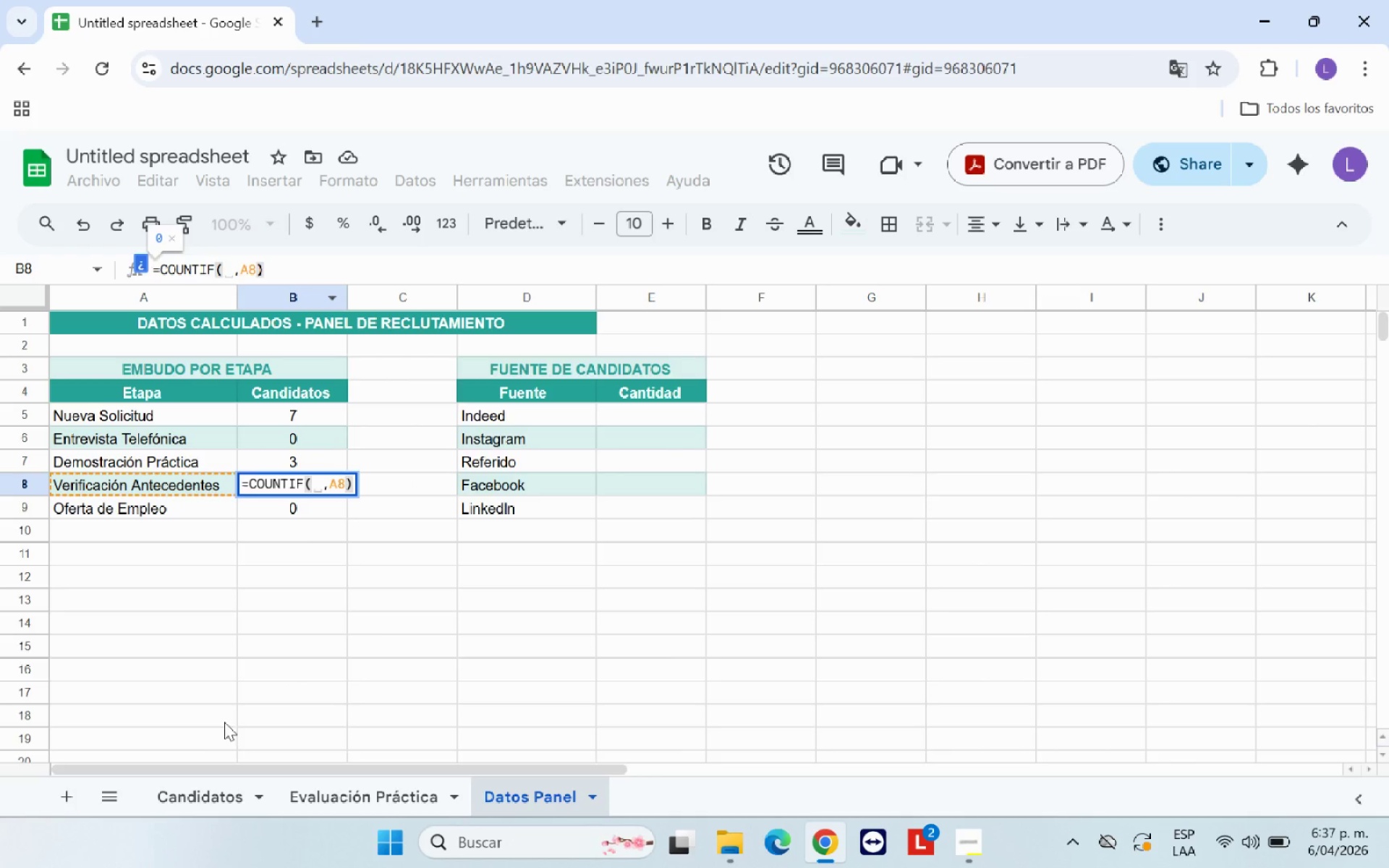 
left_click([199, 796])
 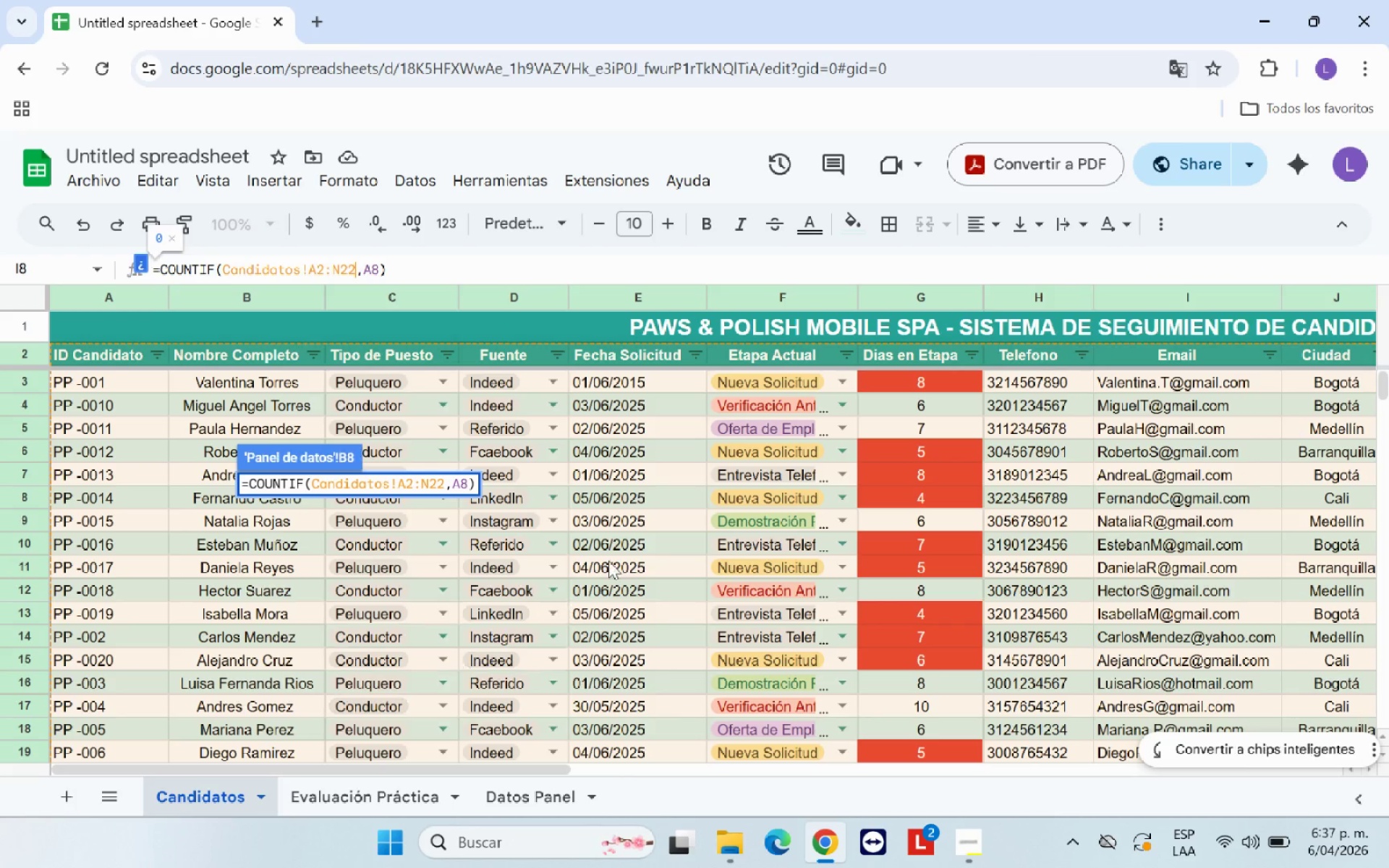 
scroll: coordinate [781, 435], scroll_direction: up, amount: 10.0
 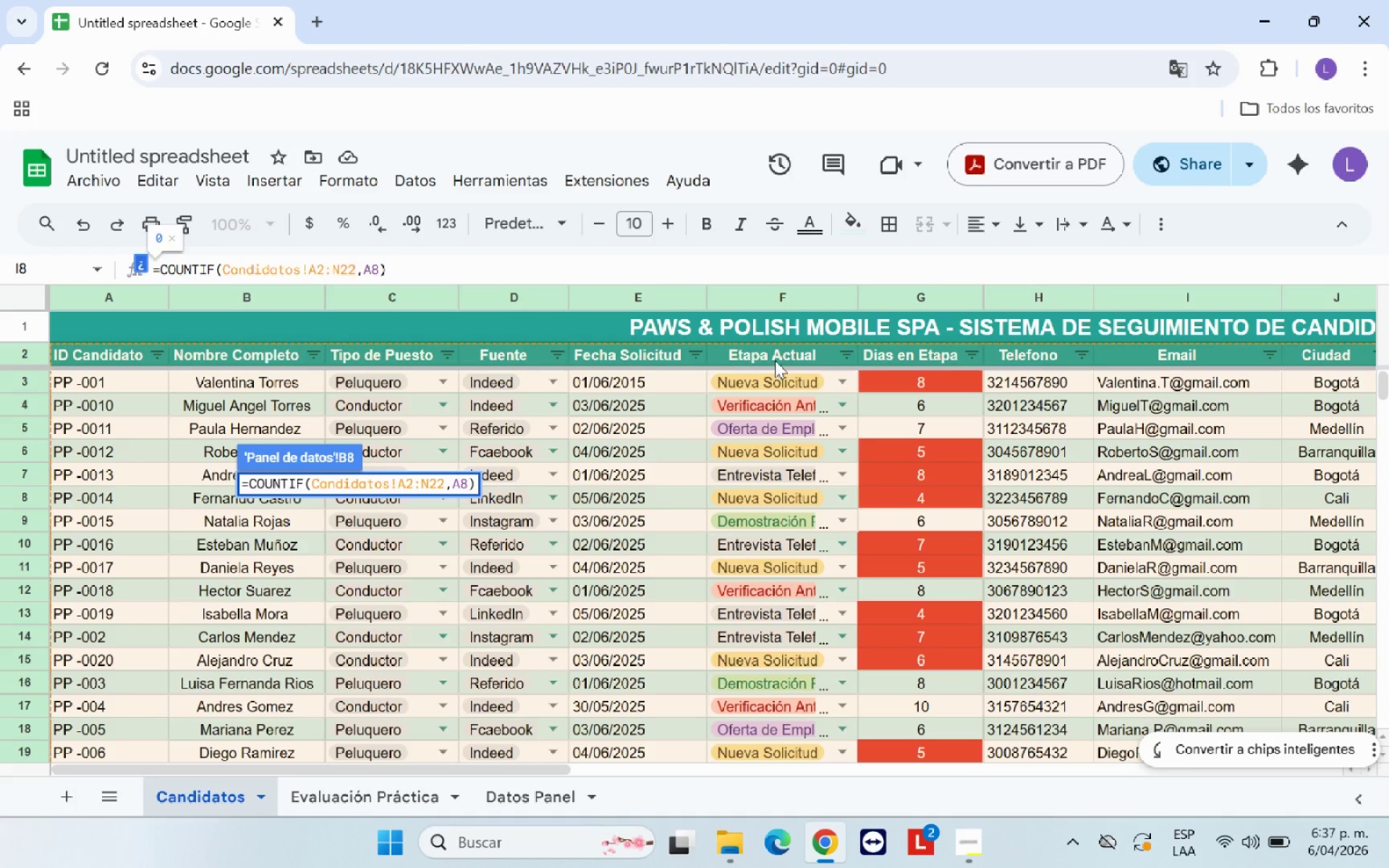 
left_click_drag(start_coordinate=[785, 358], to_coordinate=[785, 482])
 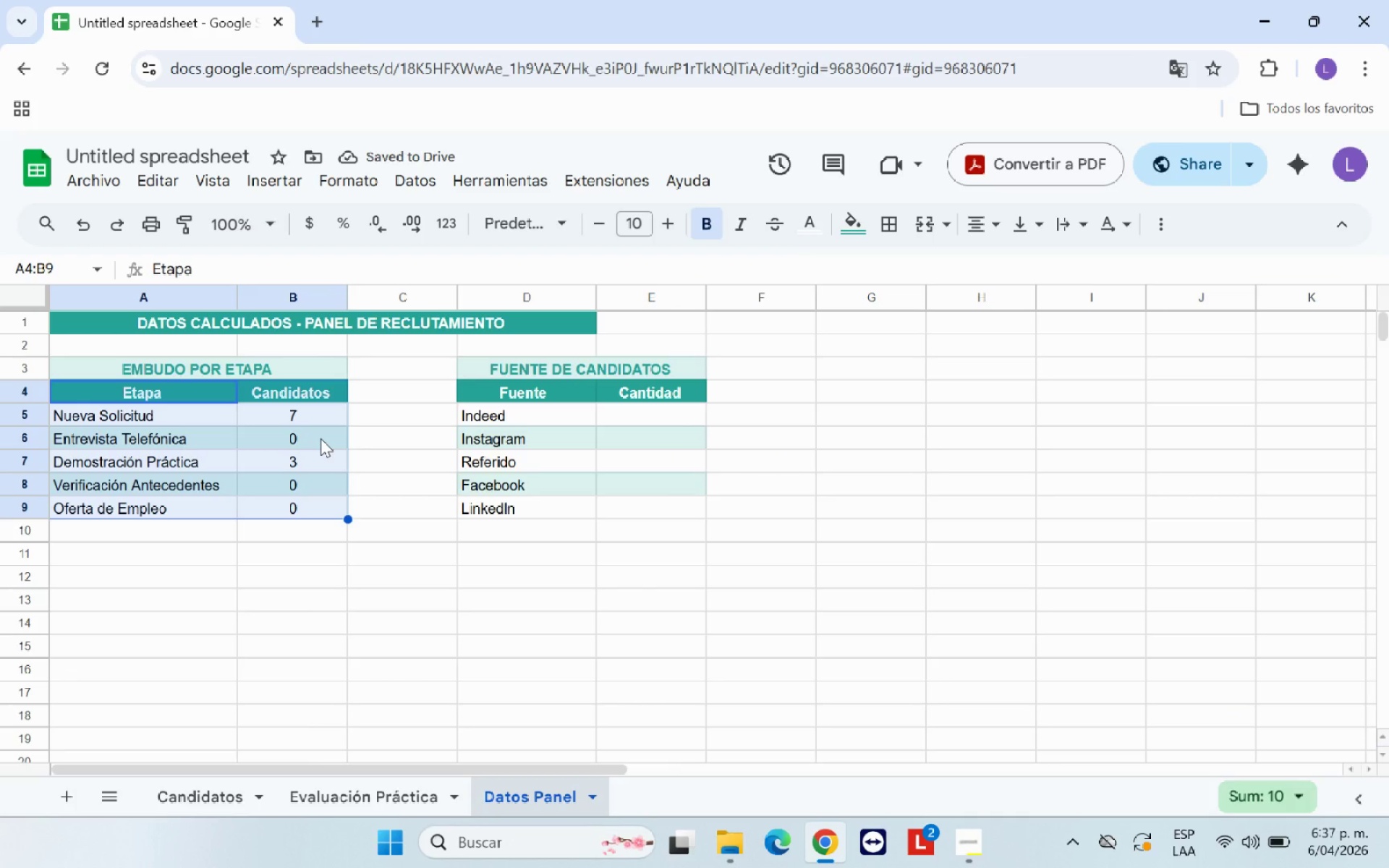 
left_click([318, 470])
 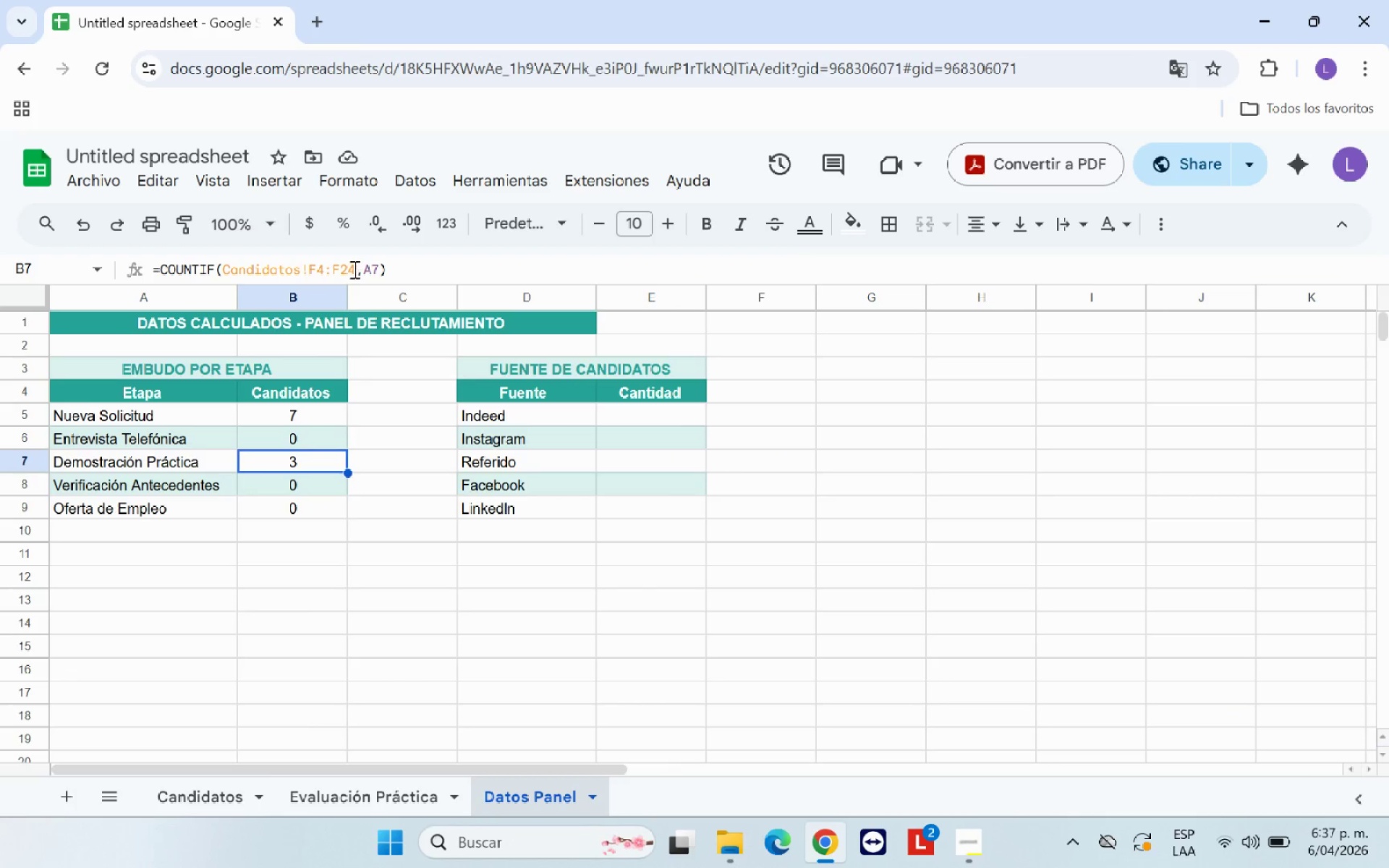 
left_click([355, 269])
 